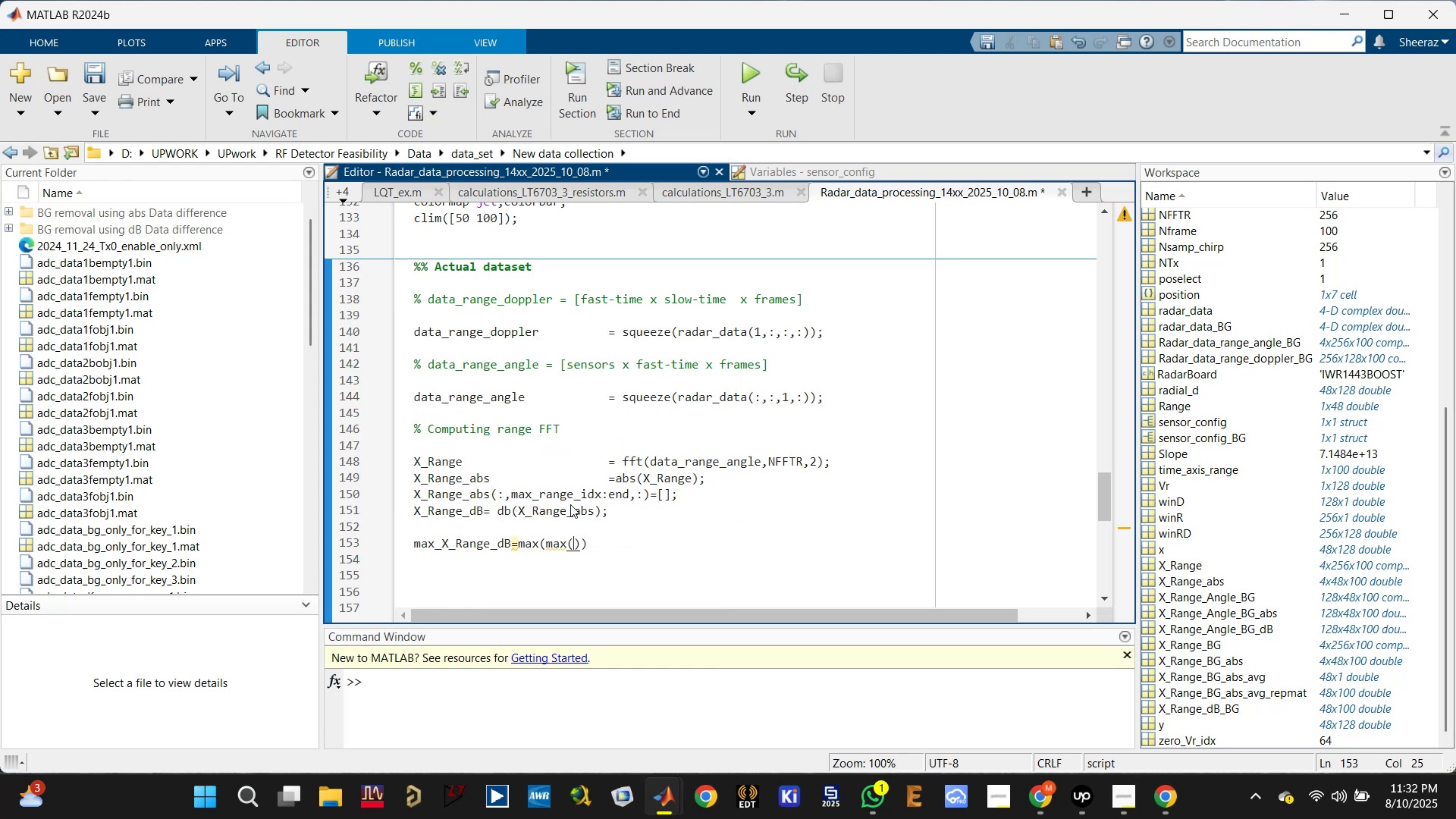 
type(squeeze())
 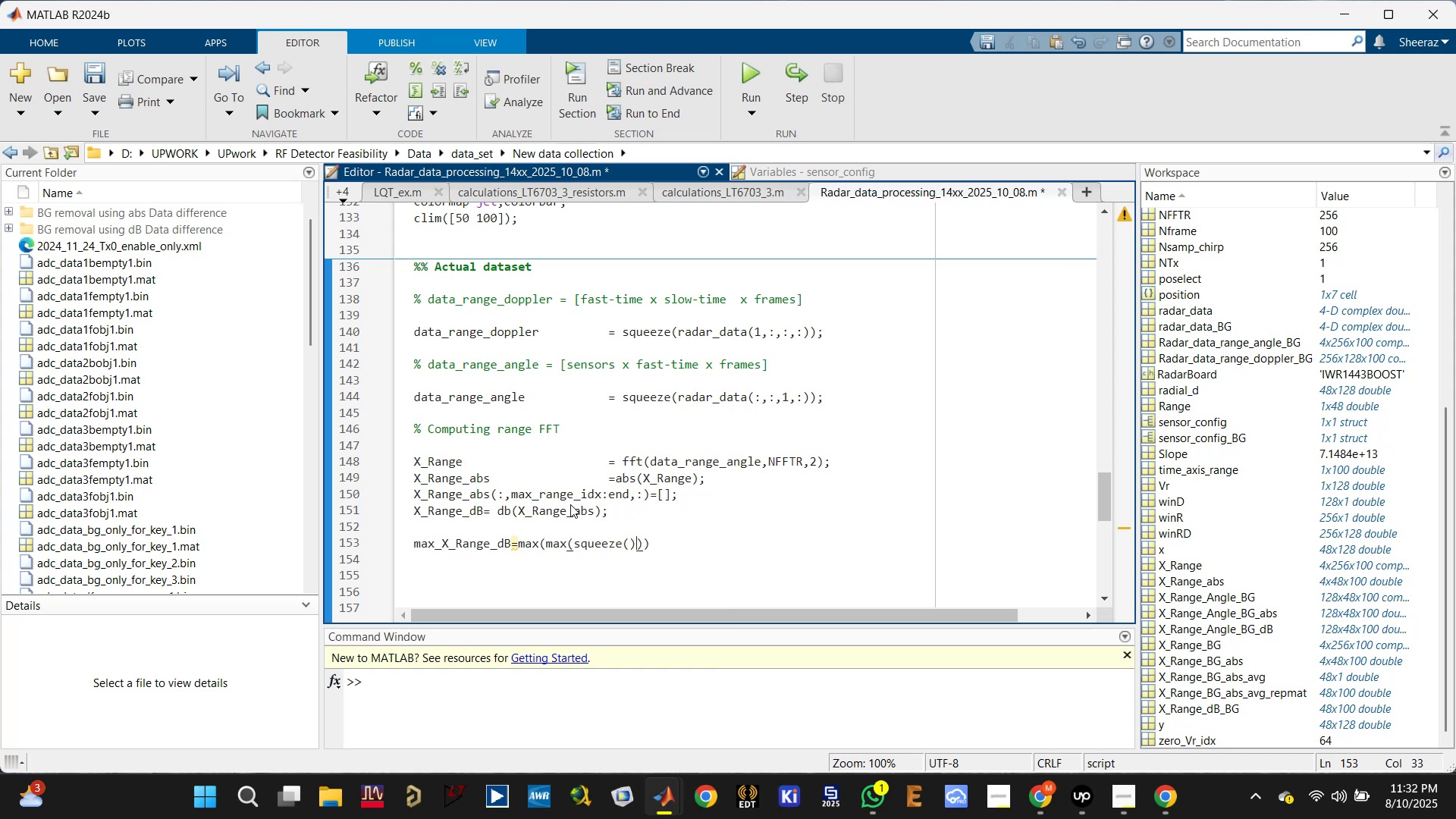 
 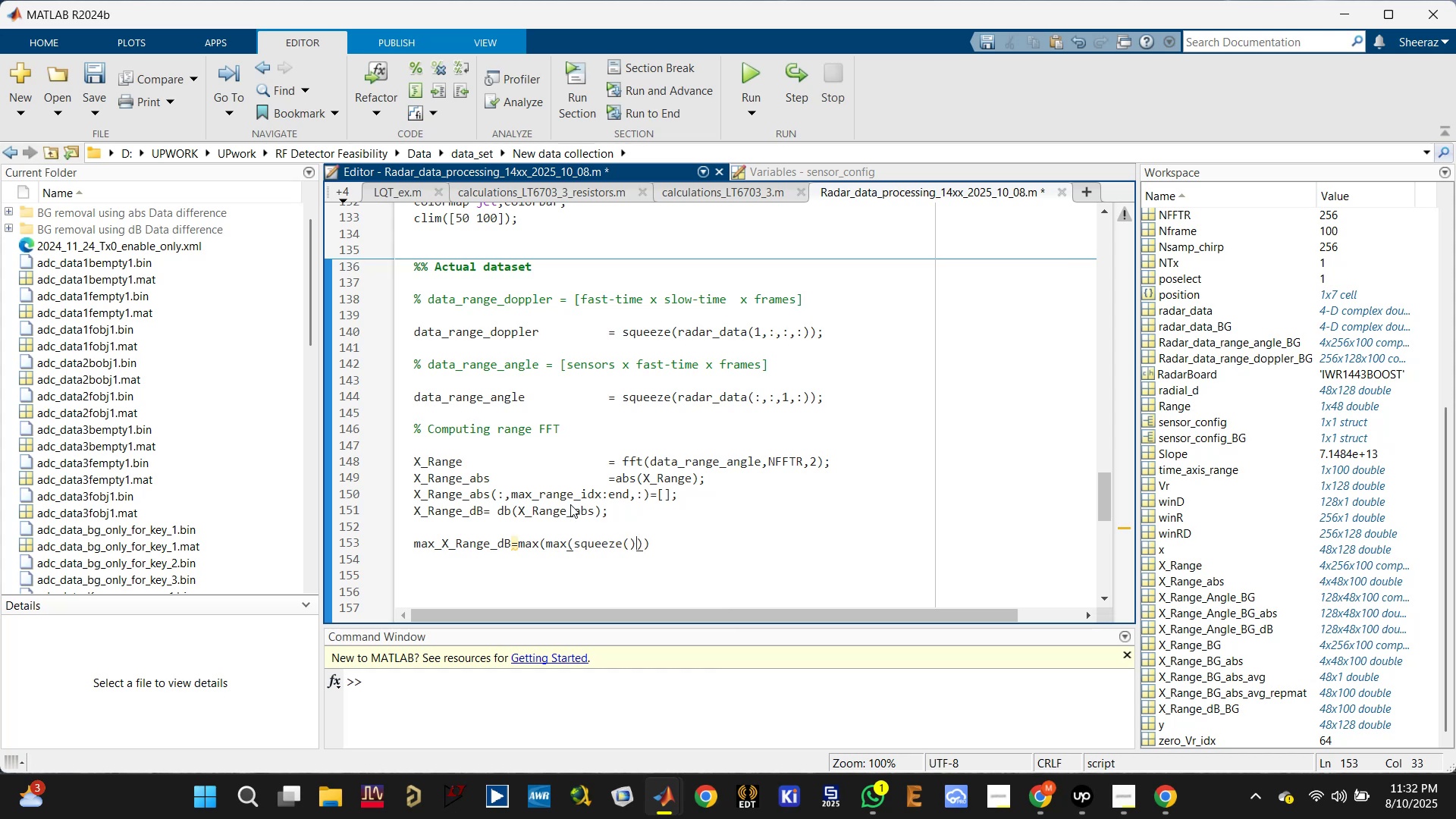 
key(ArrowLeft)
 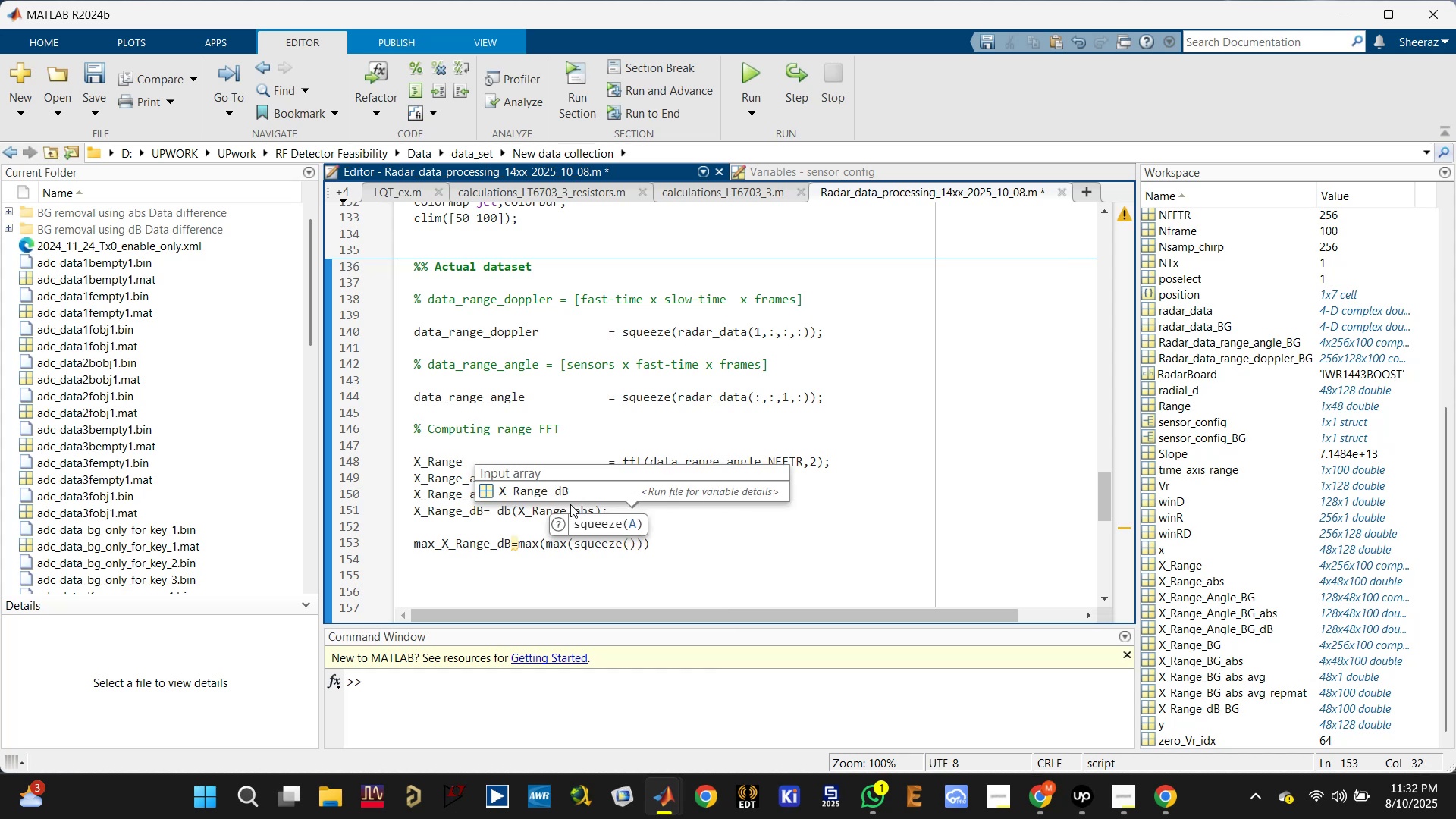 
type(X_Range_dB())
 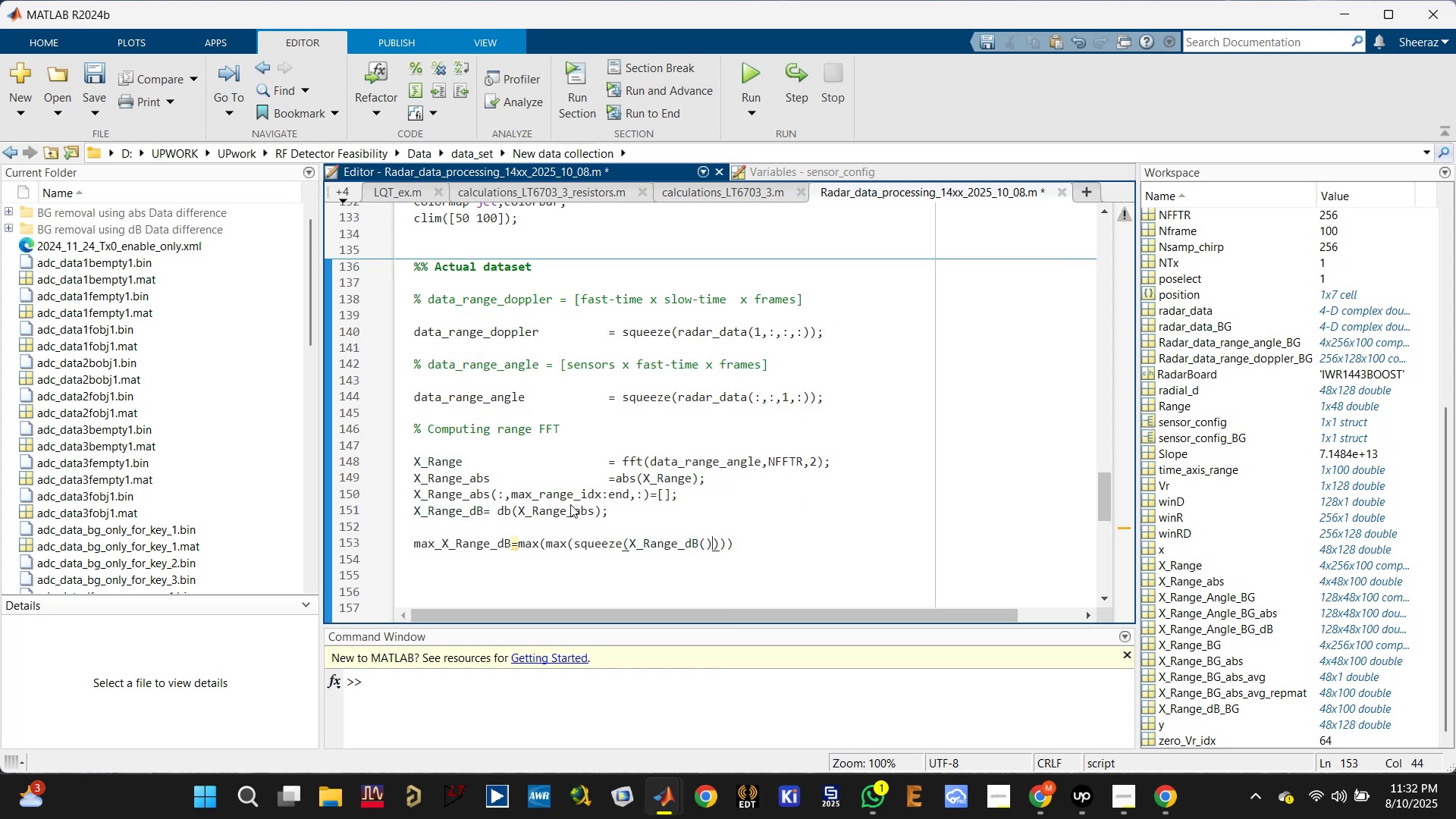 
key(ArrowLeft)
 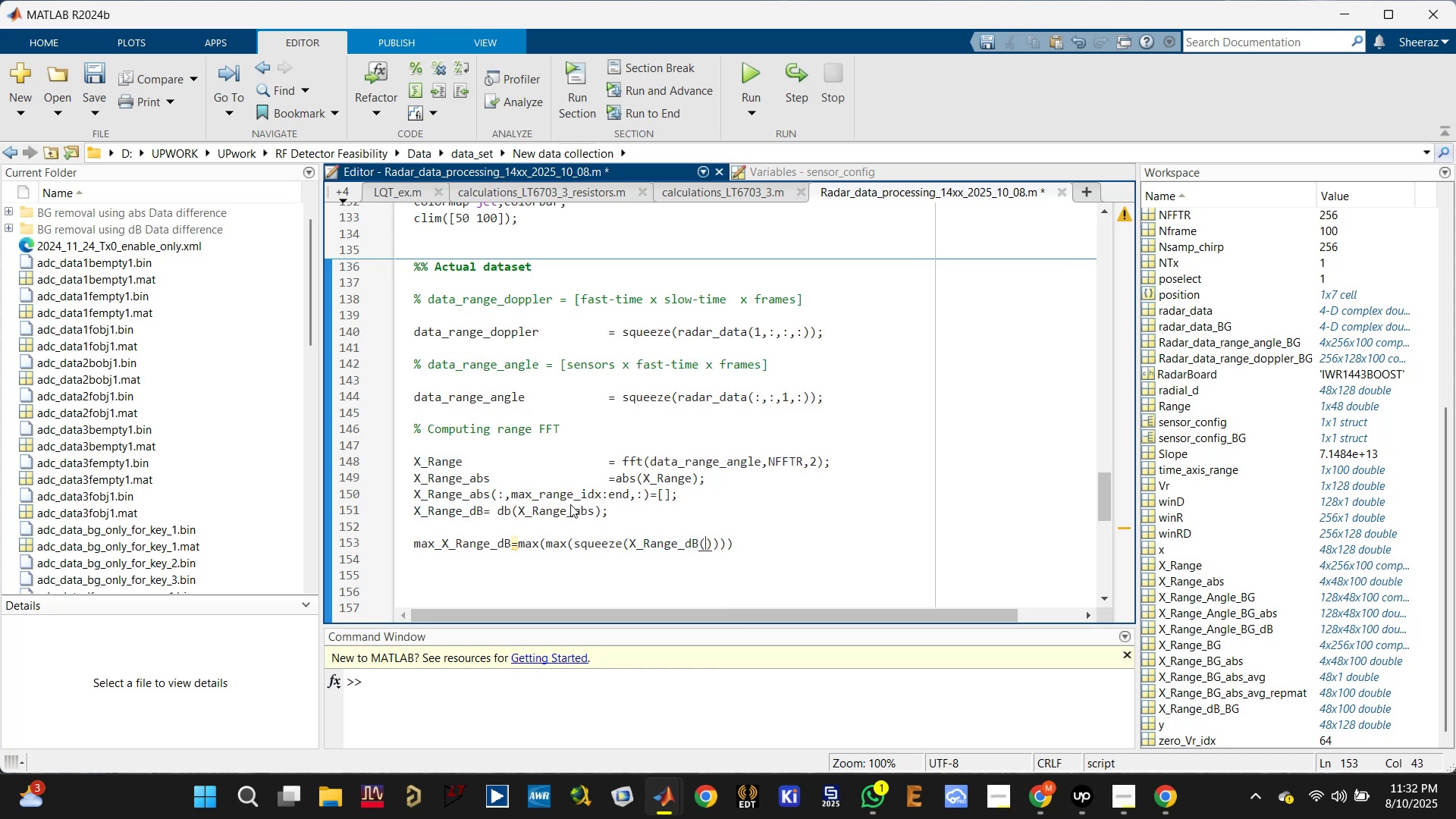 
key(1)
 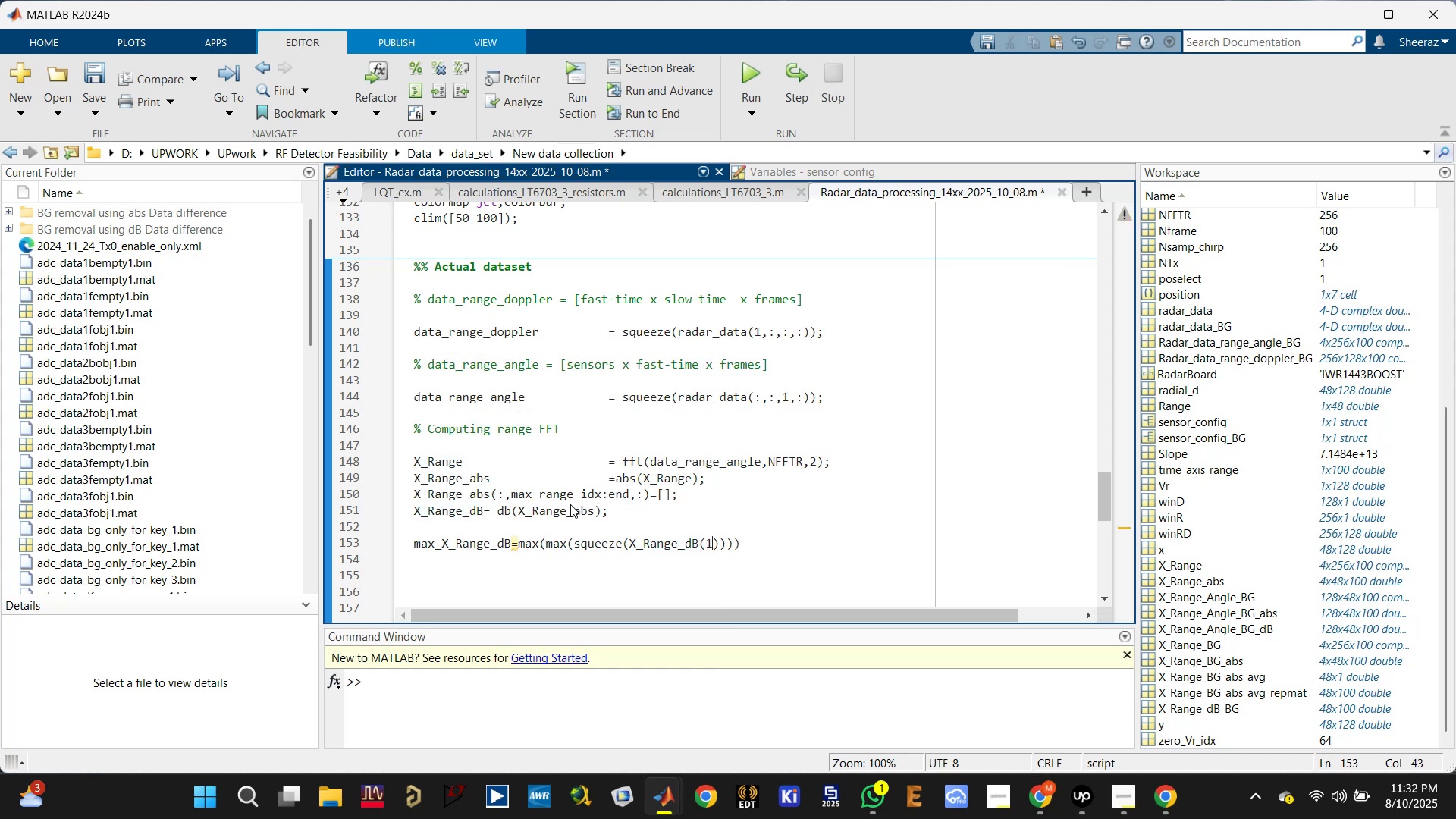 
key(Comma)
 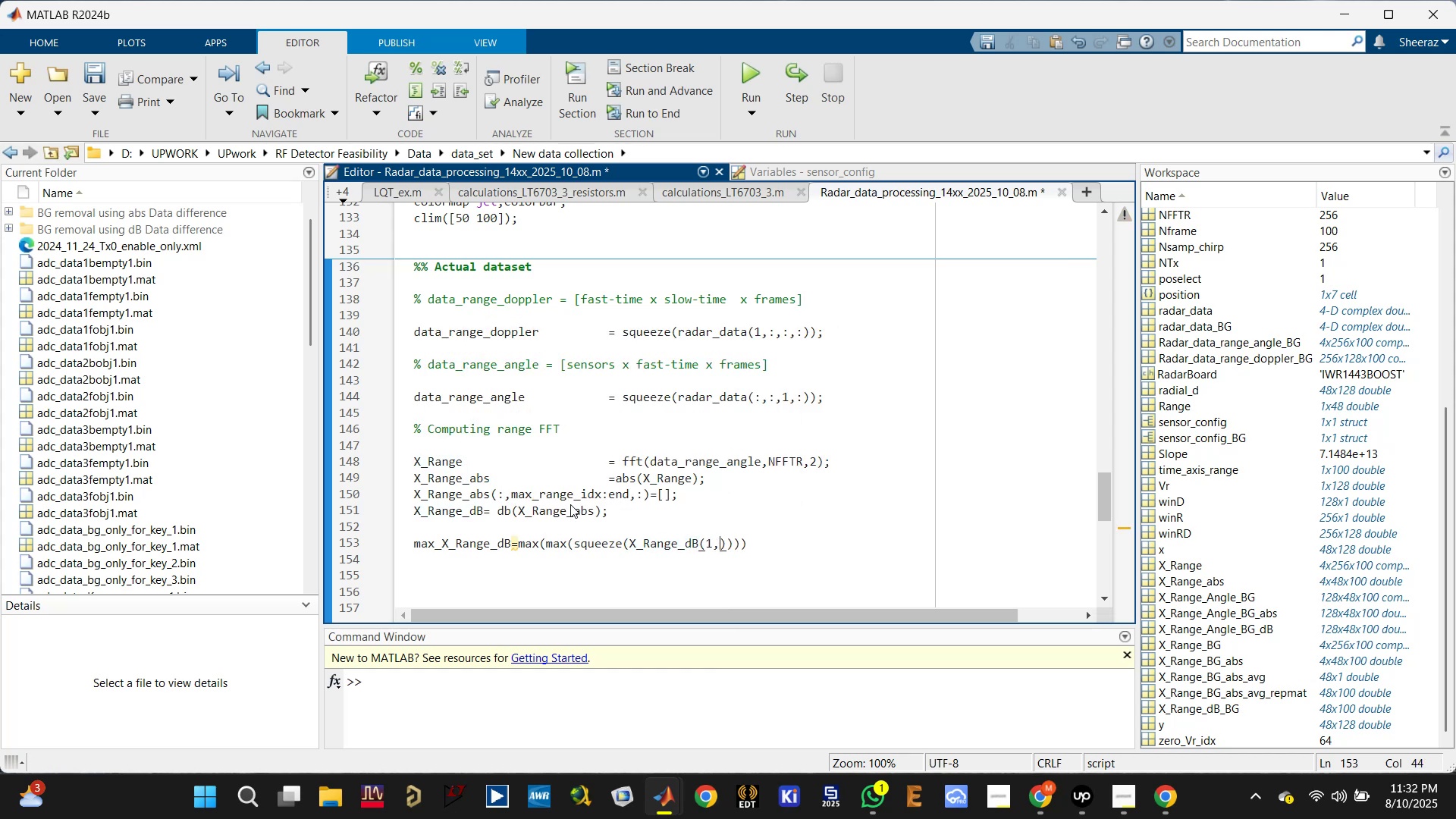 
key(Shift+Semicolon)
 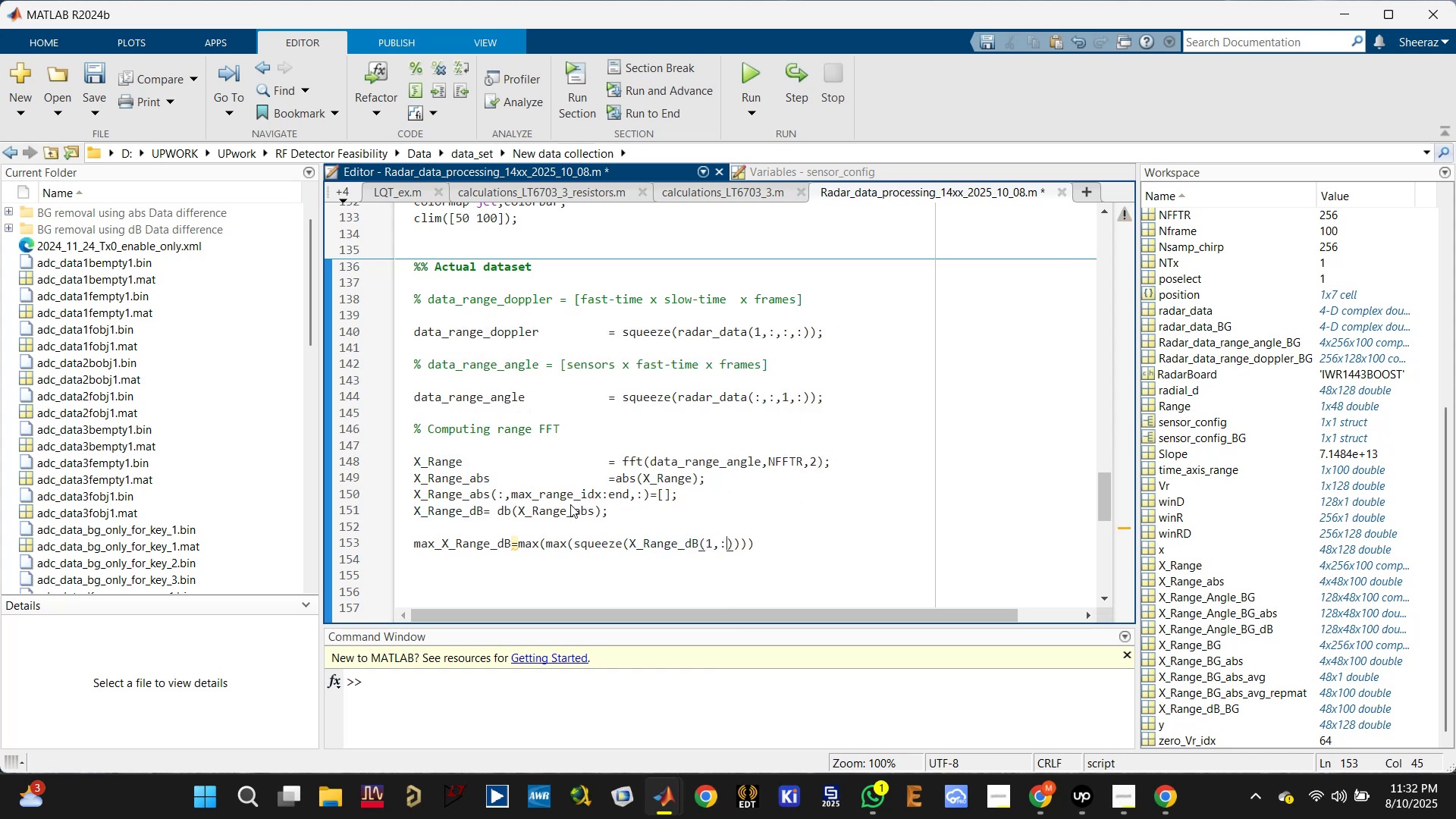 
key(Comma)
 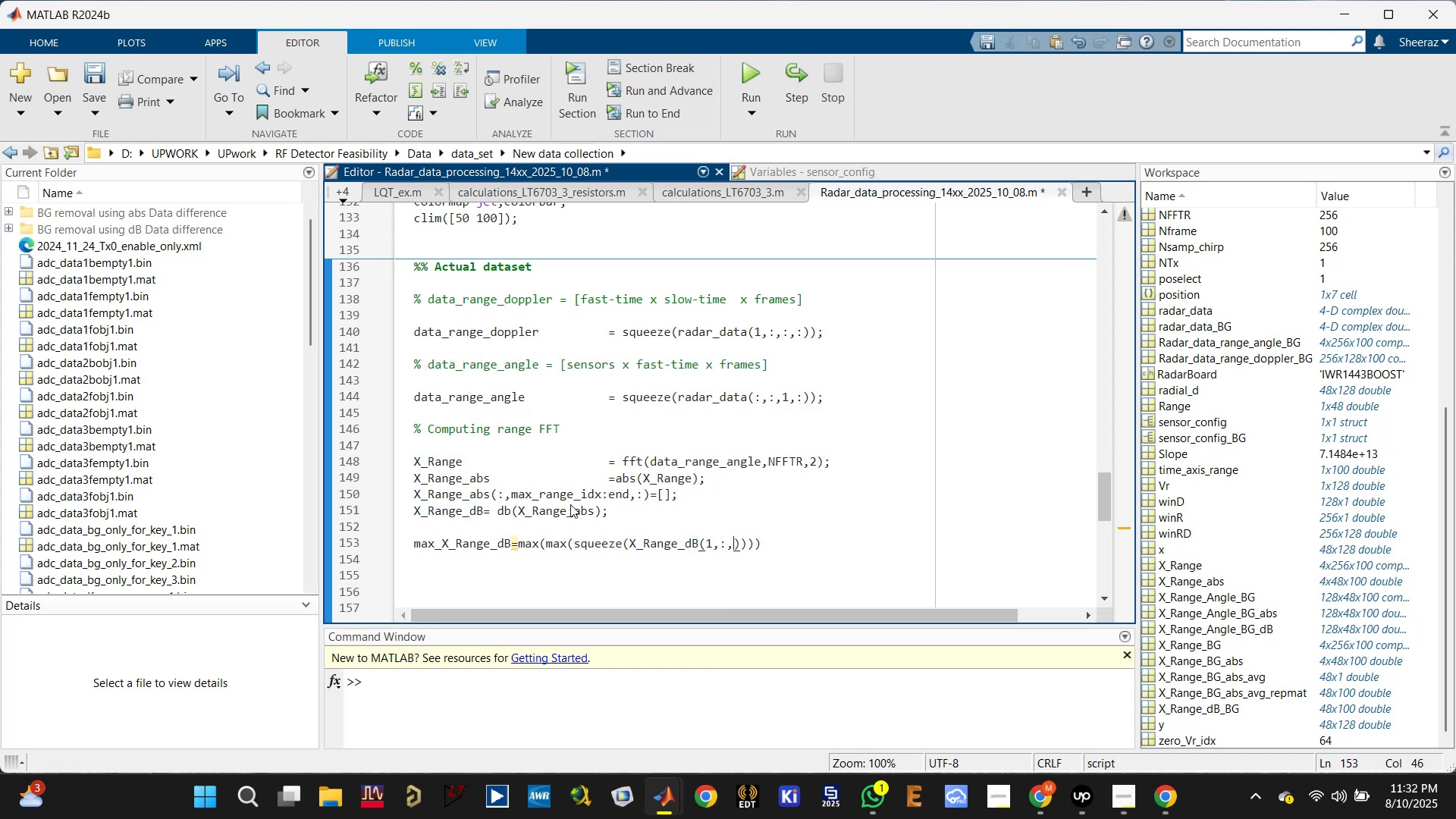 
key(Shift+Semicolon)
 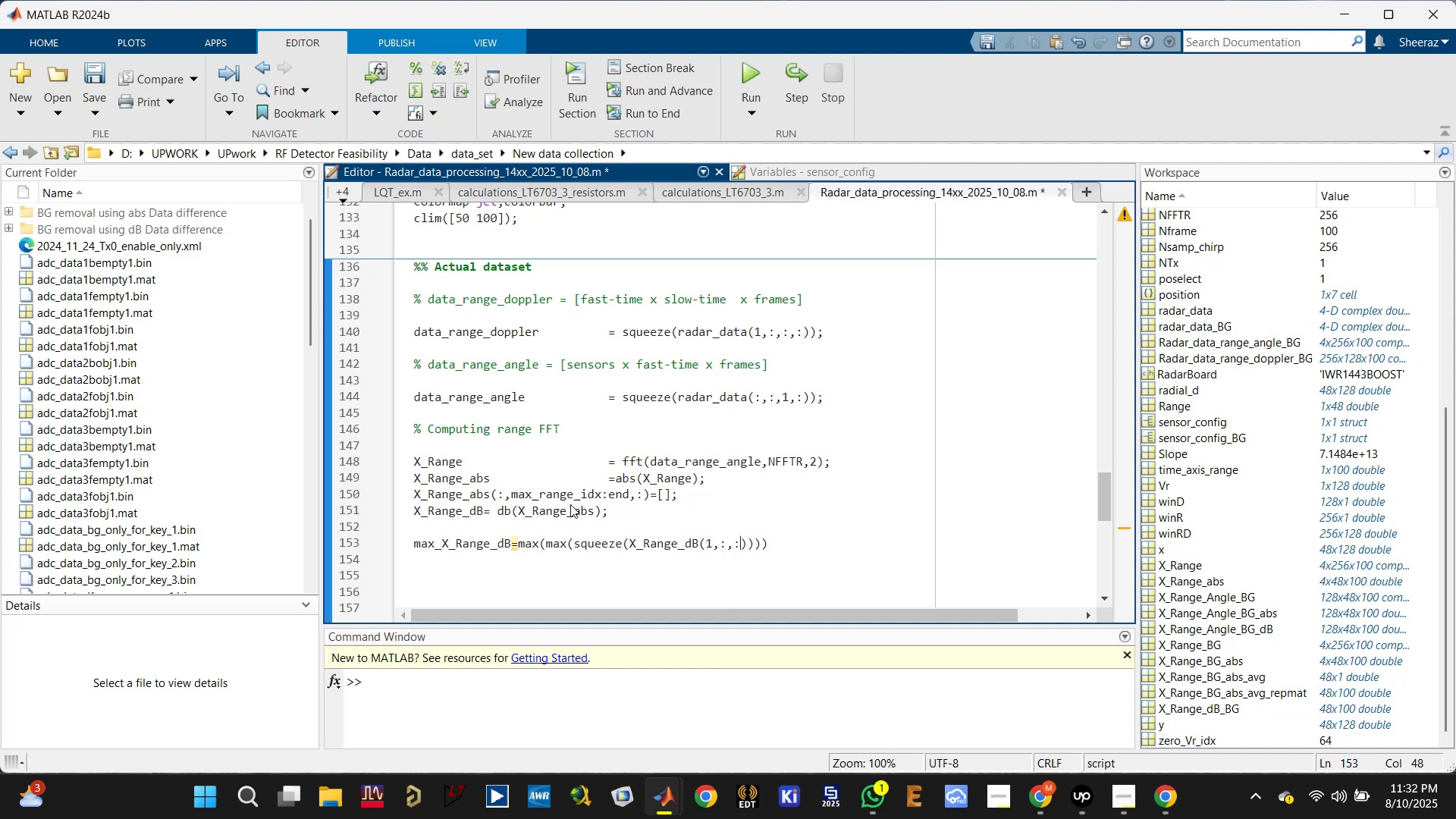 
key(ArrowRight)
 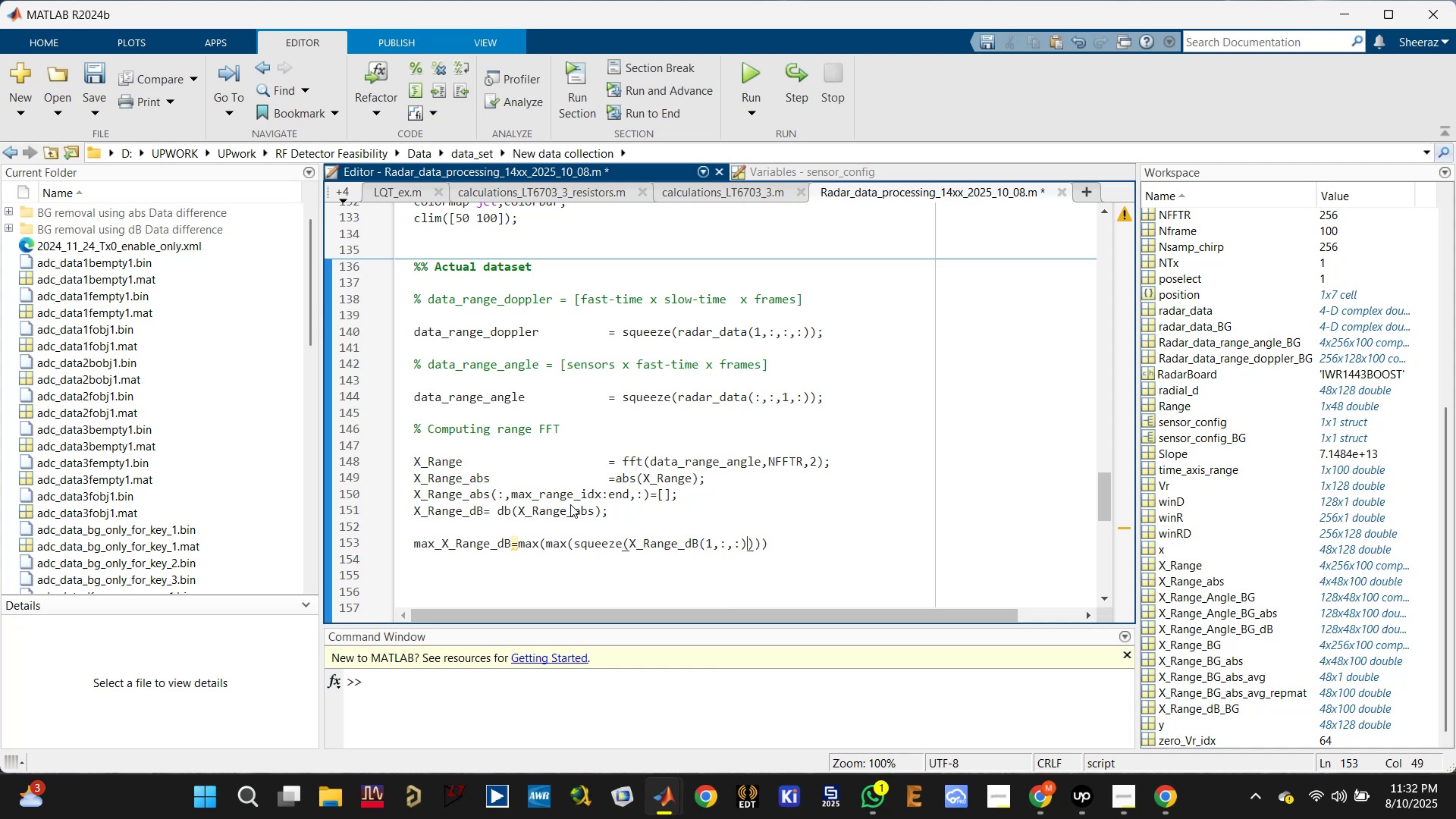 
key(ArrowRight)
 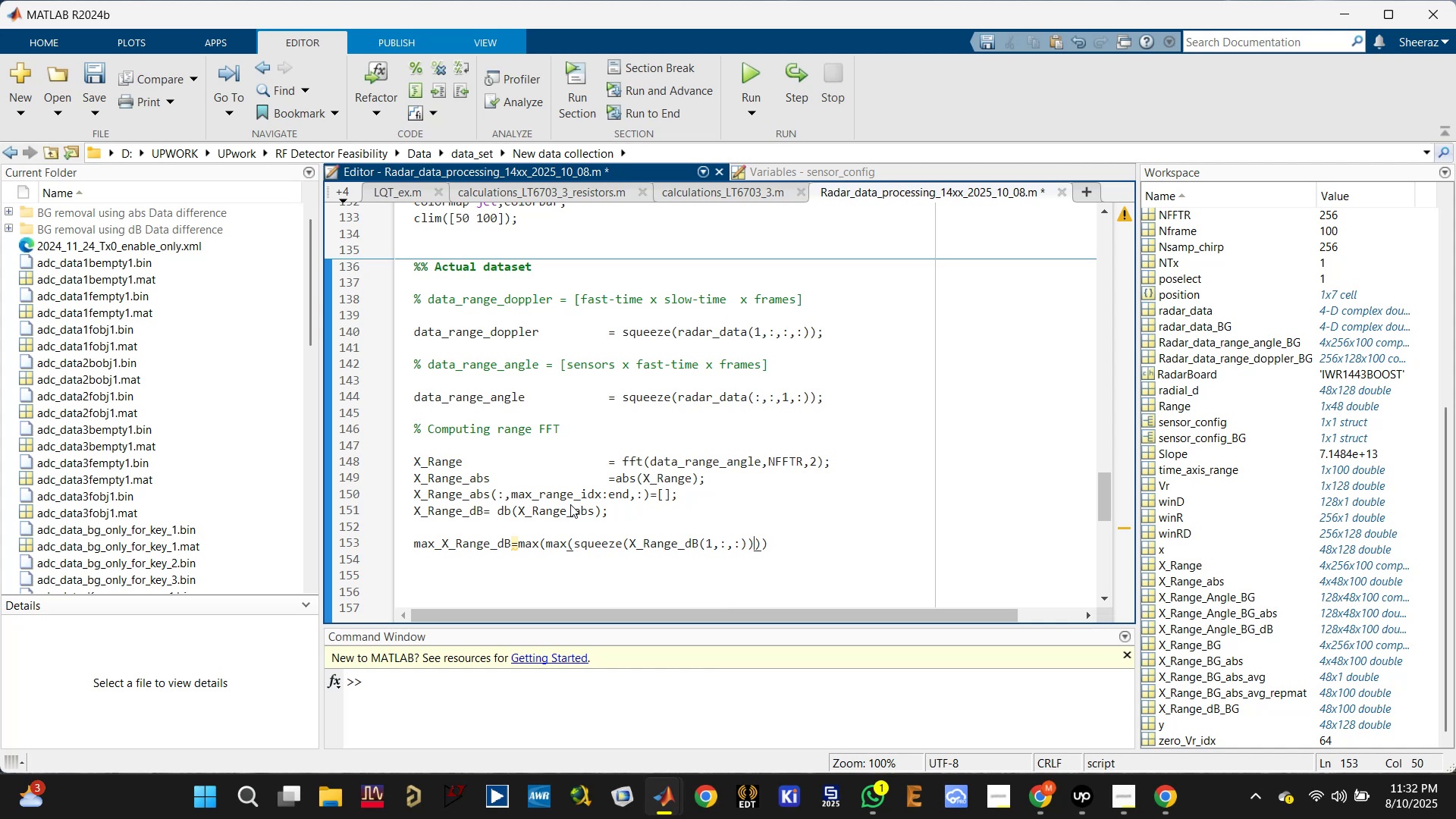 
key(ArrowRight)
 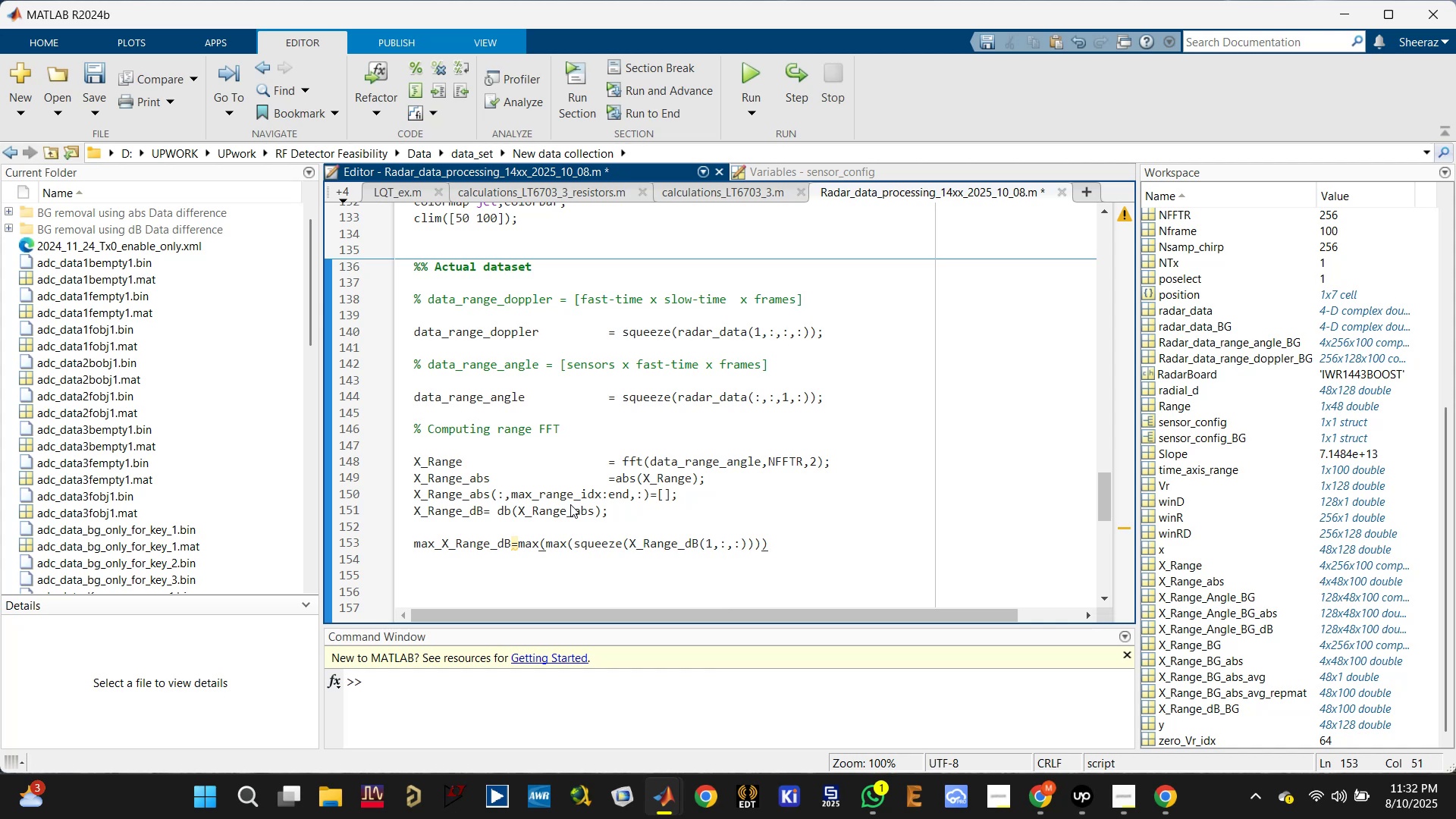 
key(ArrowRight)
 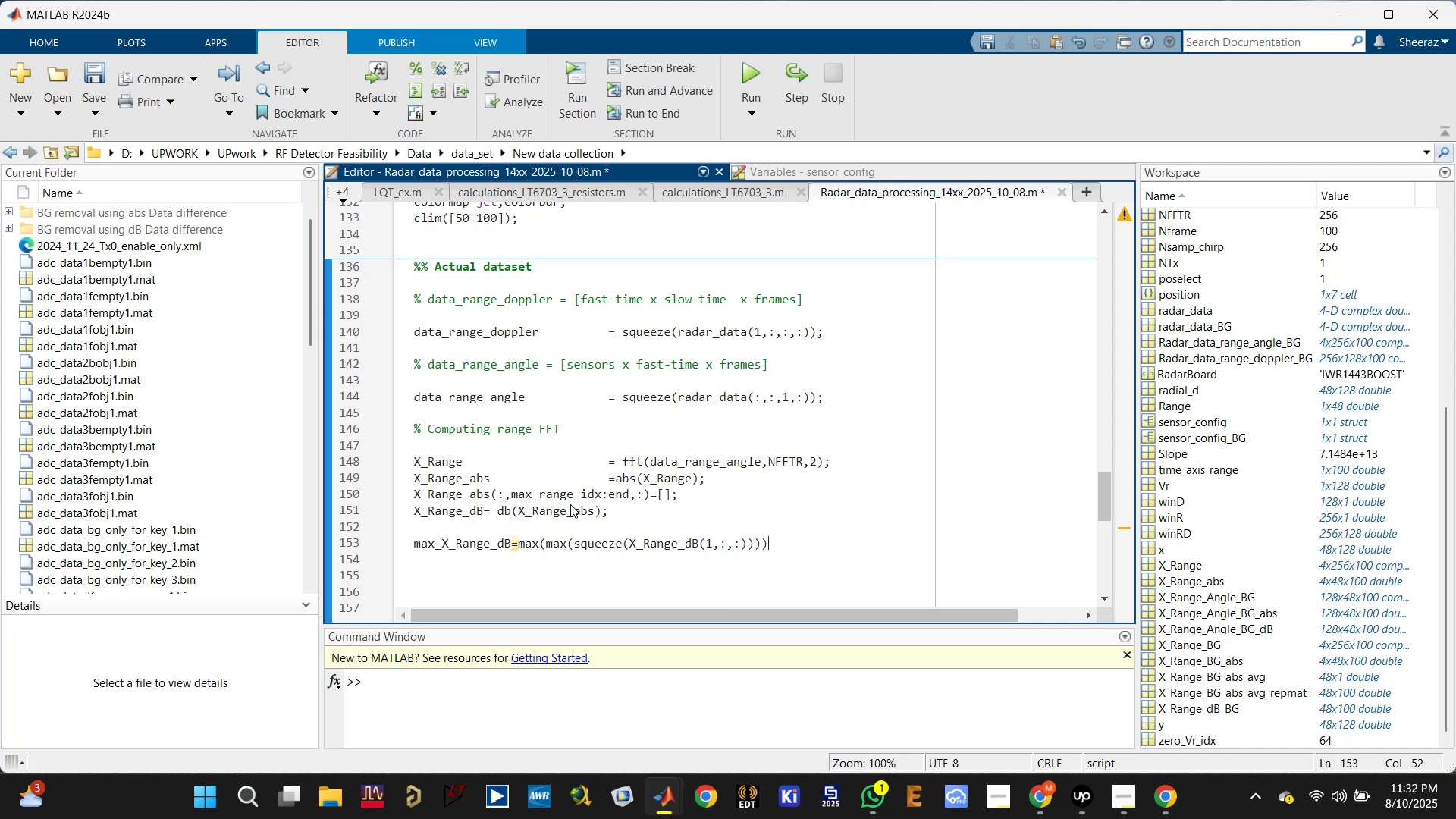 
key(L)
 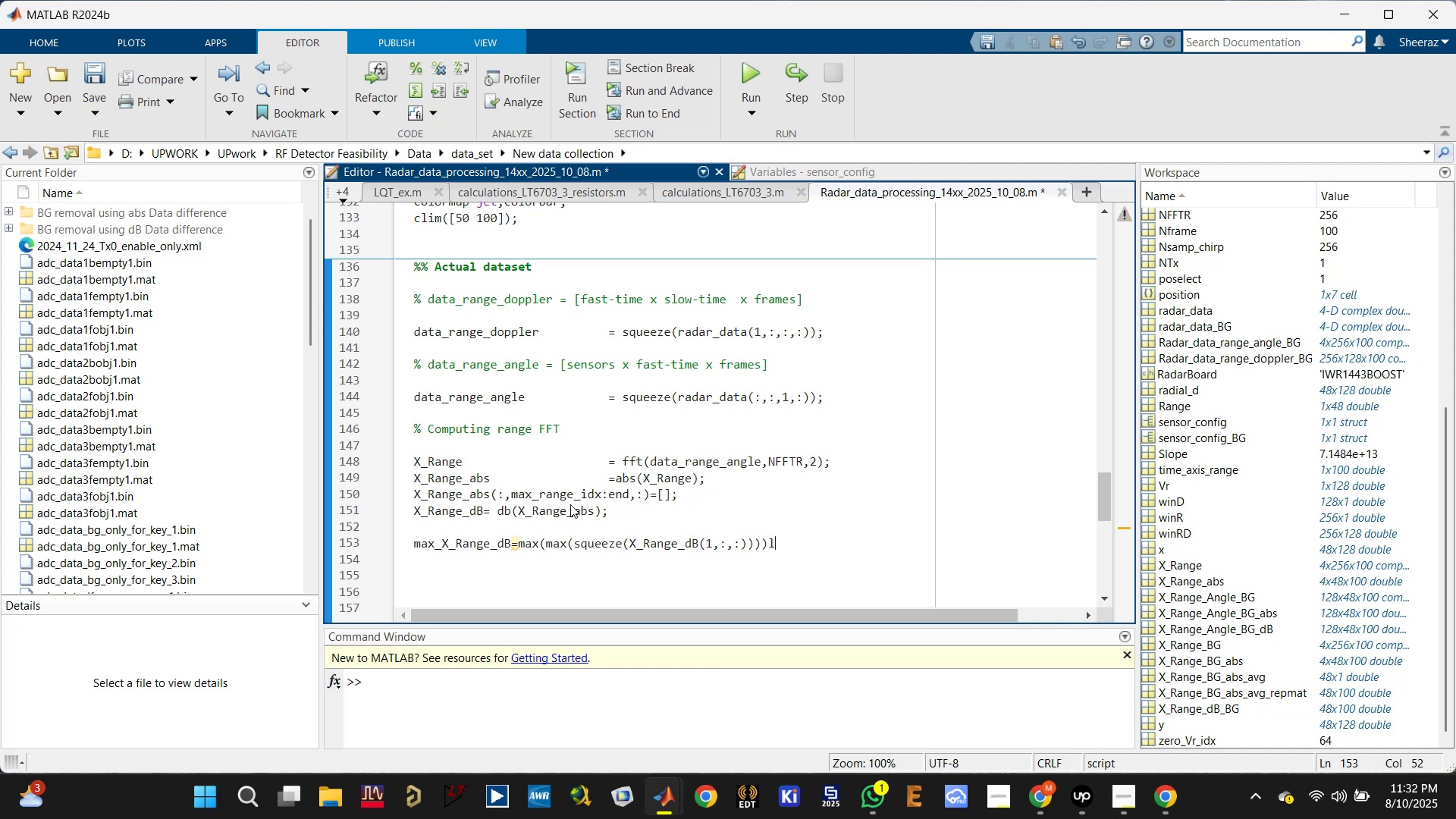 
key(Backspace)
 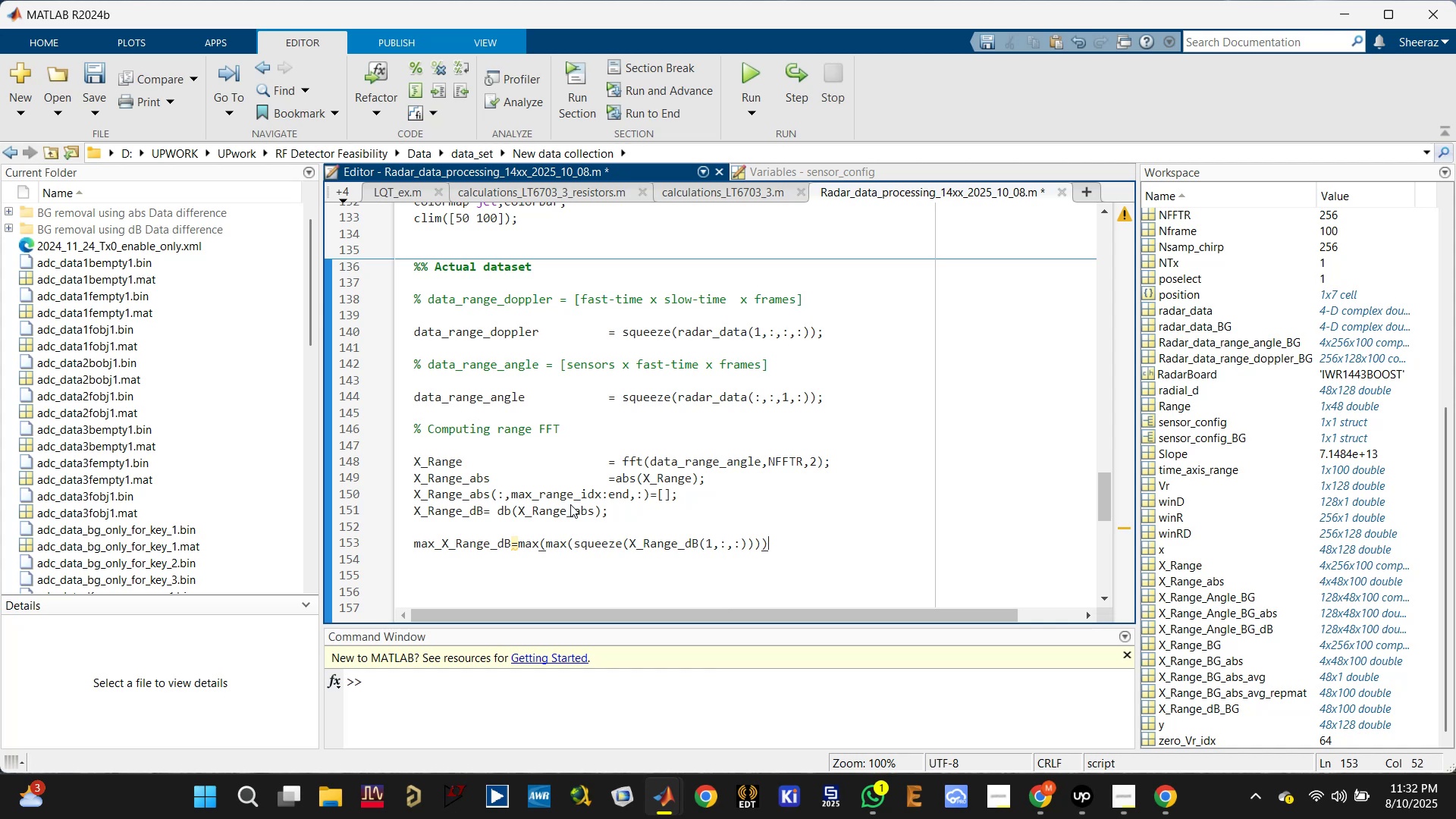 
key(Semicolon)
 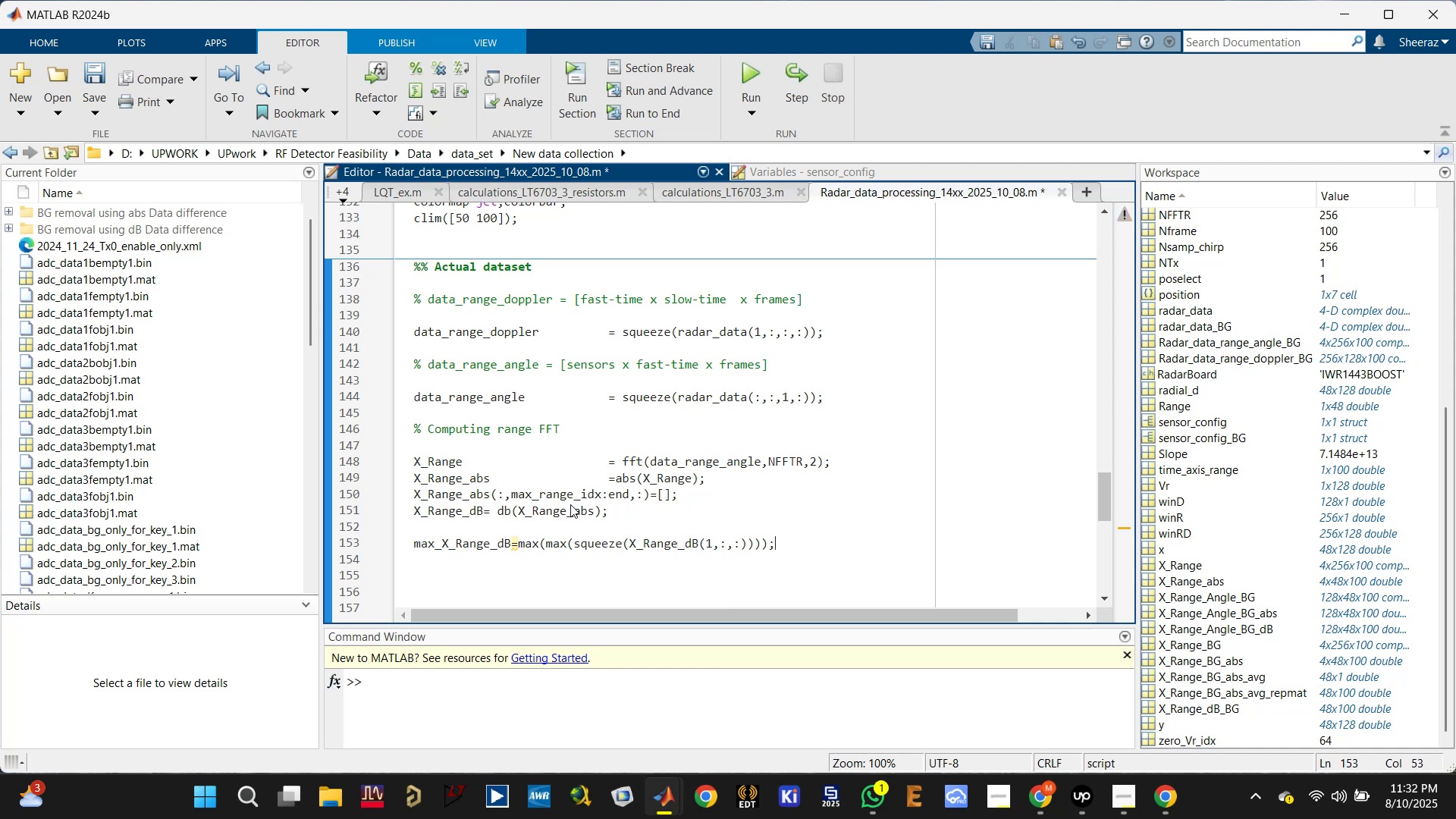 
key(Enter)
 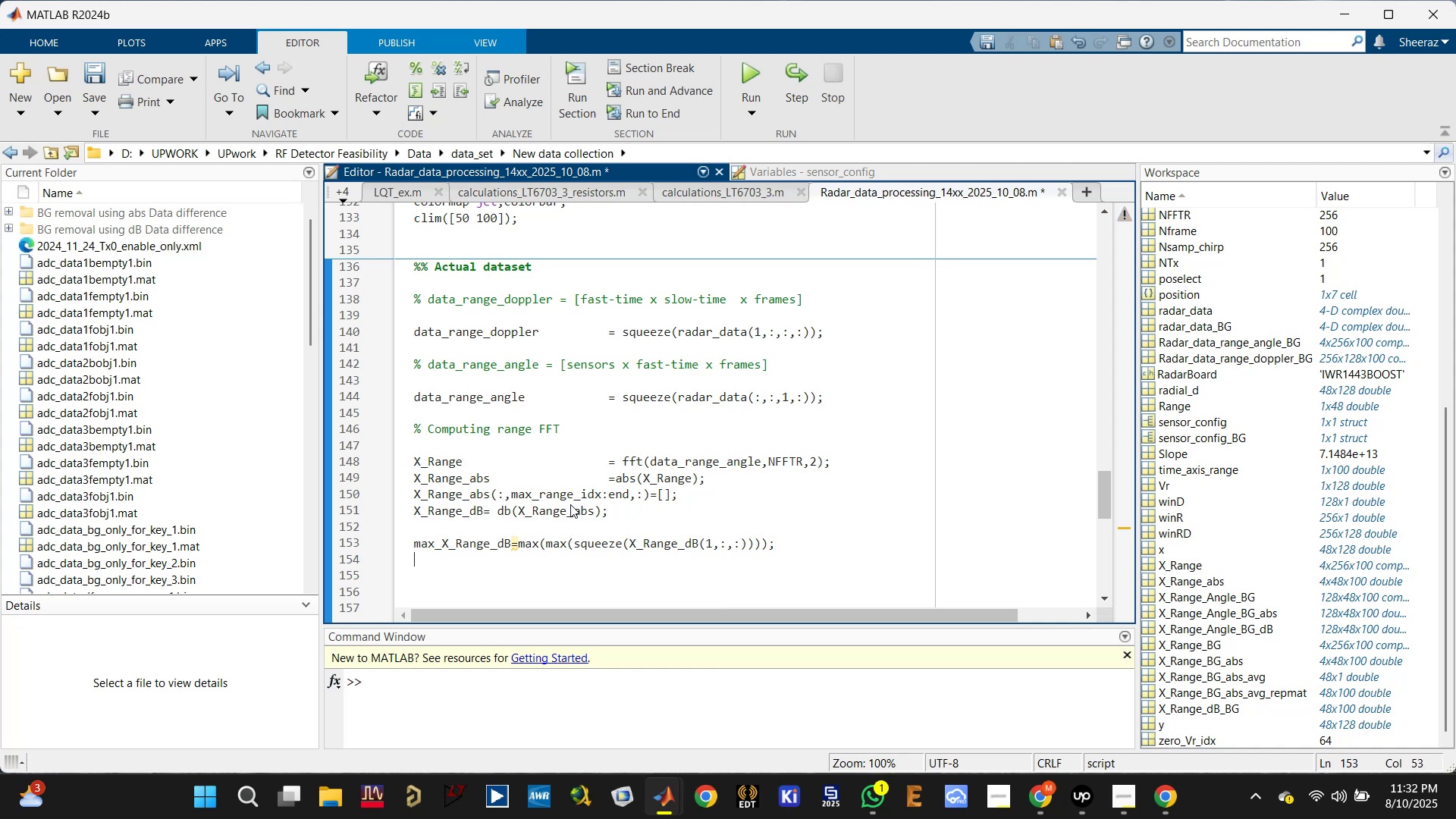 
key(Enter)
 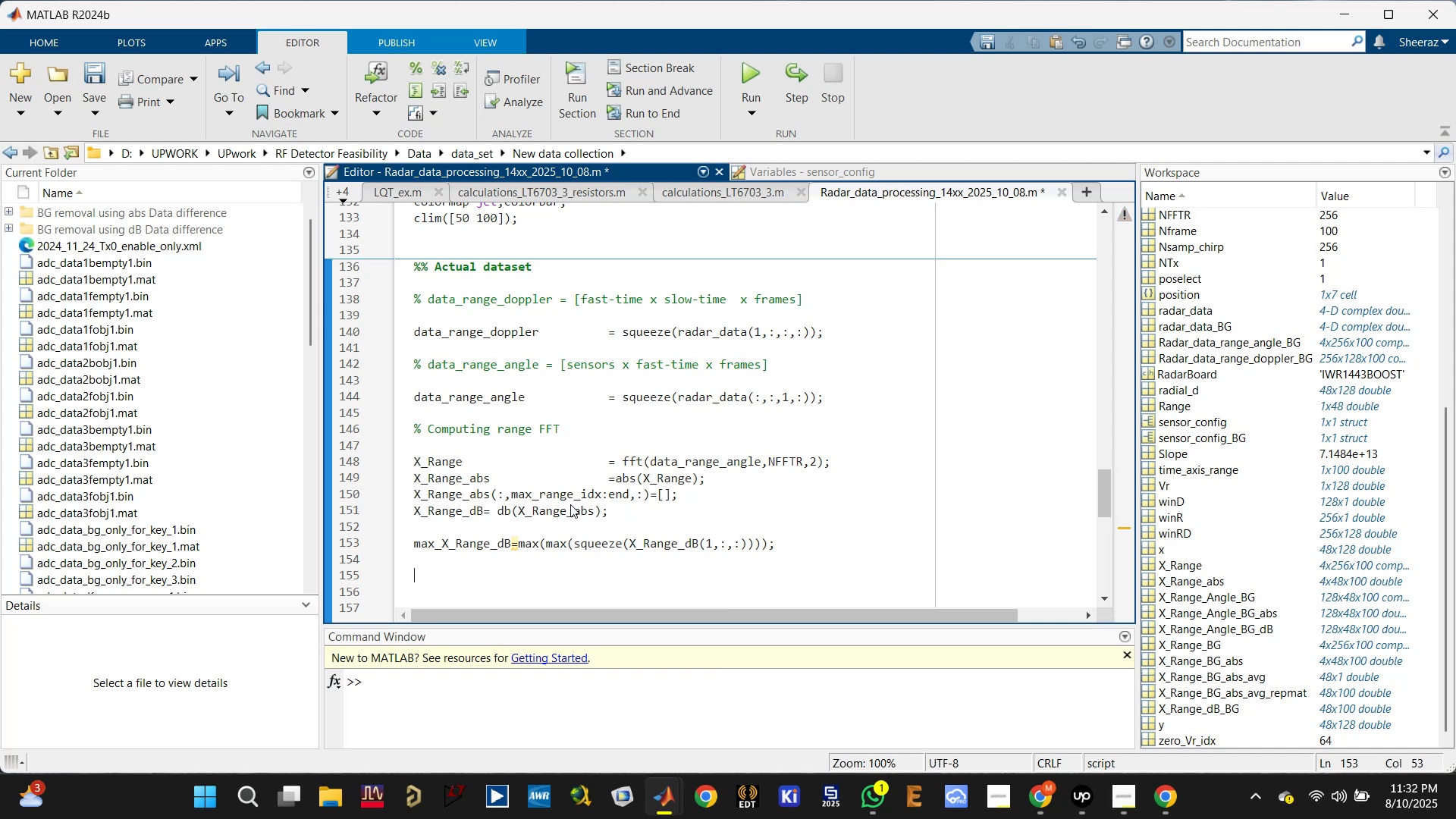 
key(Control+S)
 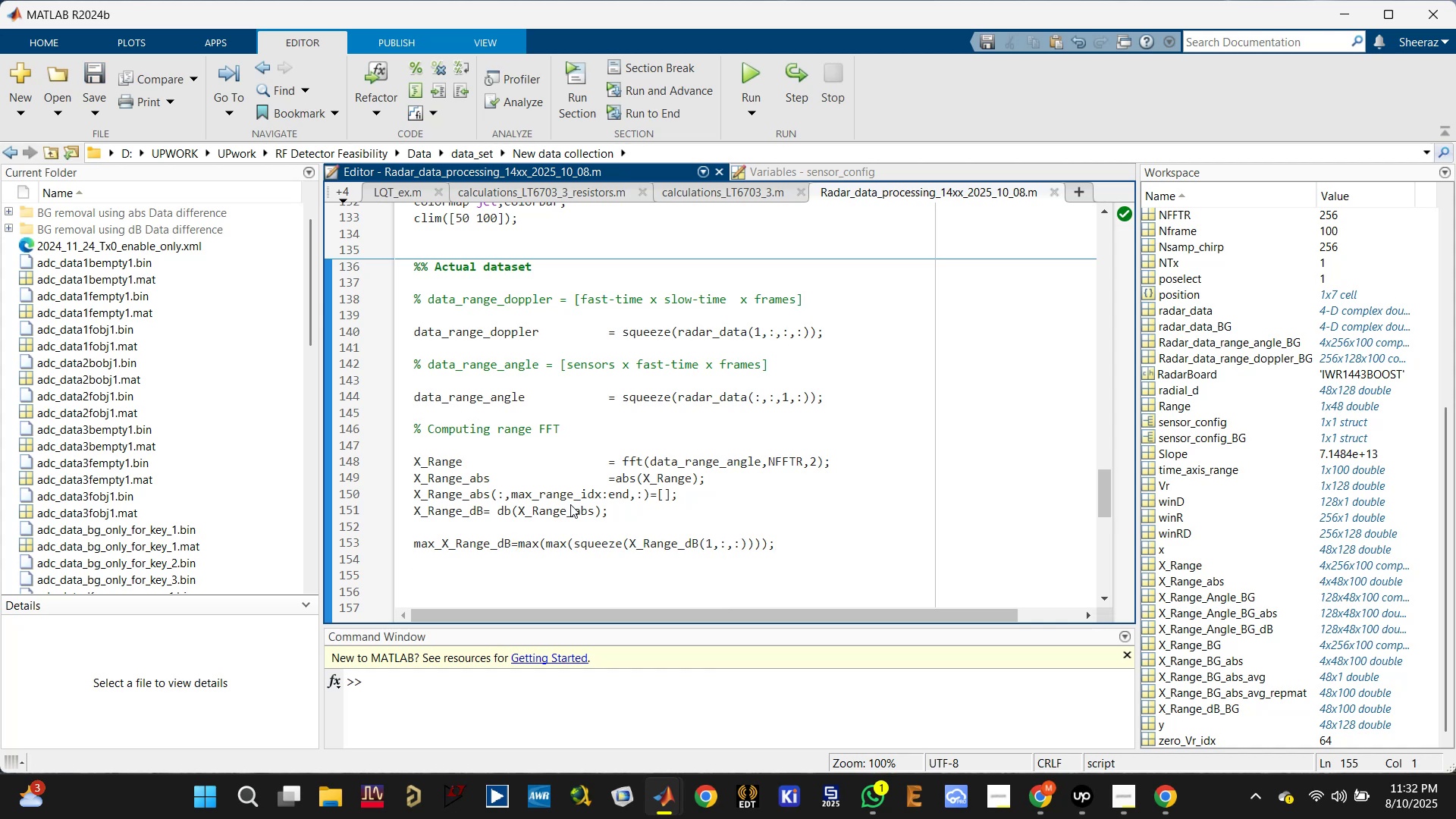 
key(Control+Enter)
 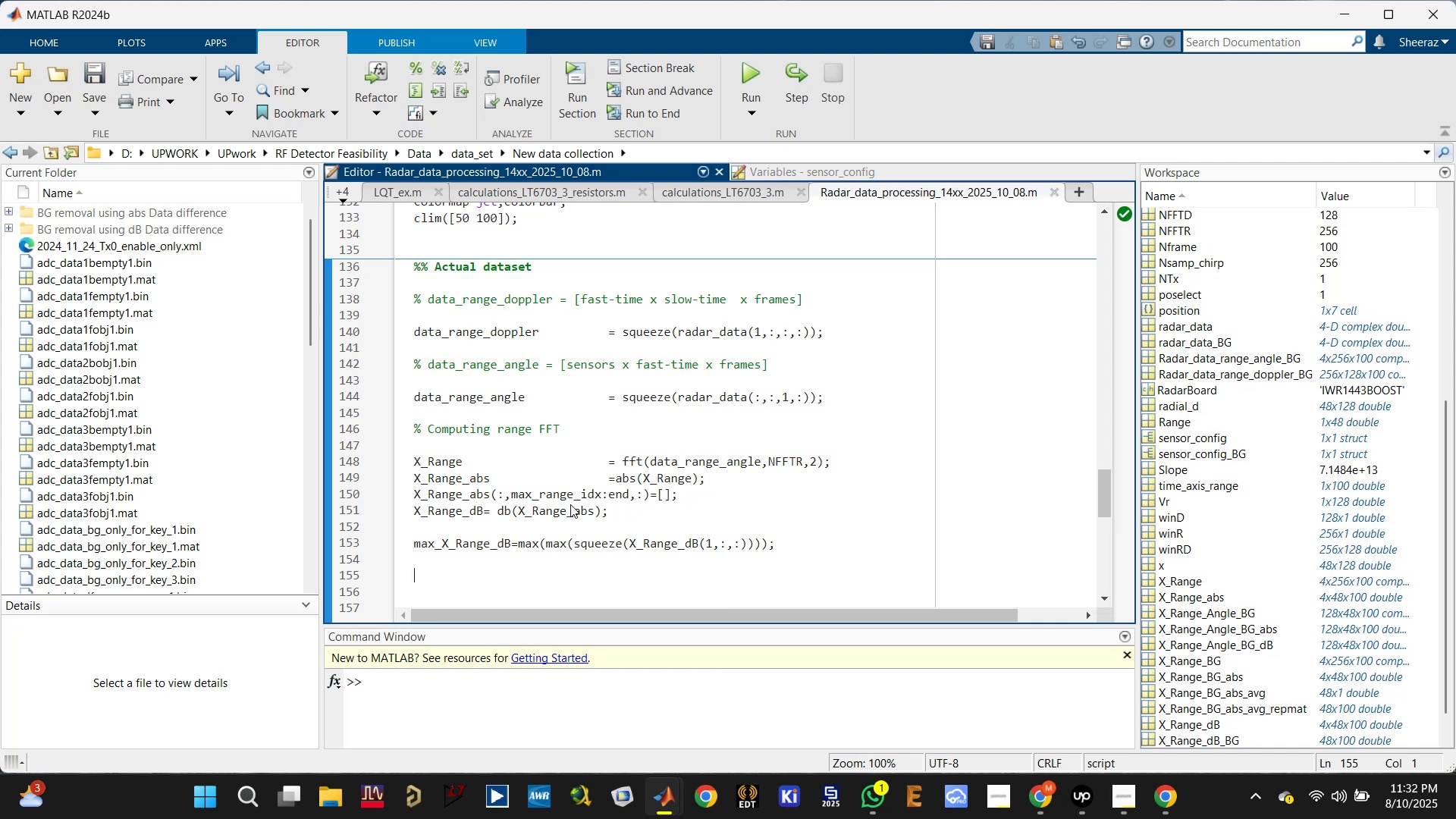 
type(% Substratio)
key(Backspace)
key(Backspace)
key(Backspace)
key(Backspace)
key(Backspace)
key(Backspace)
key(Backspace)
key(Backspace)
key(Backspace)
key(Backspace)
key(Backspace)
type(% Subtraction of background range profile data from actual data)
 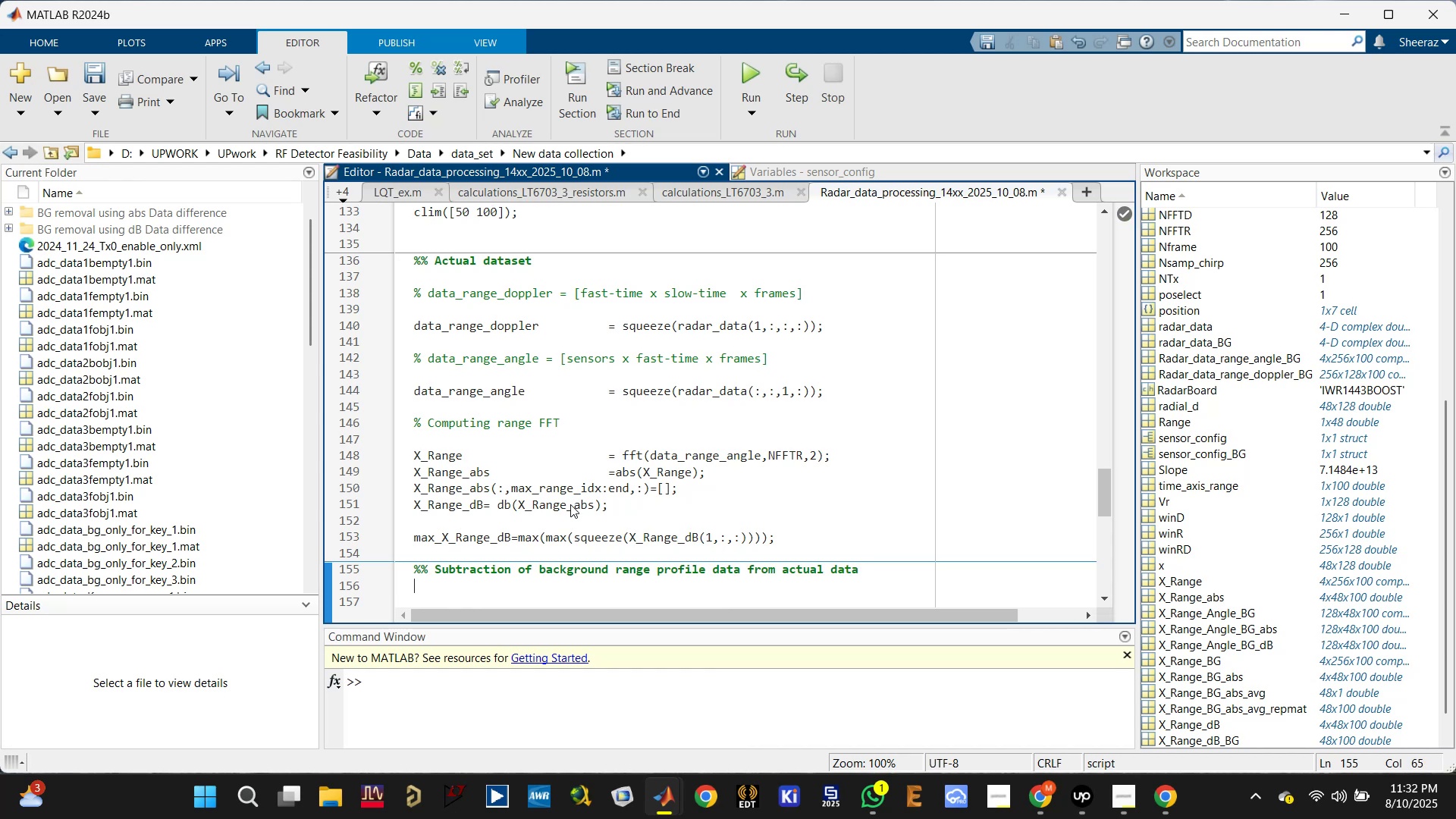 
 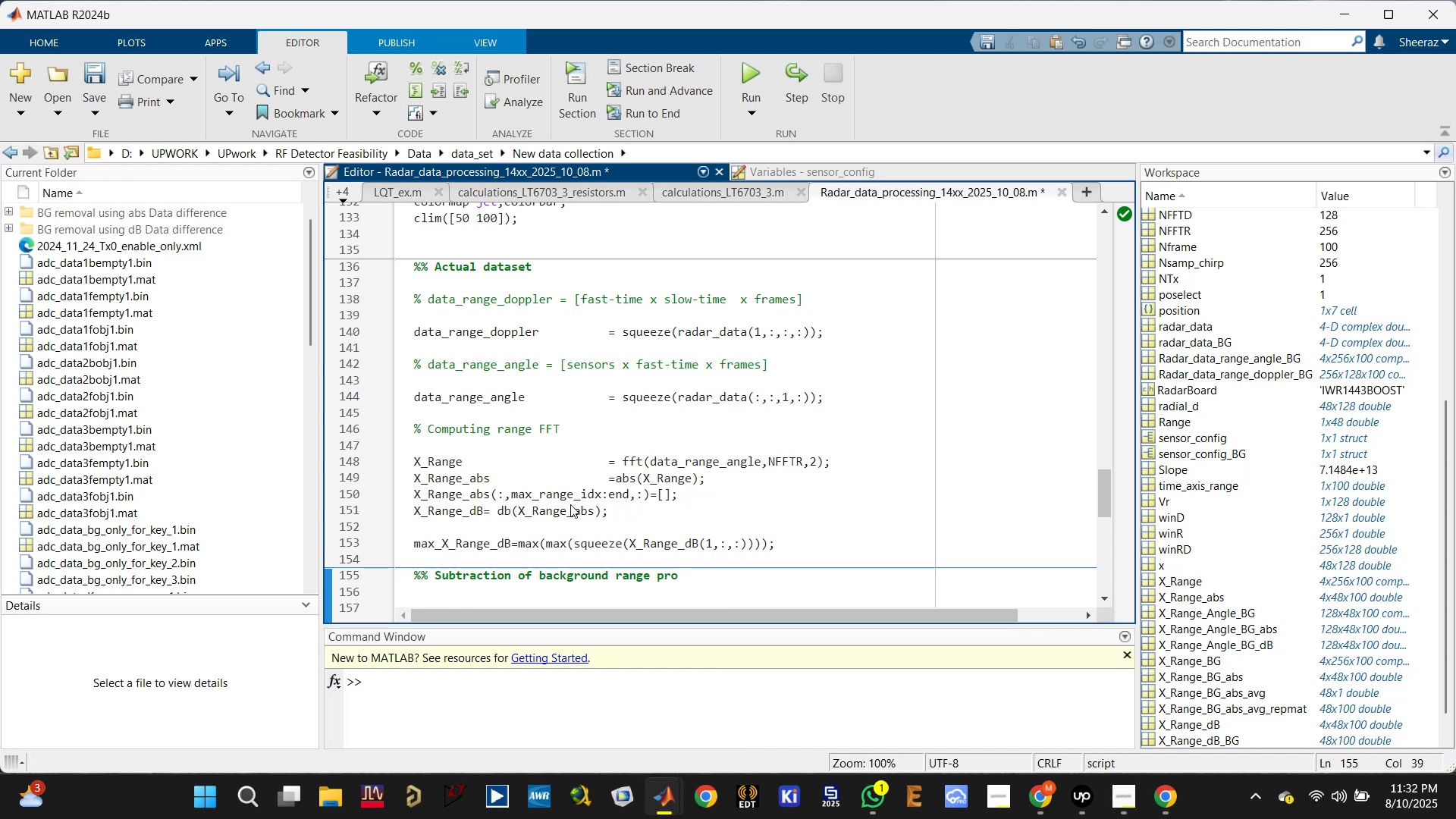 
key(Enter)
 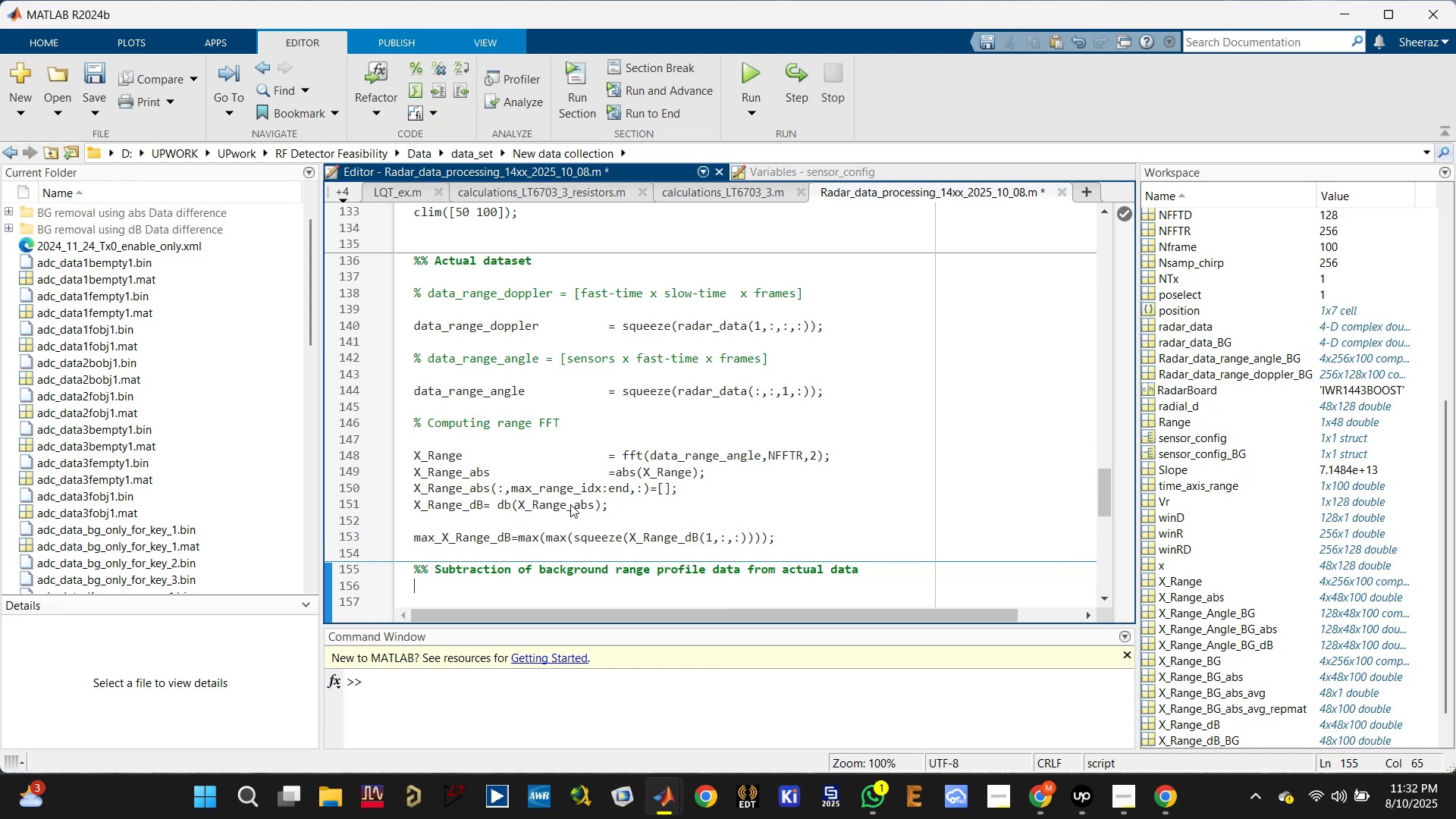 
key(Enter)
 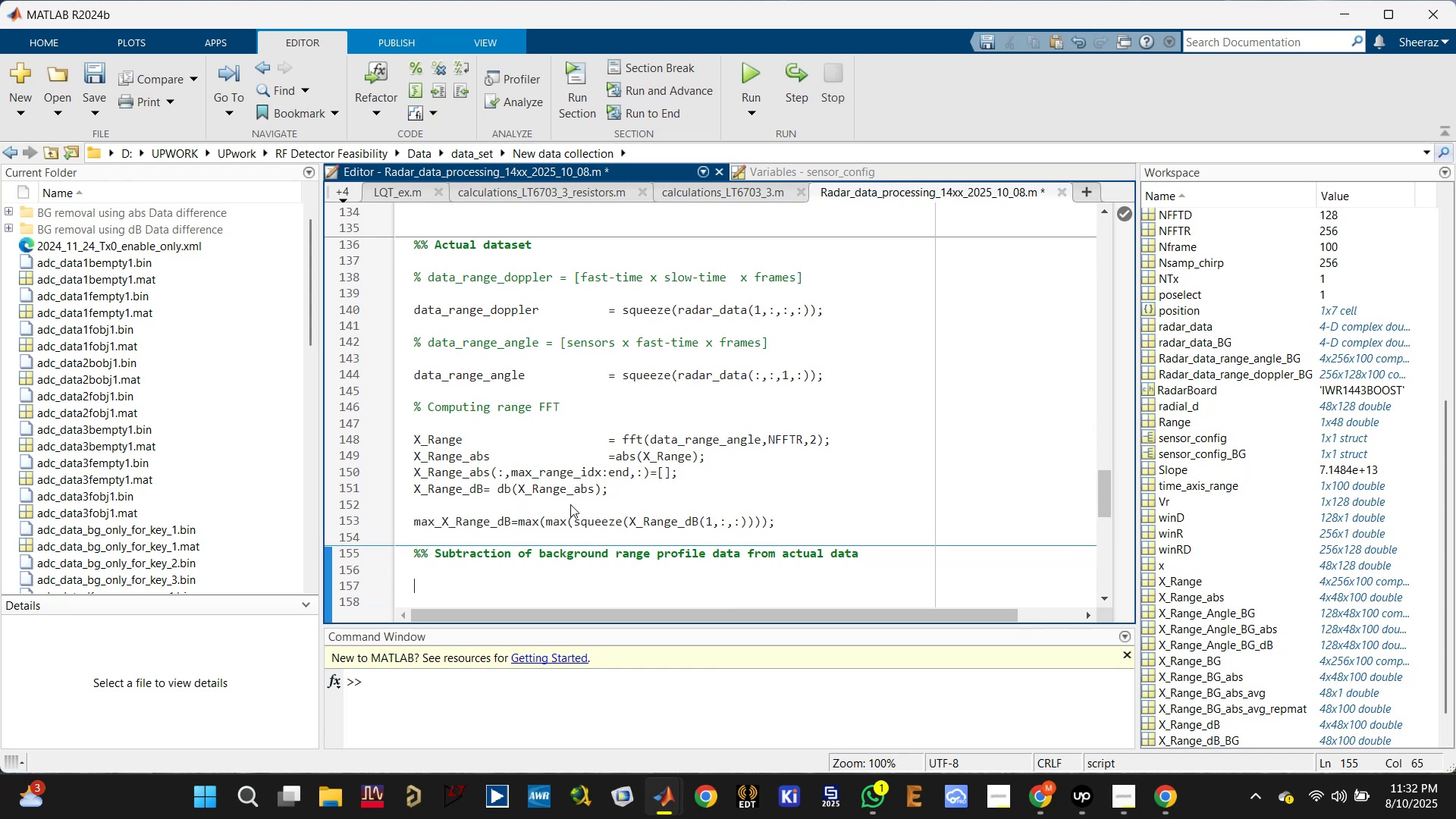 
key(Enter)
 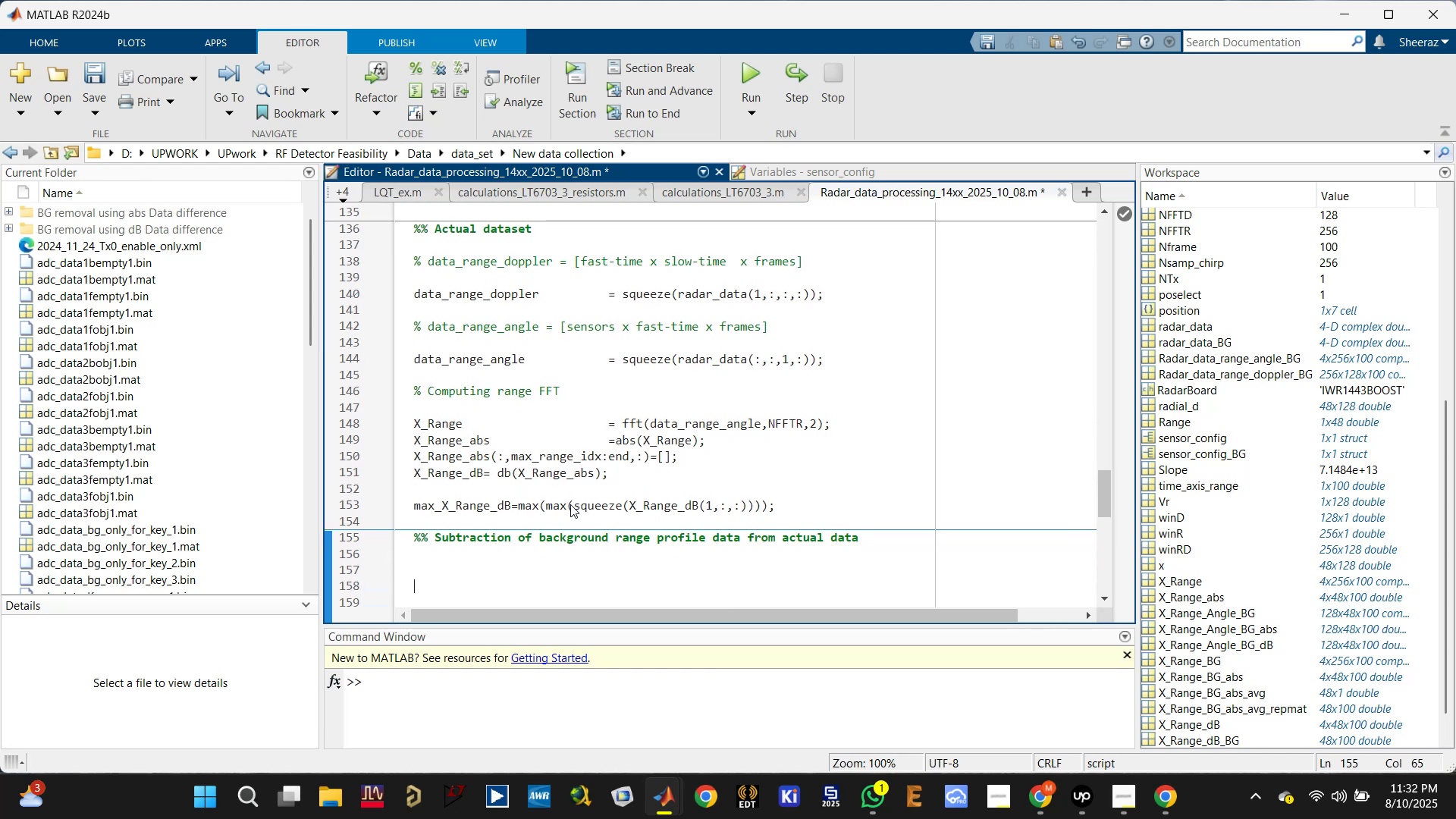 
key(Enter)
 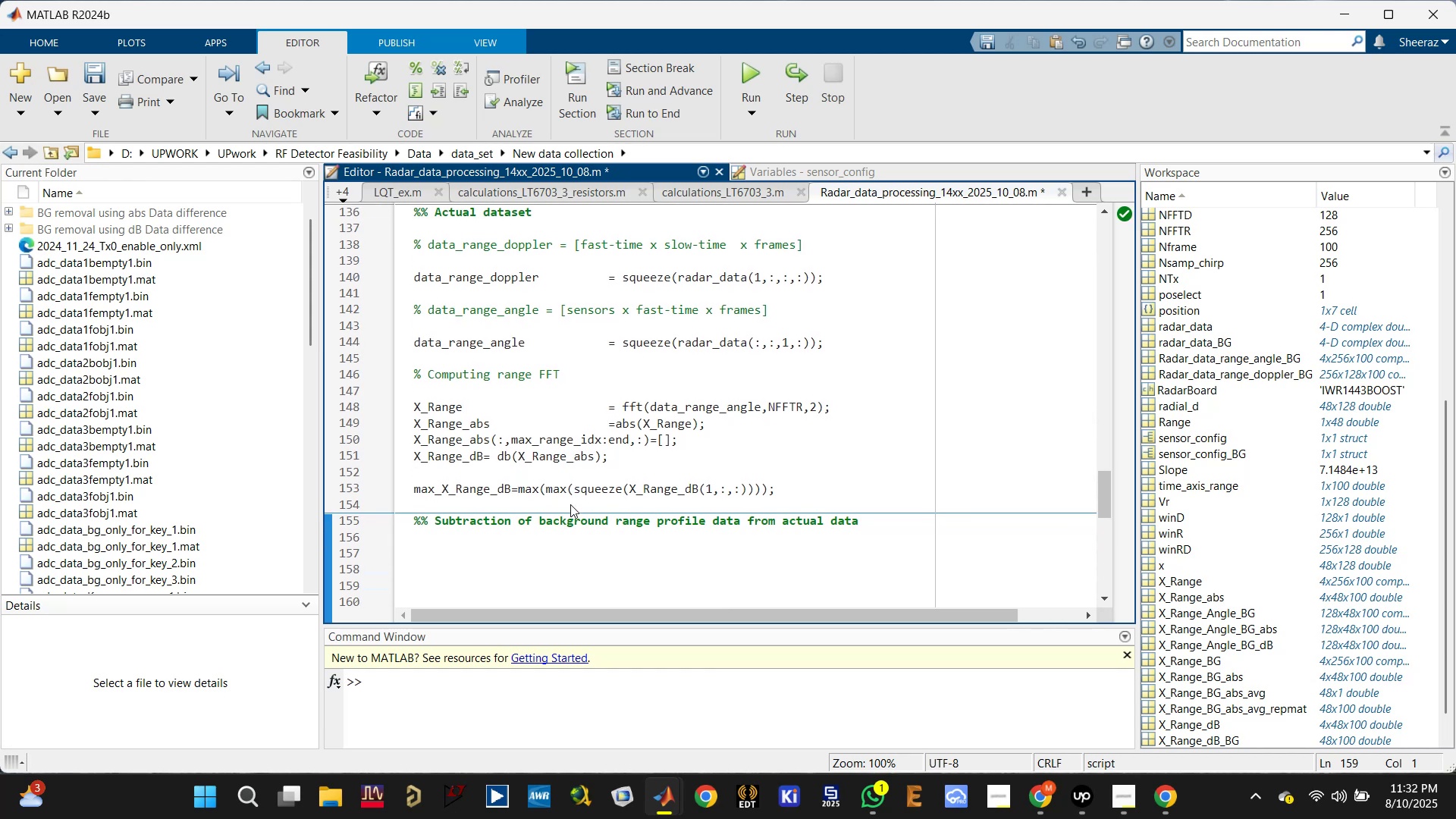 
scroll: coordinate [629, 497], scroll_direction: down, amount: 3.0
 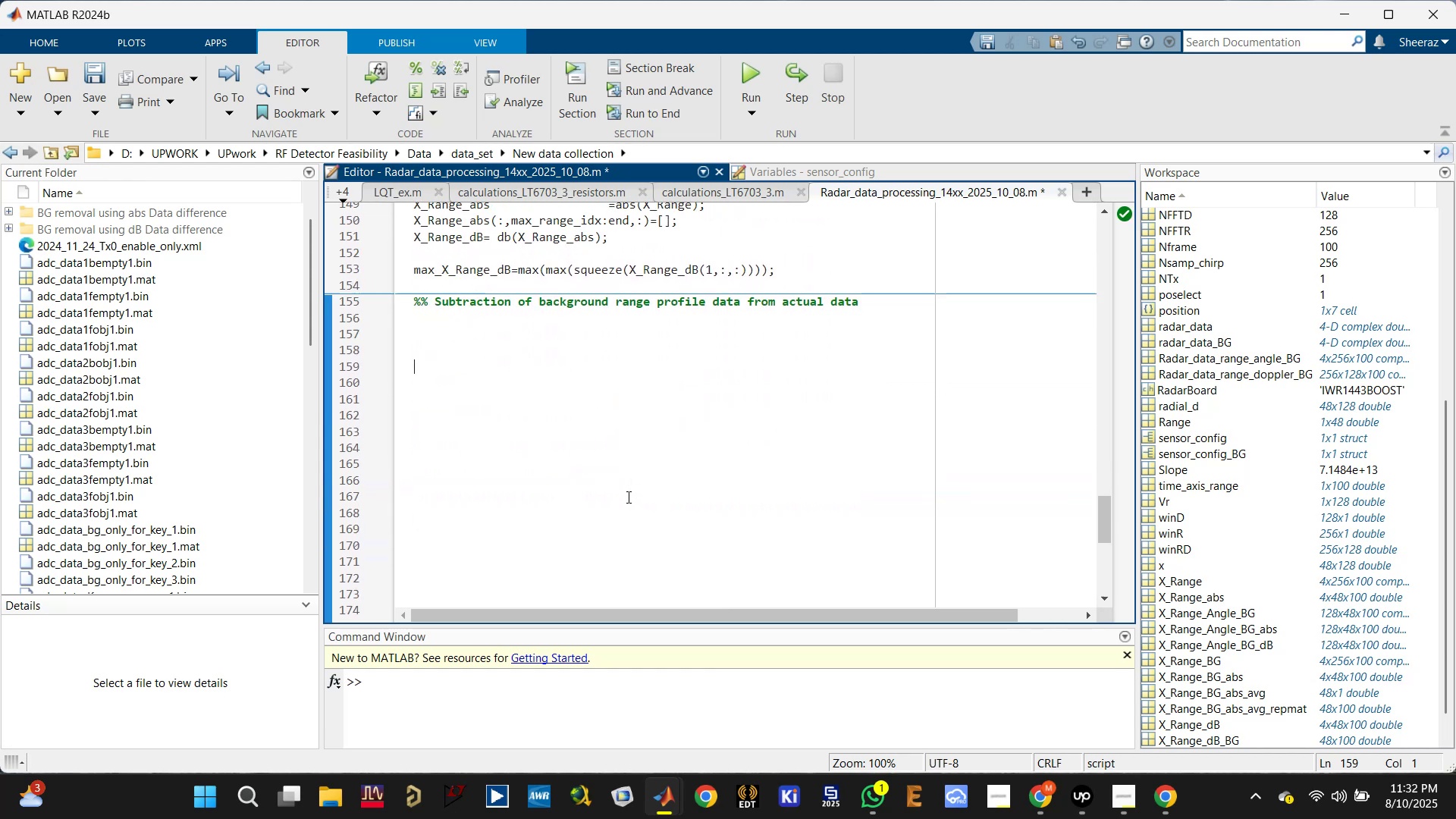 
key(Control+S)
 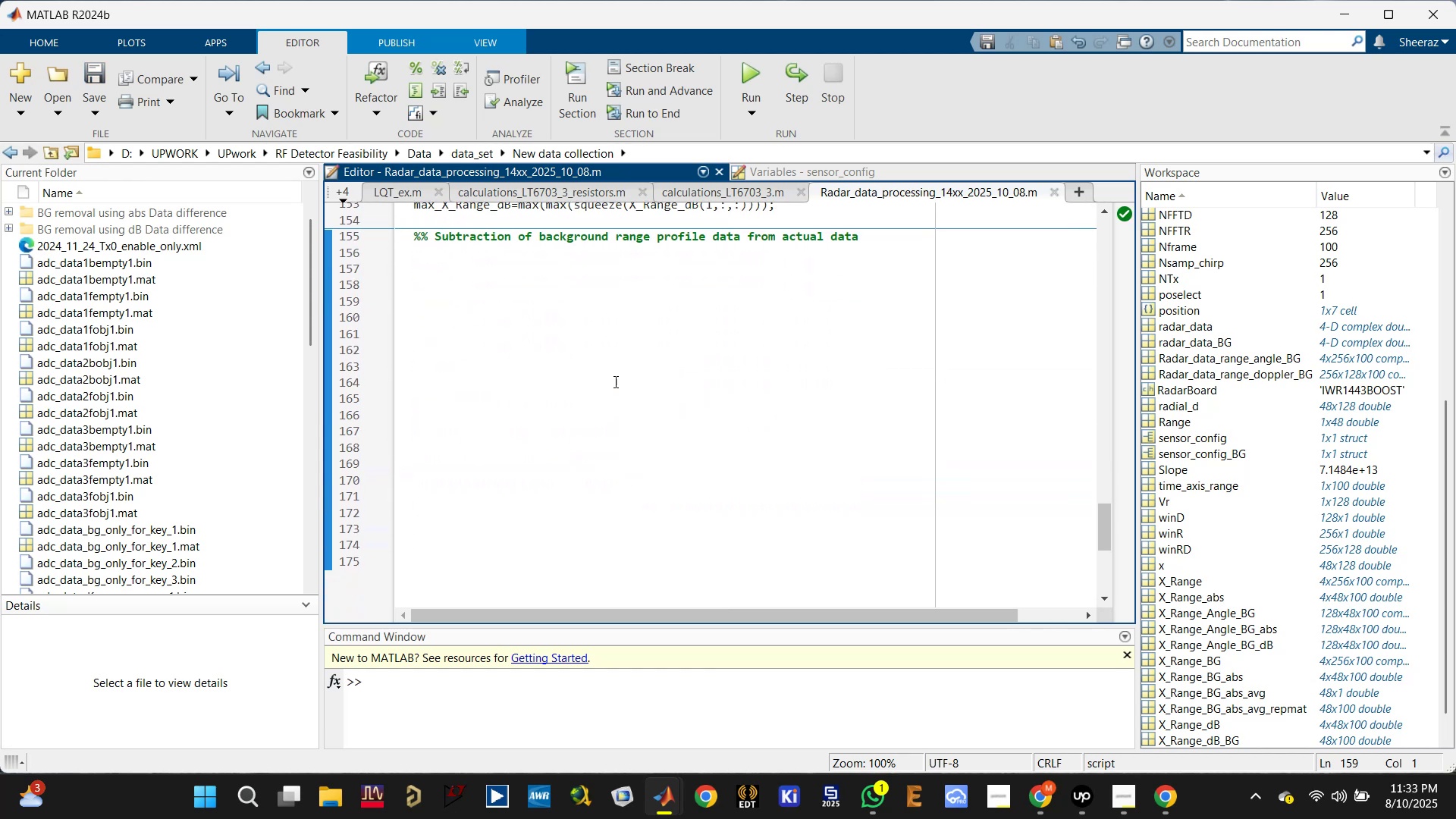 
left_click([475, 273])
 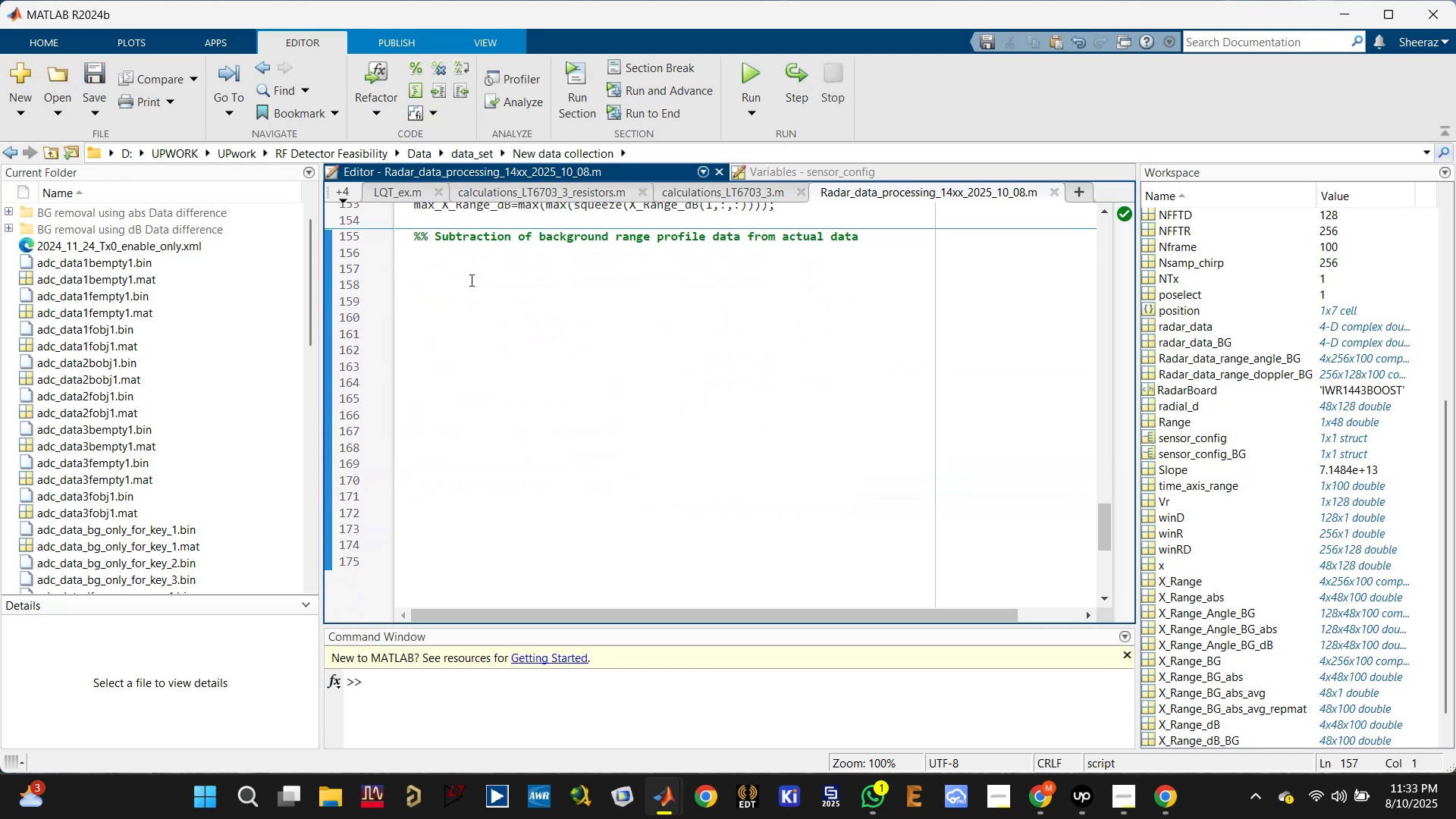 
type(X_Rbage)
key(Backspace)
key(Backspace)
key(Backspace)
key(Backspace)
type(amng)
key(Backspace)
key(Backspace)
key(Backspace)
type(nge_Corrected=w)
key(Backspace)
type(squeeze())
 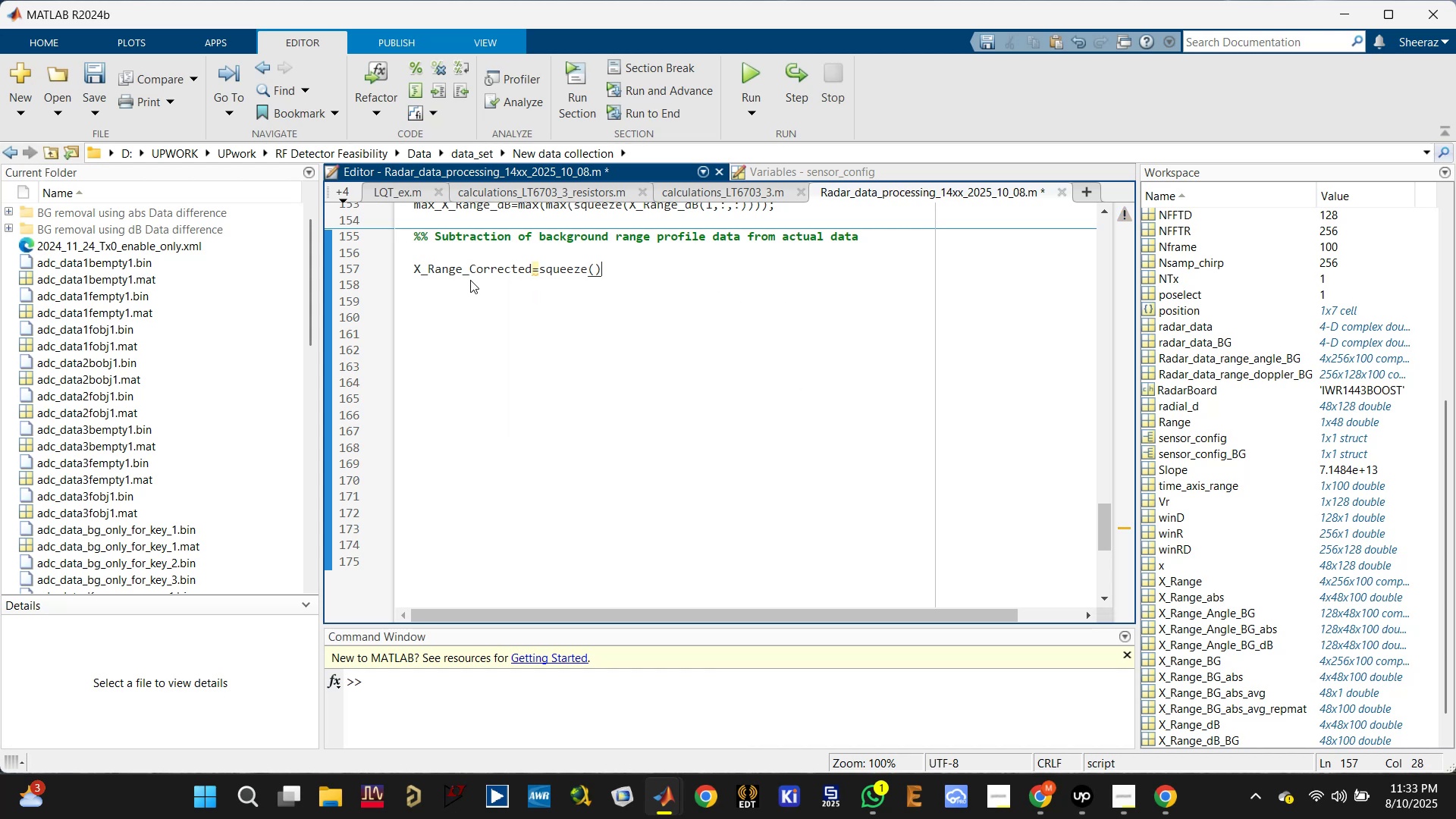 
key(ArrowLeft)
 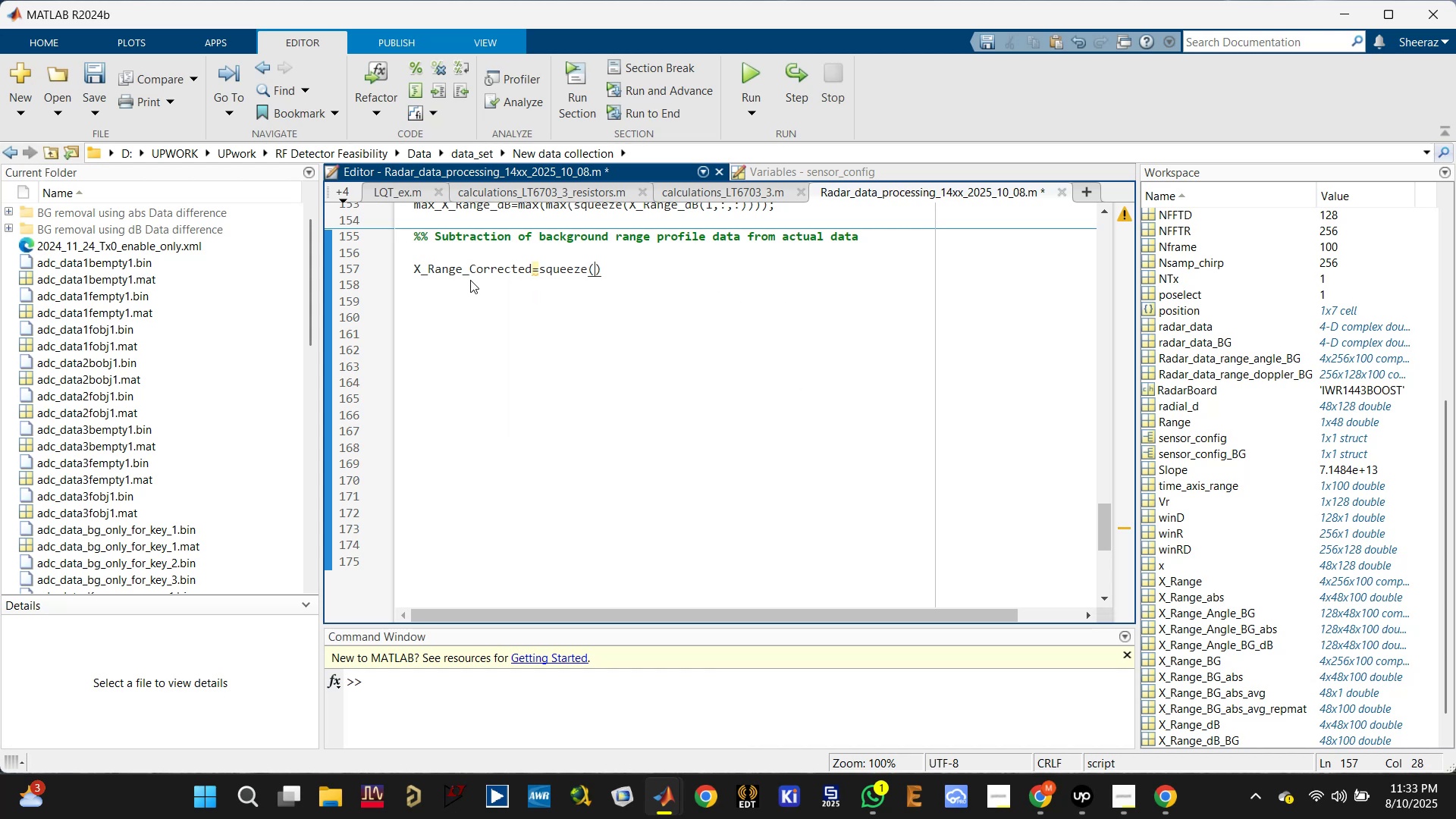 
key(Control+S)
 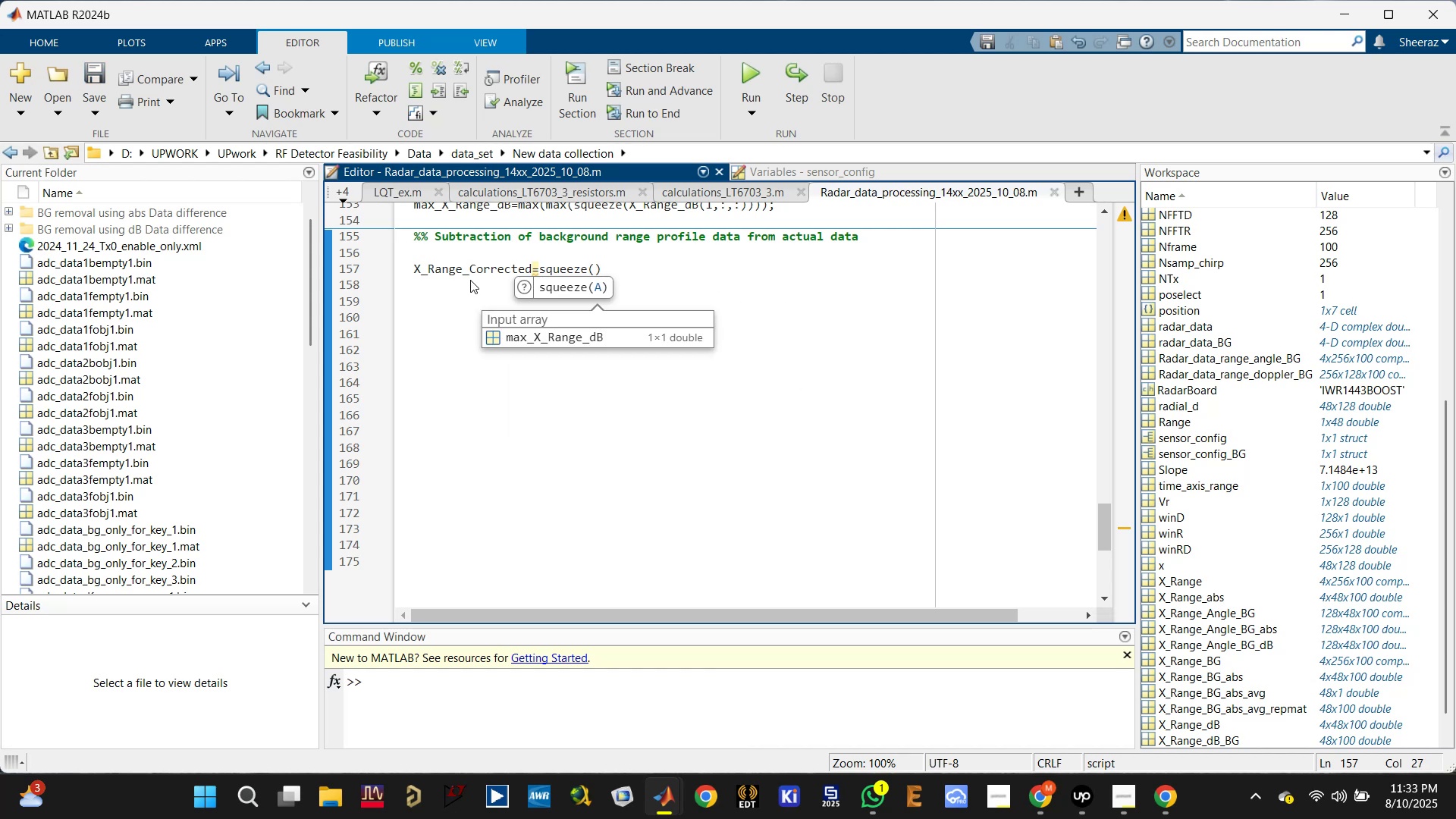 
type(X_Range_abs())
 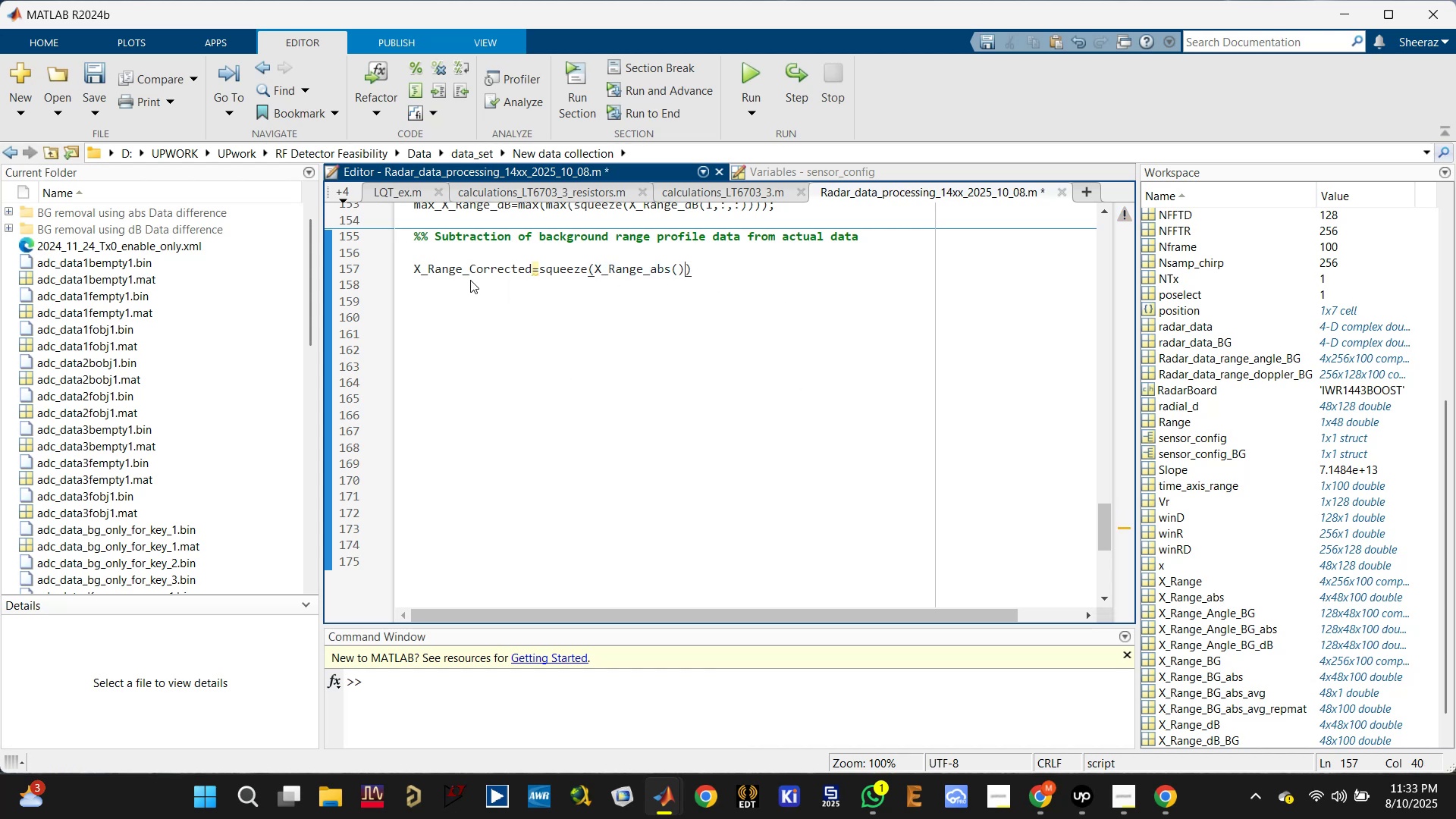 
key(ArrowLeft)
 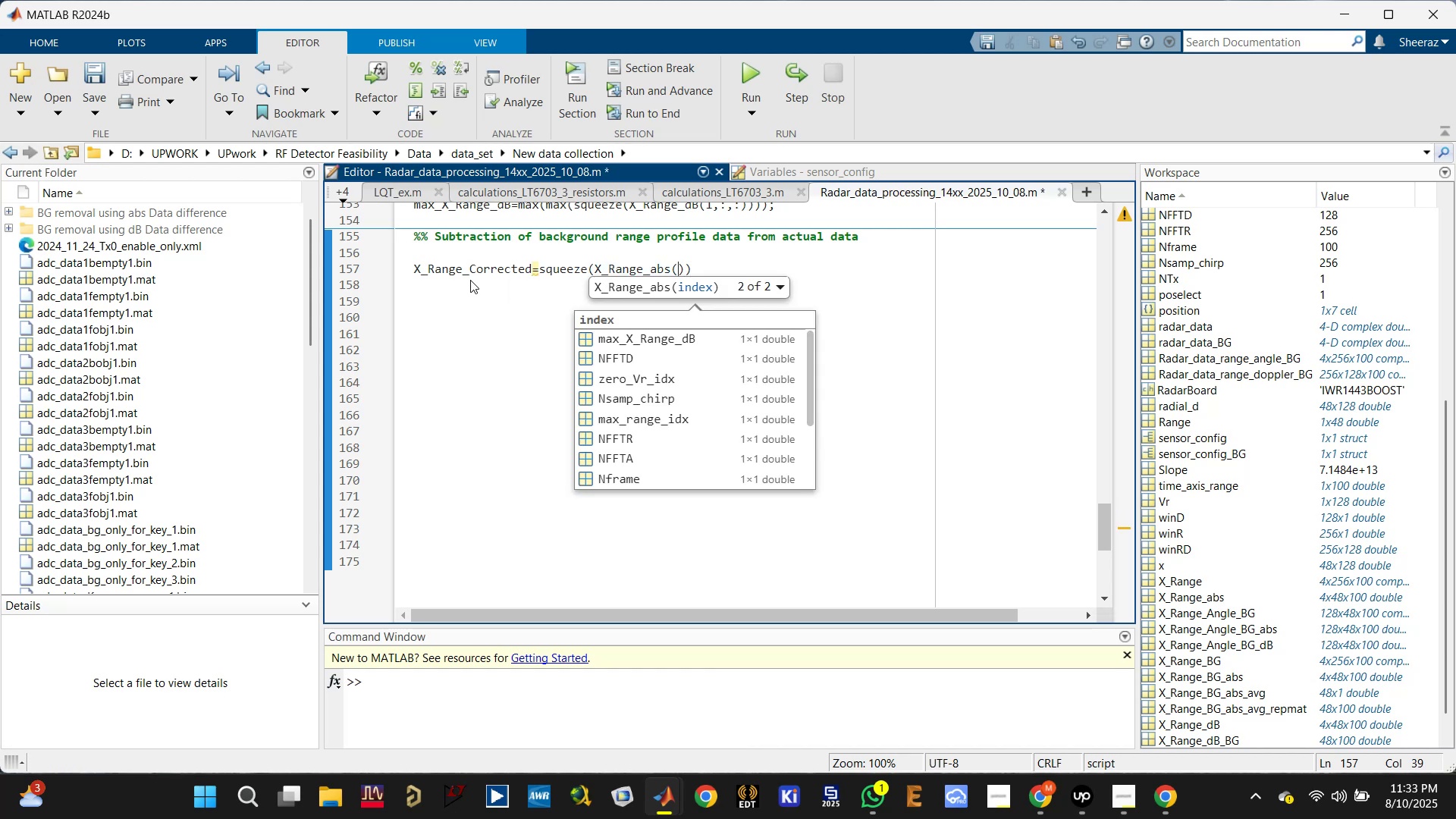 
key(1)
 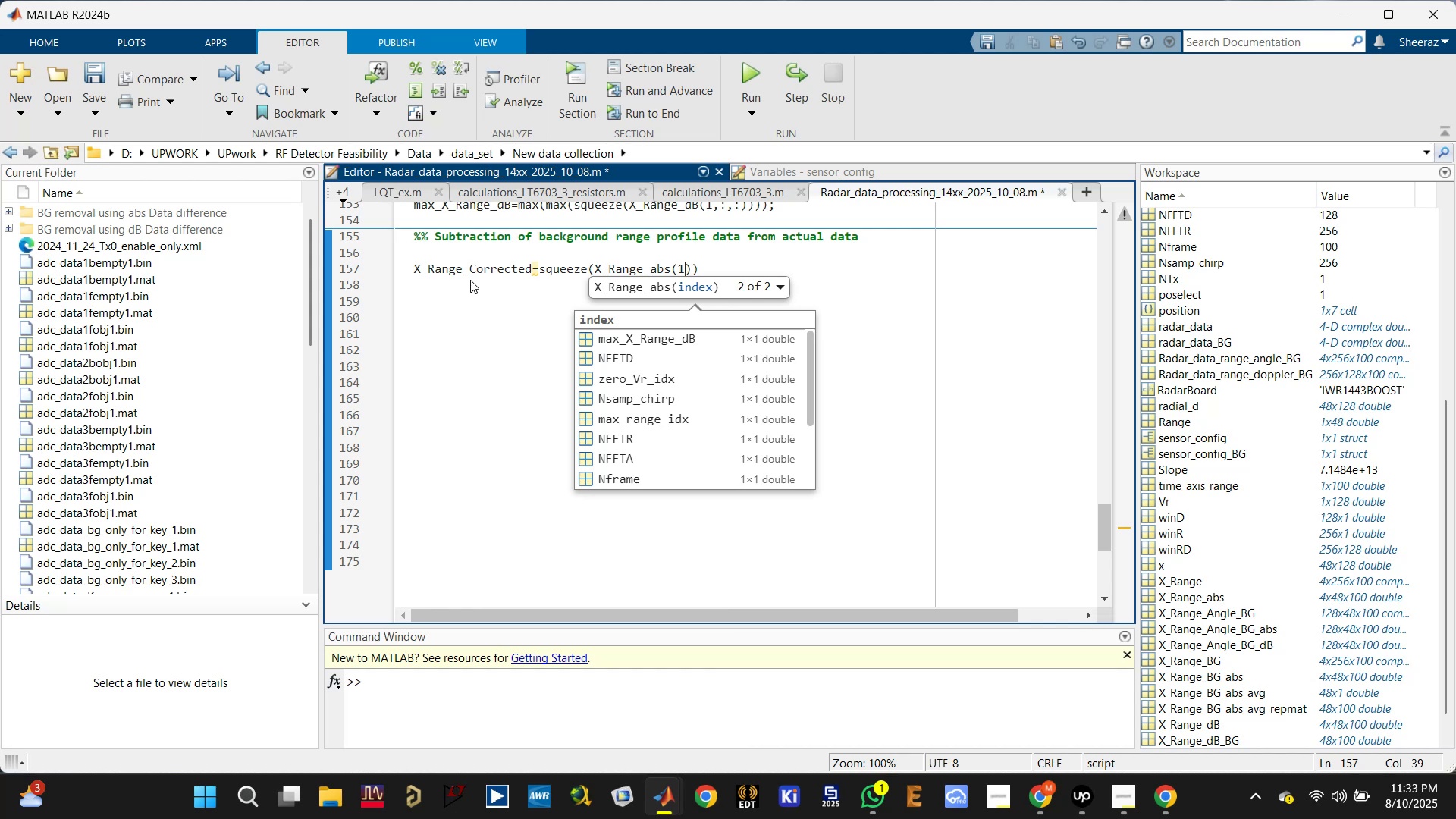 
key(Comma)
 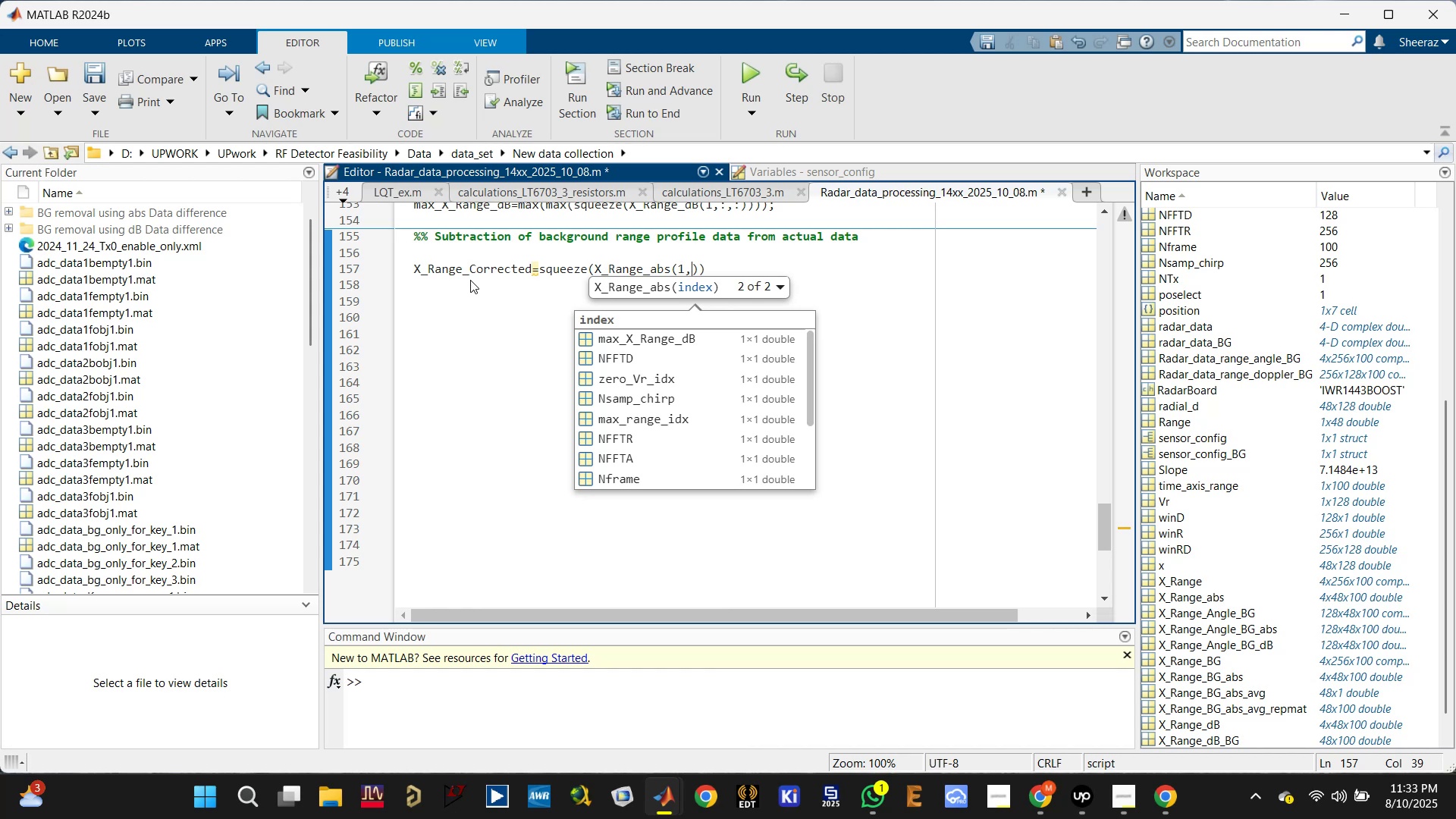 
key(Shift+Semicolon)
 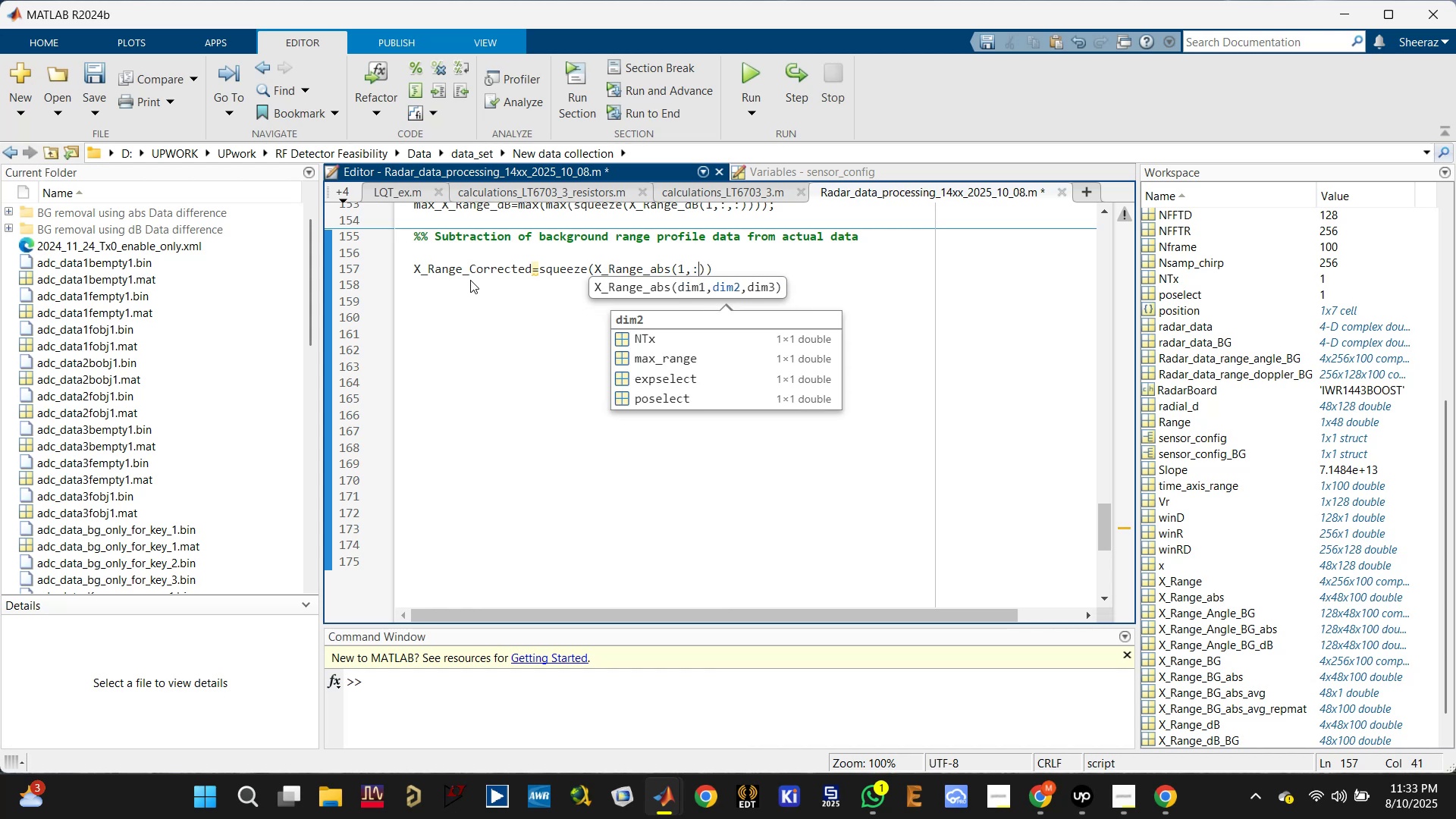 
key(Comma)
 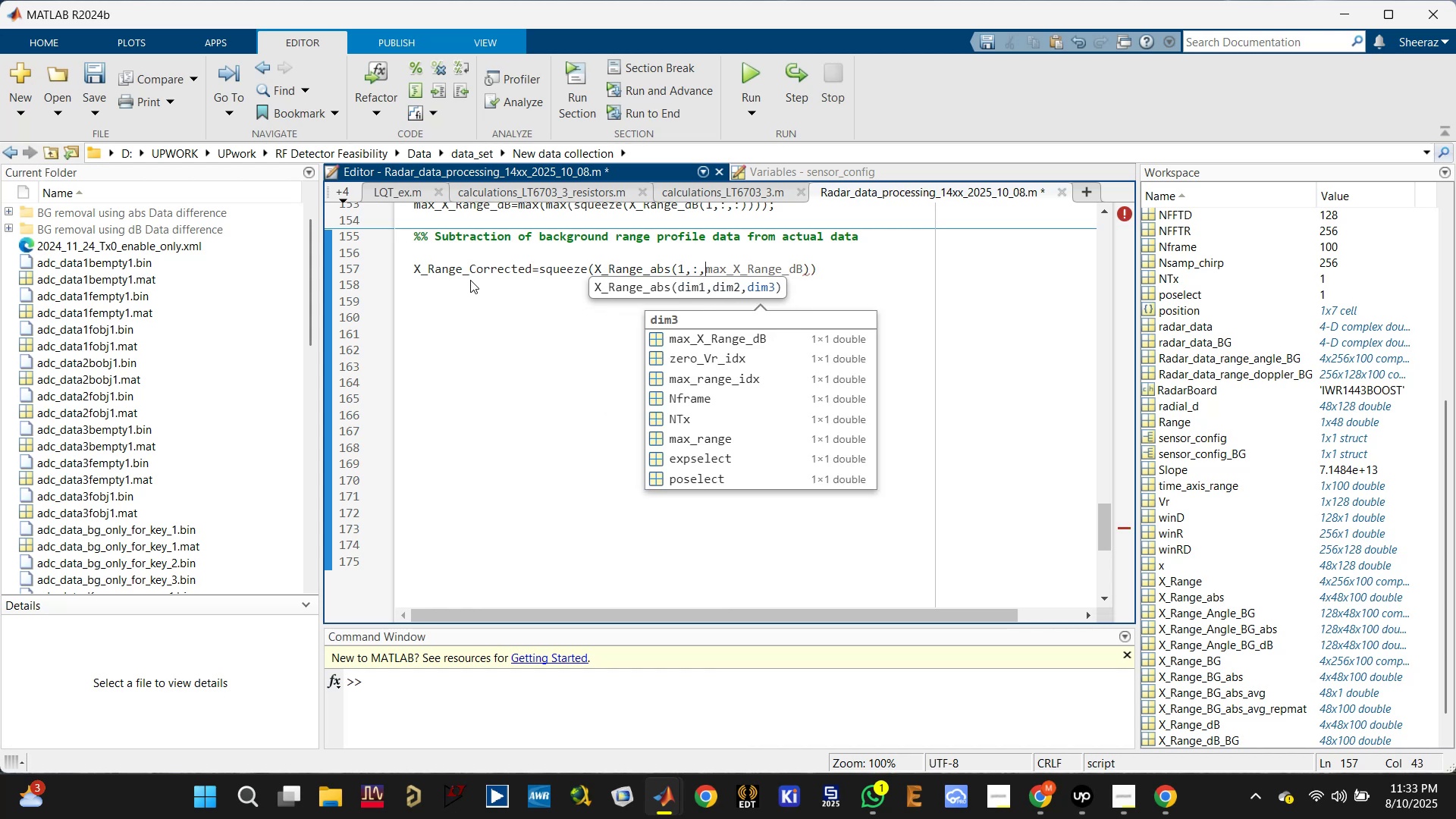 
key(Shift+Semicolon)
 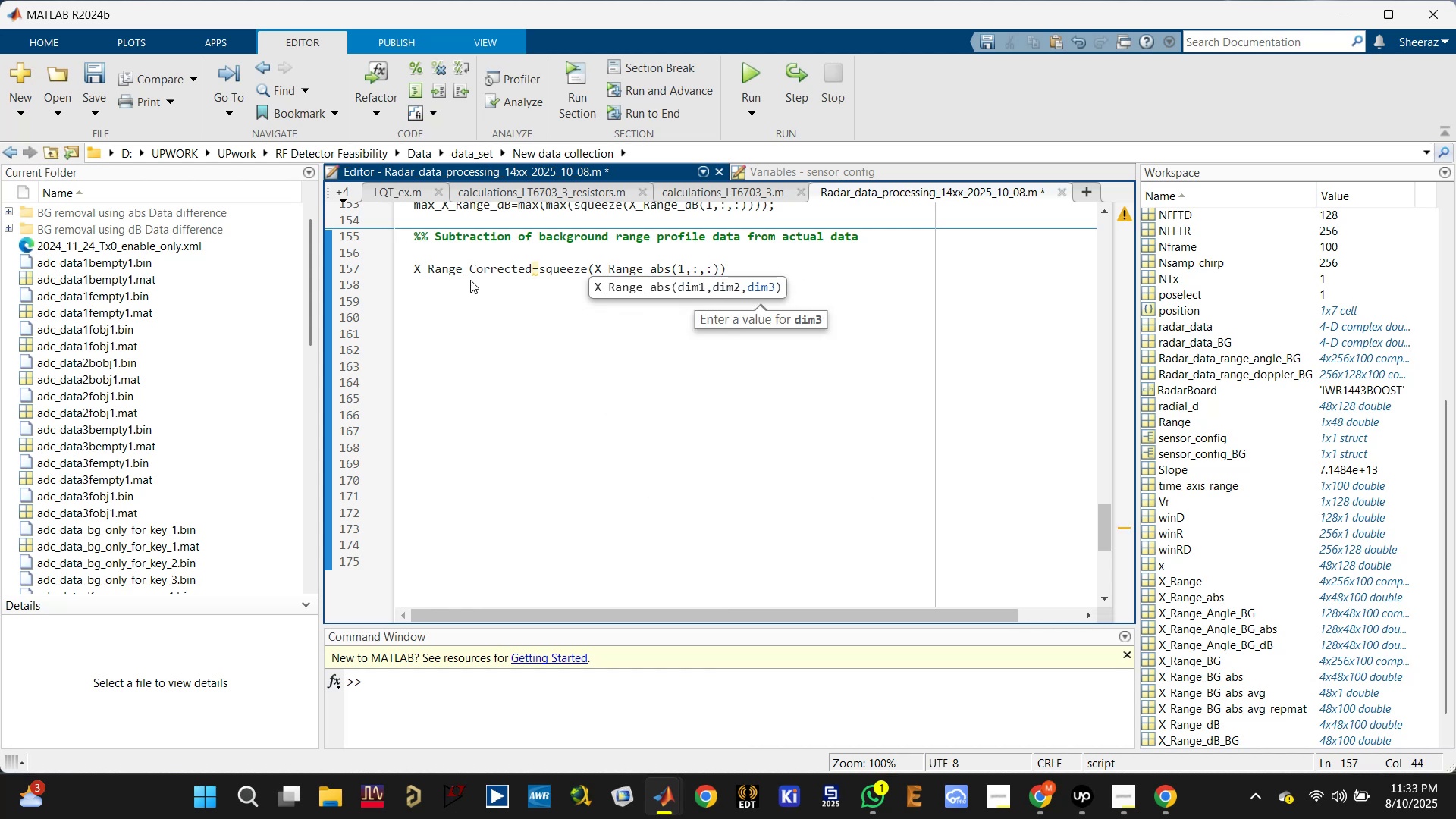 
key(ArrowRight)
 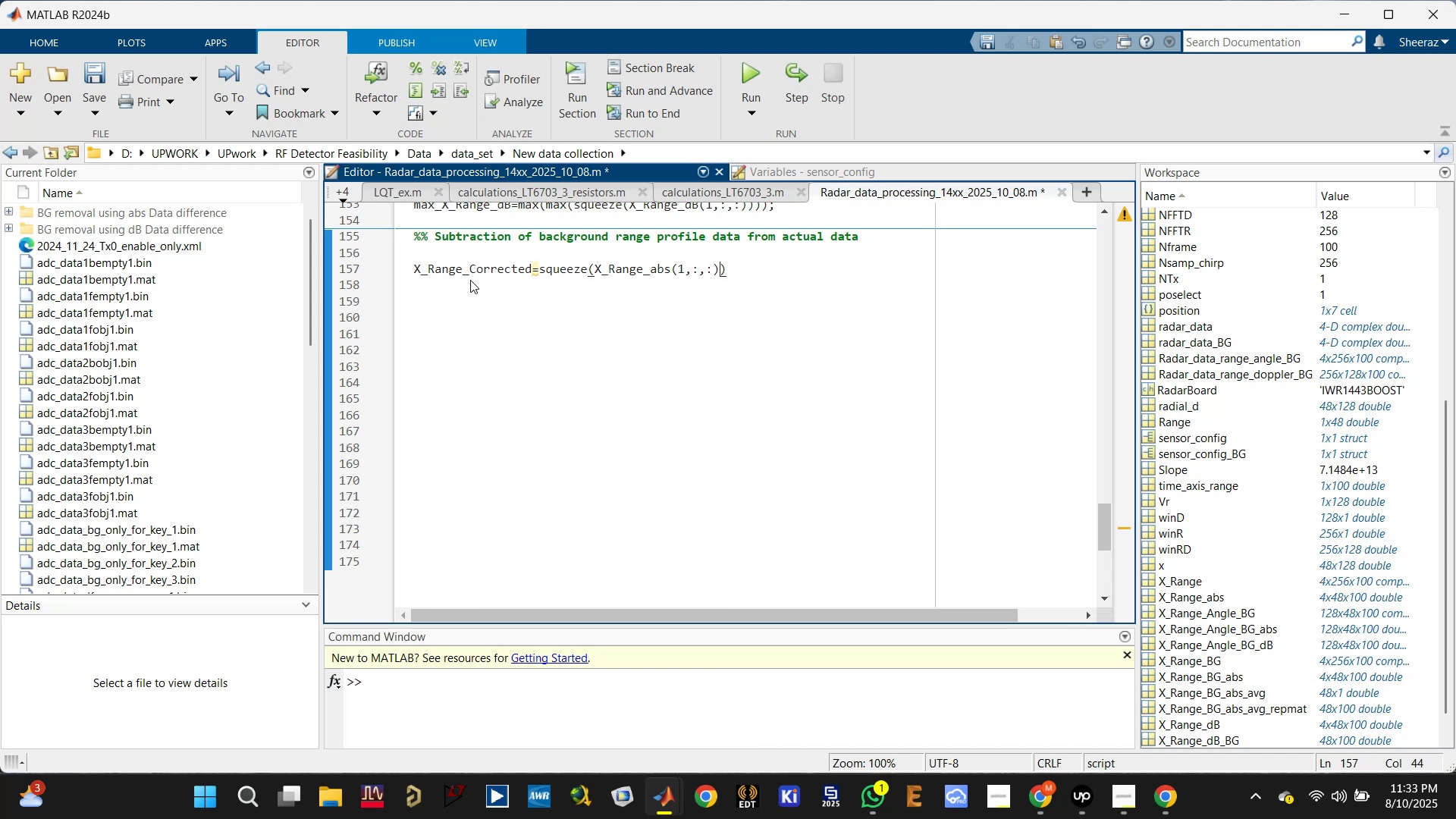 
key(ArrowRight)
 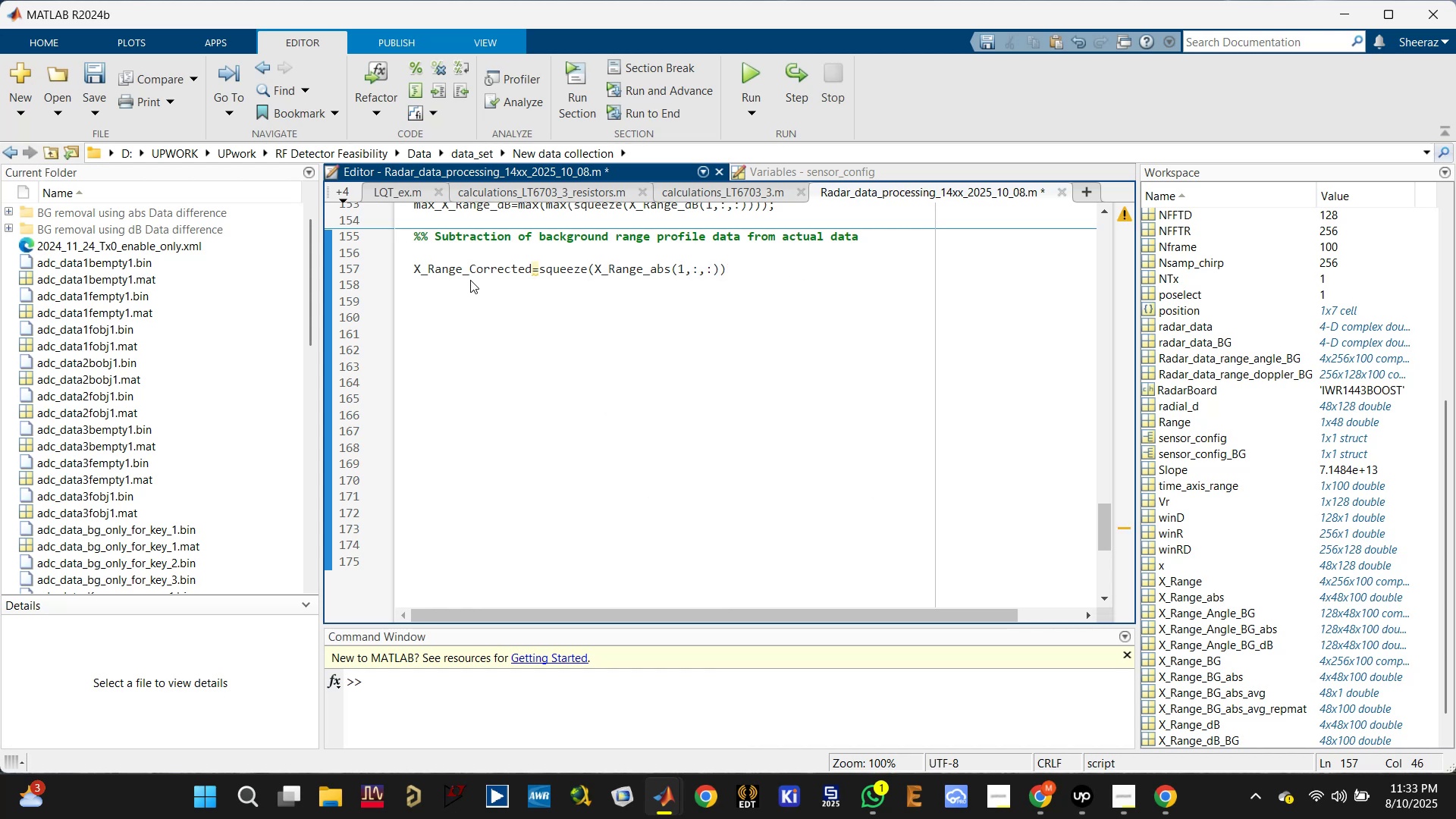 
type(- X_Range_BG_avg_repmat)
 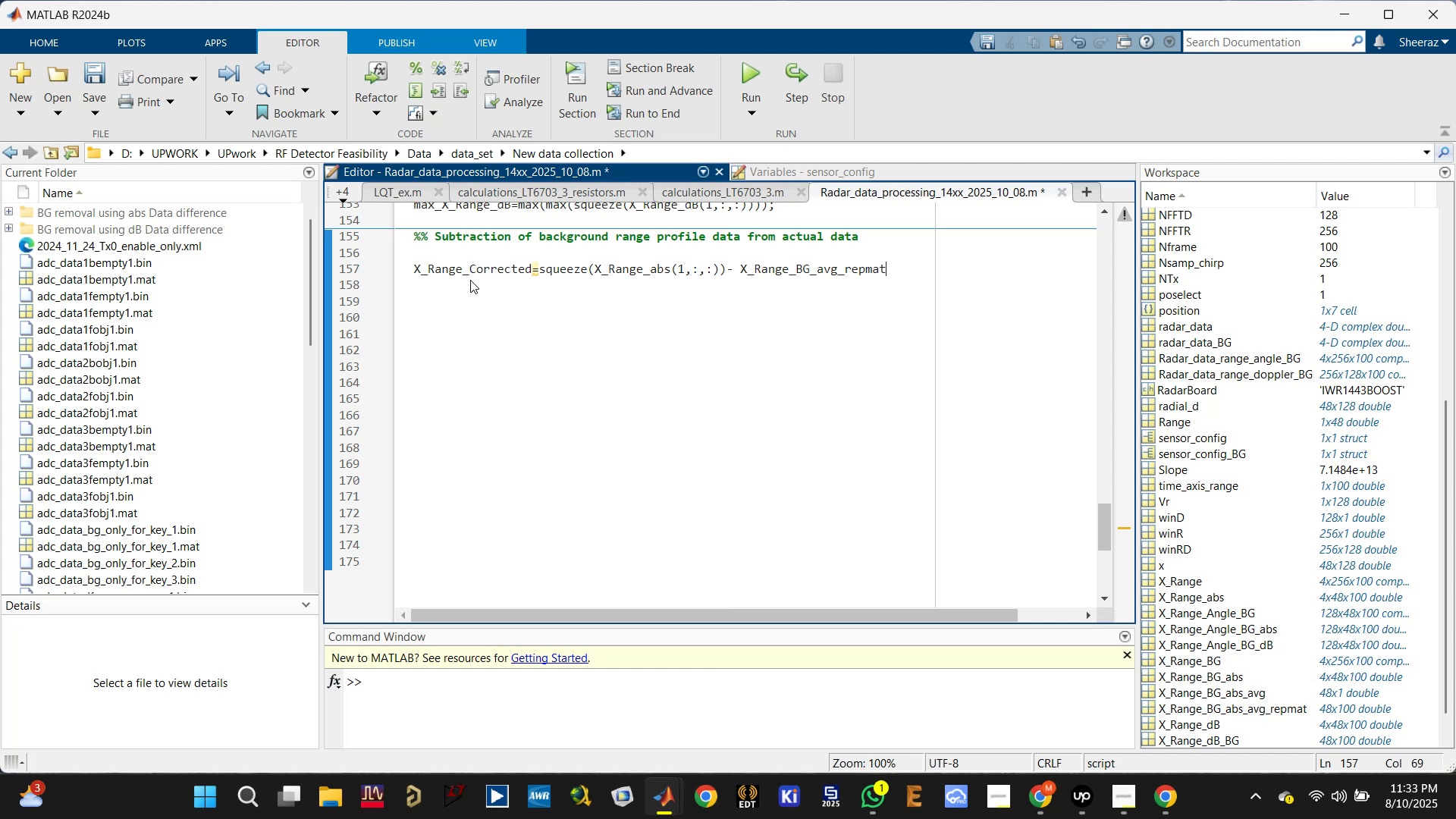 
left_click([486, 264])
 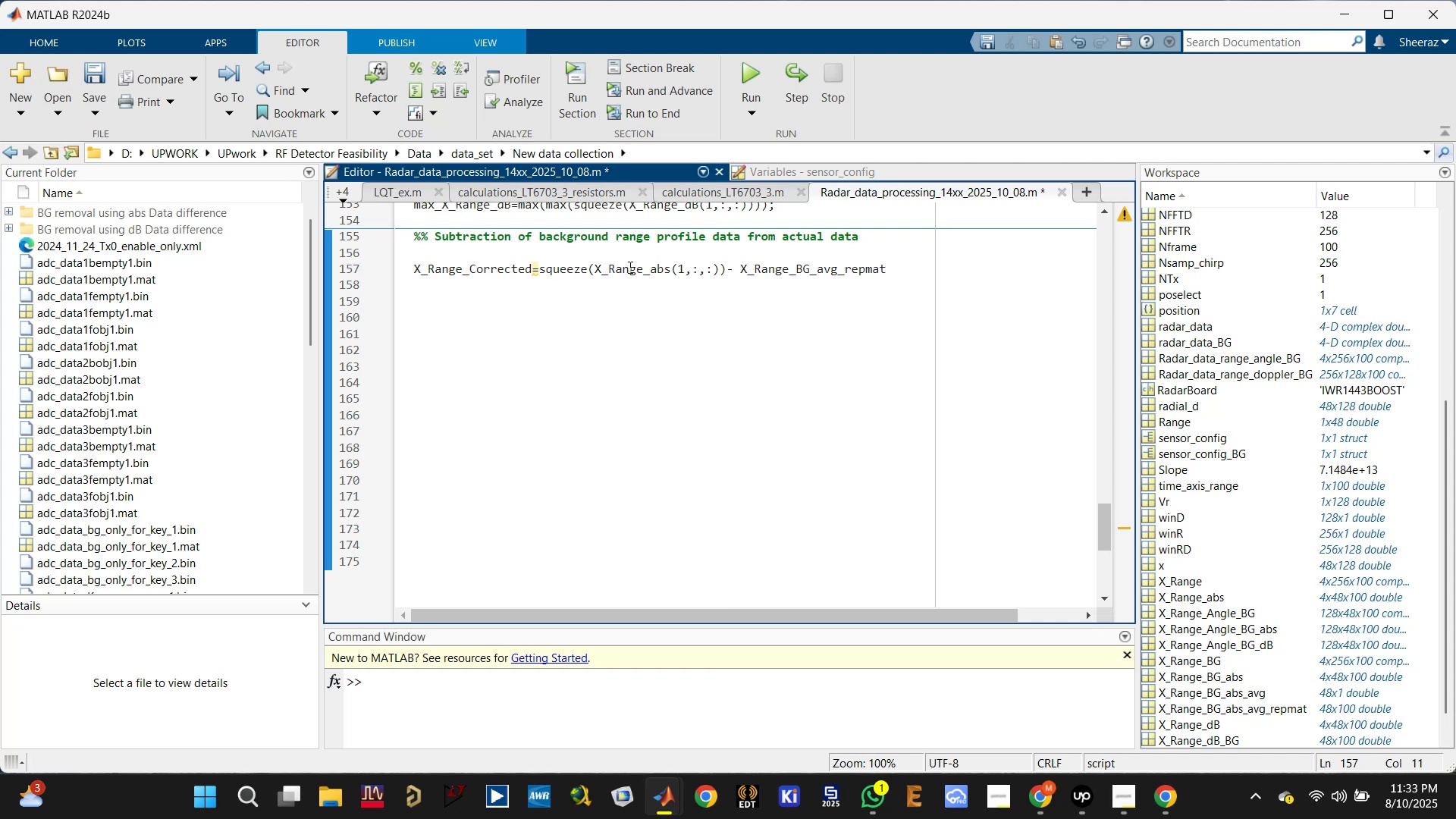 
left_click([629, 267])
 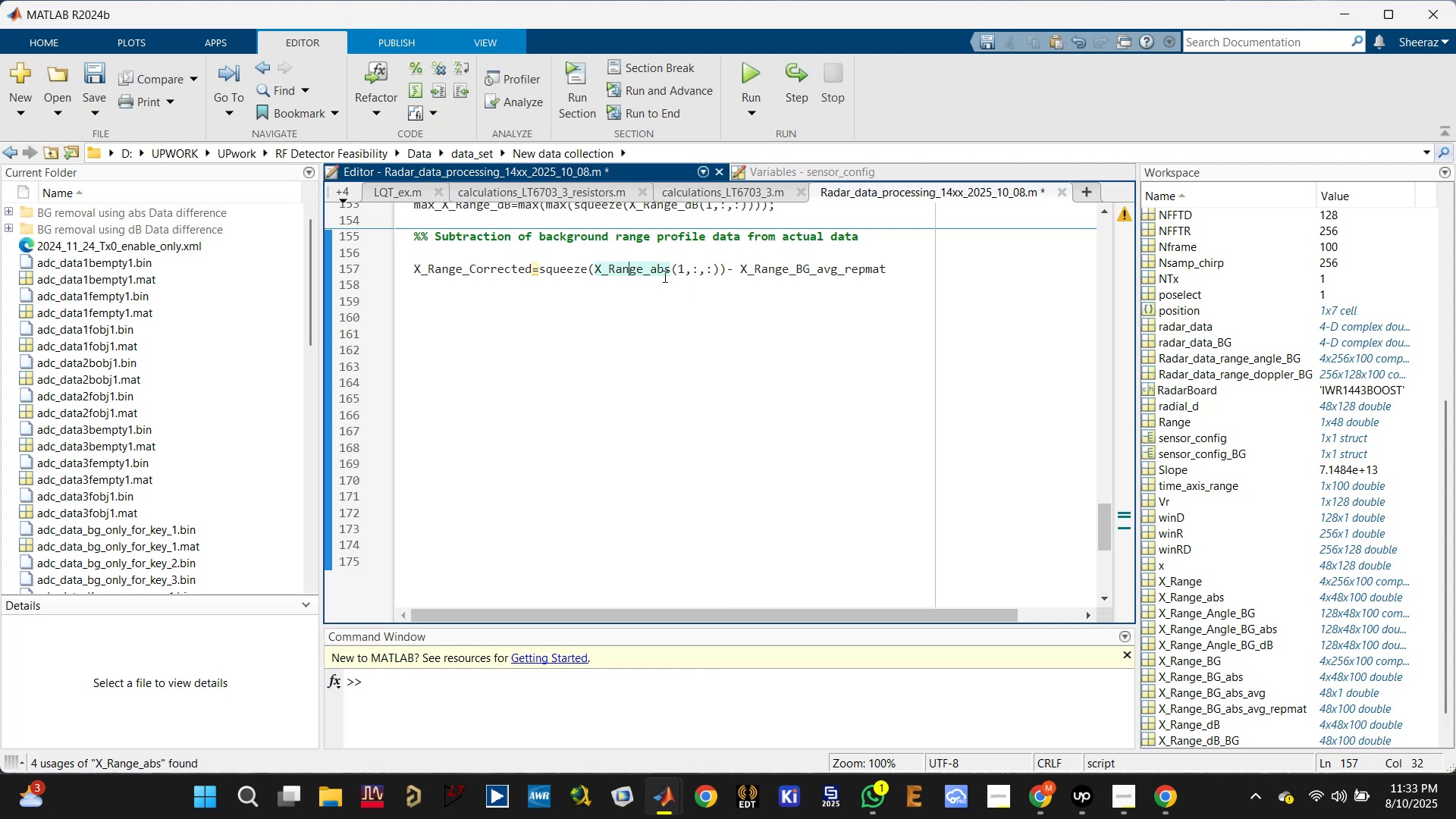 
left_click([816, 265])
 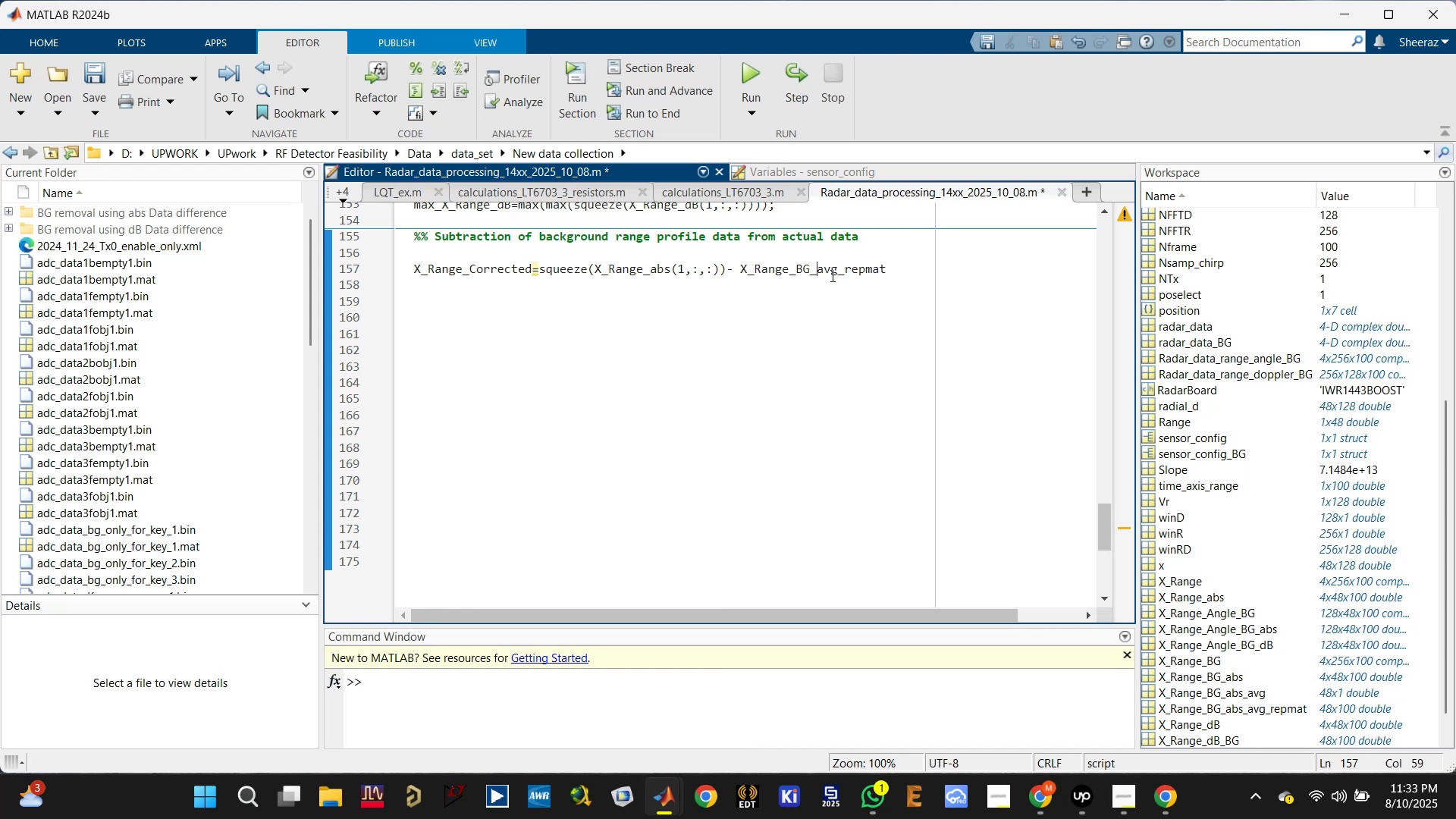 
wait(6.63)
 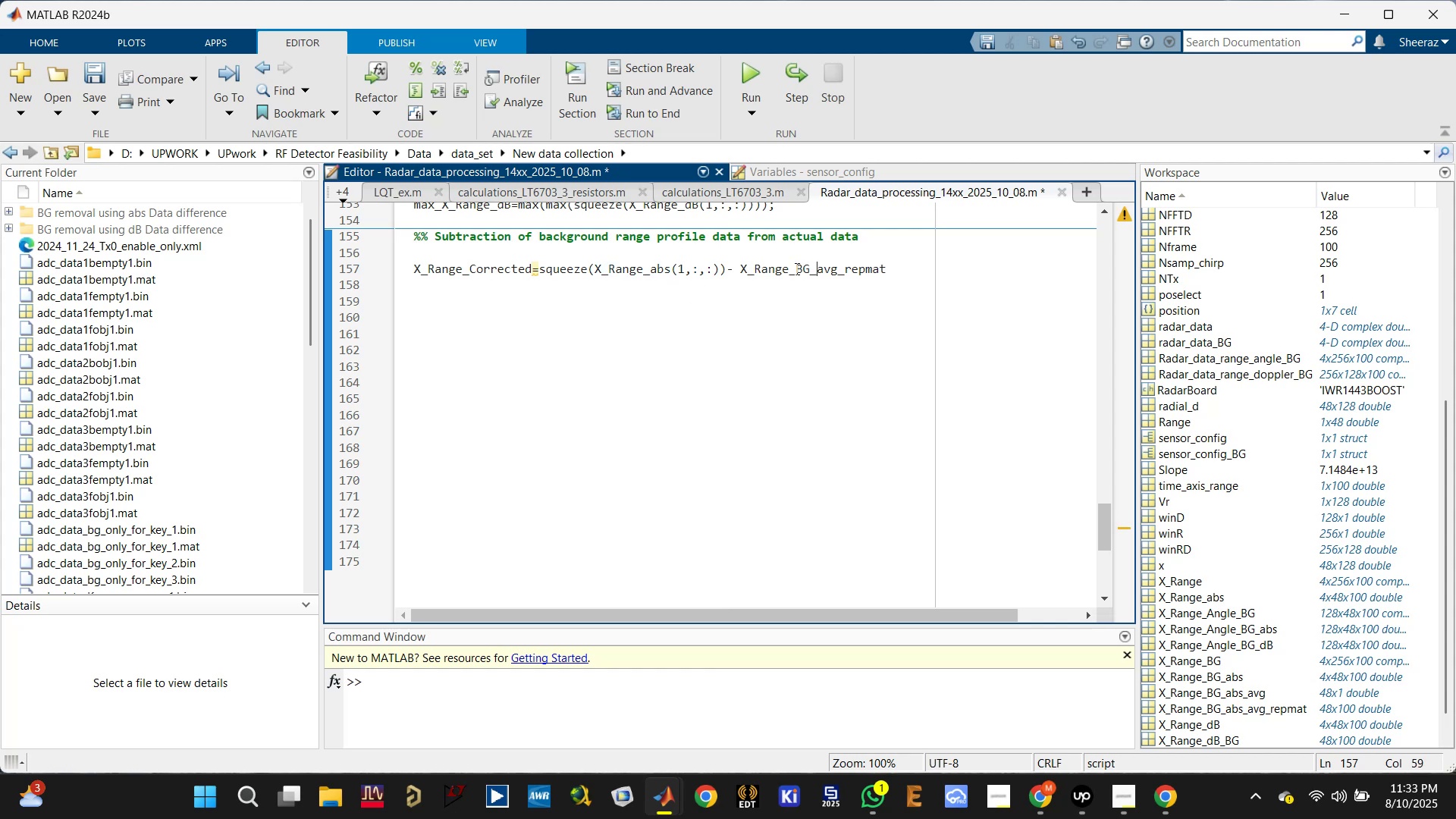 
type(abs_)
 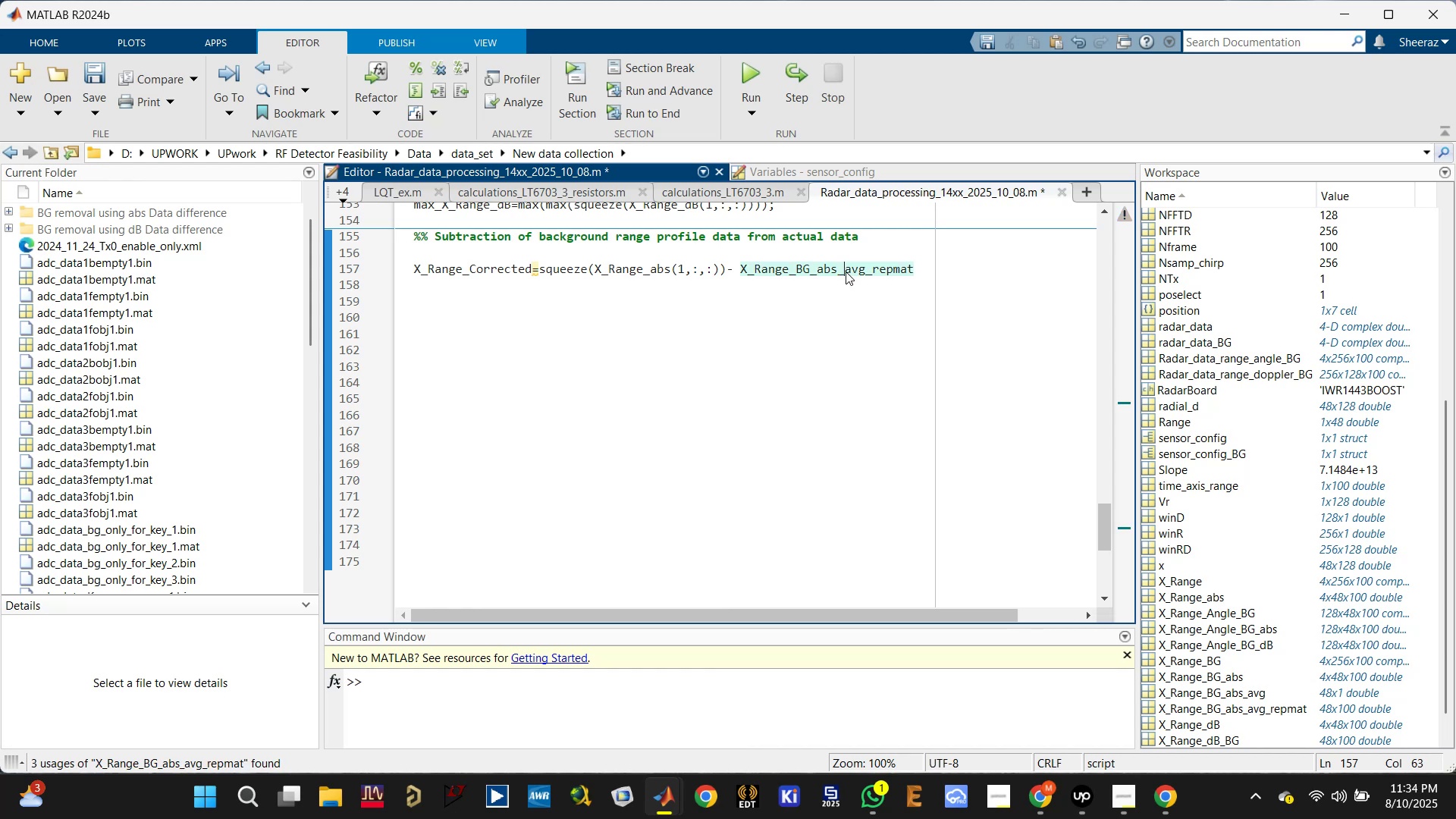 
left_click([947, 266])
 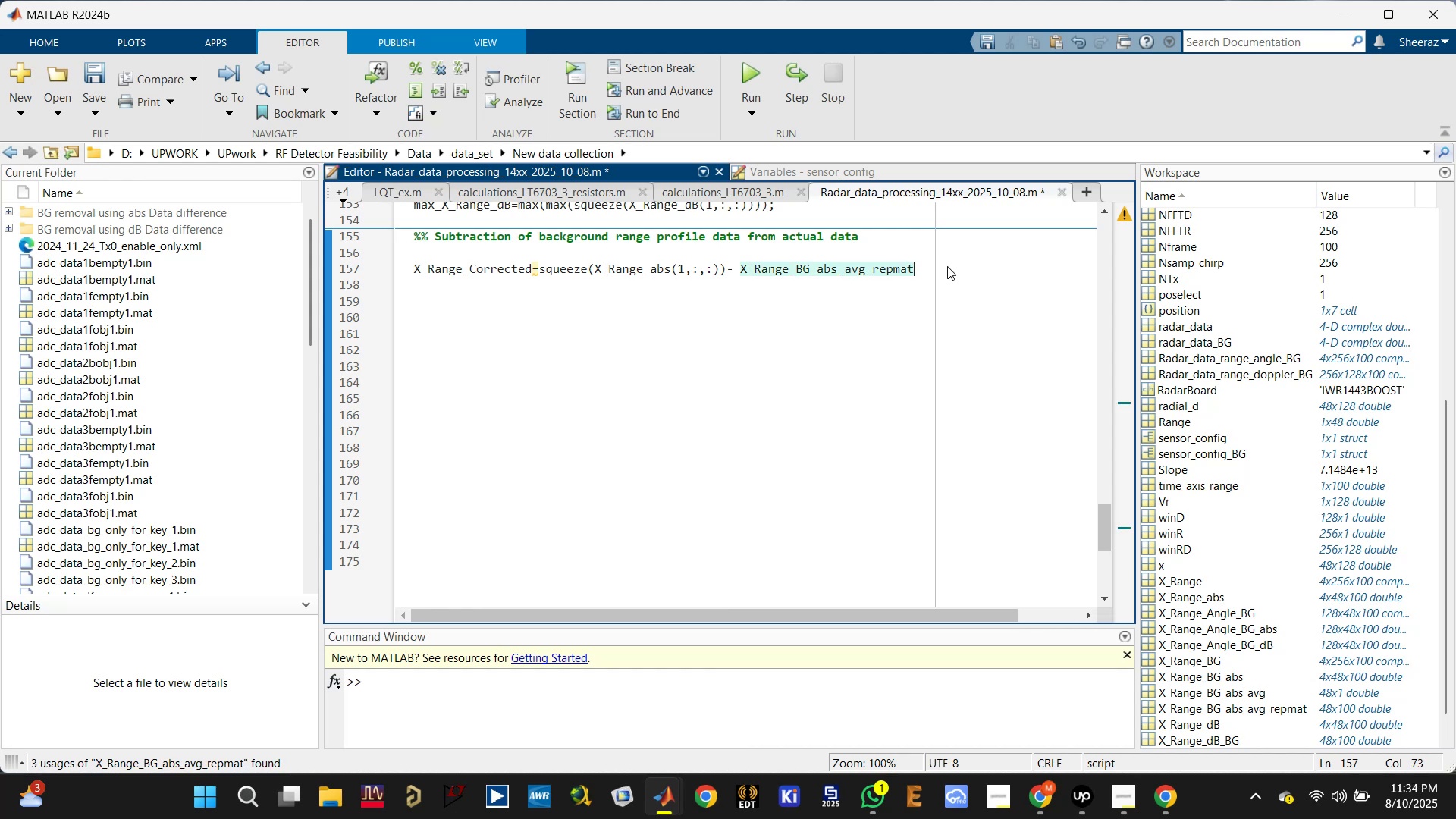 
key(Control+S)
 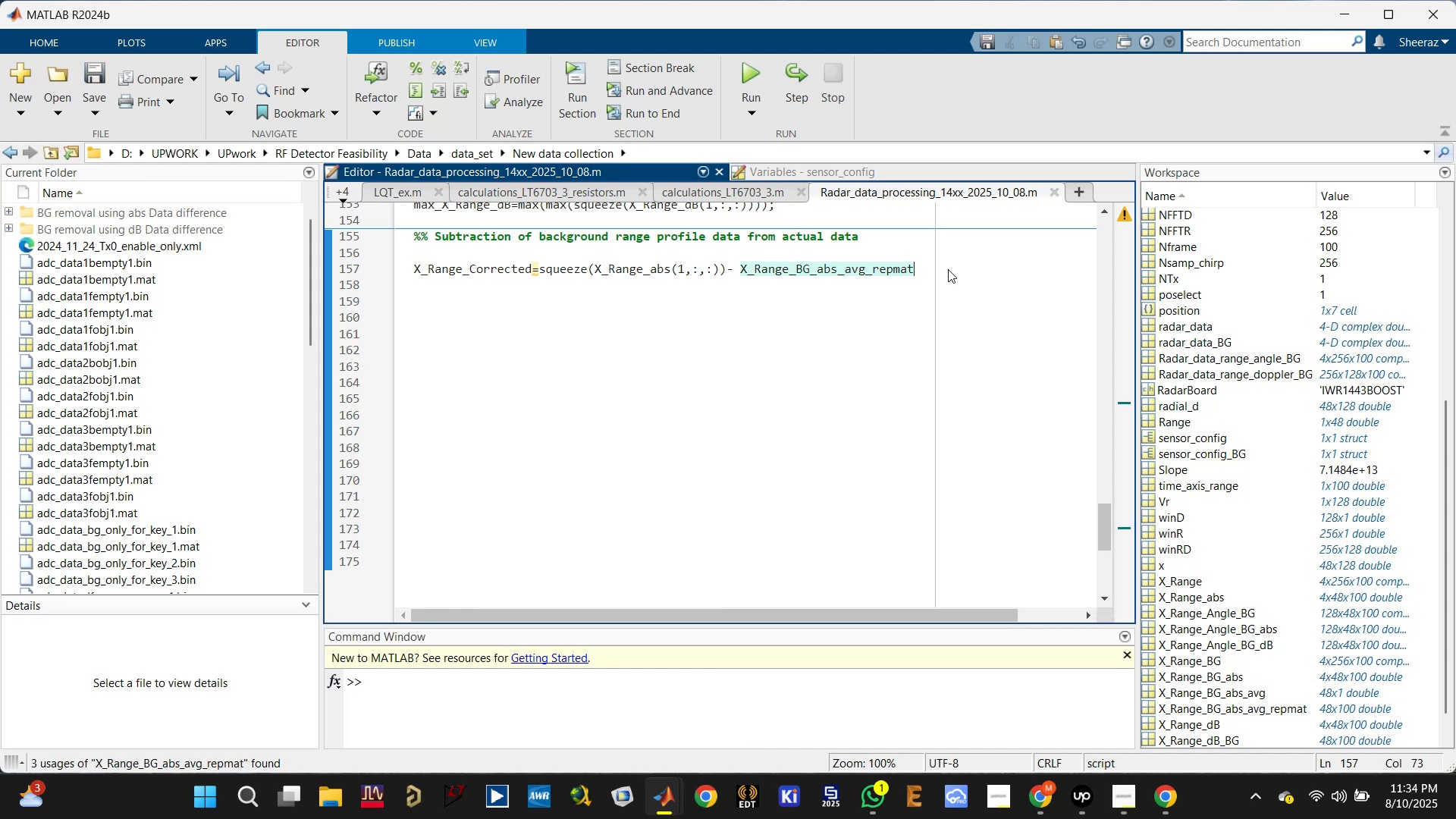 
key(Semicolon)
 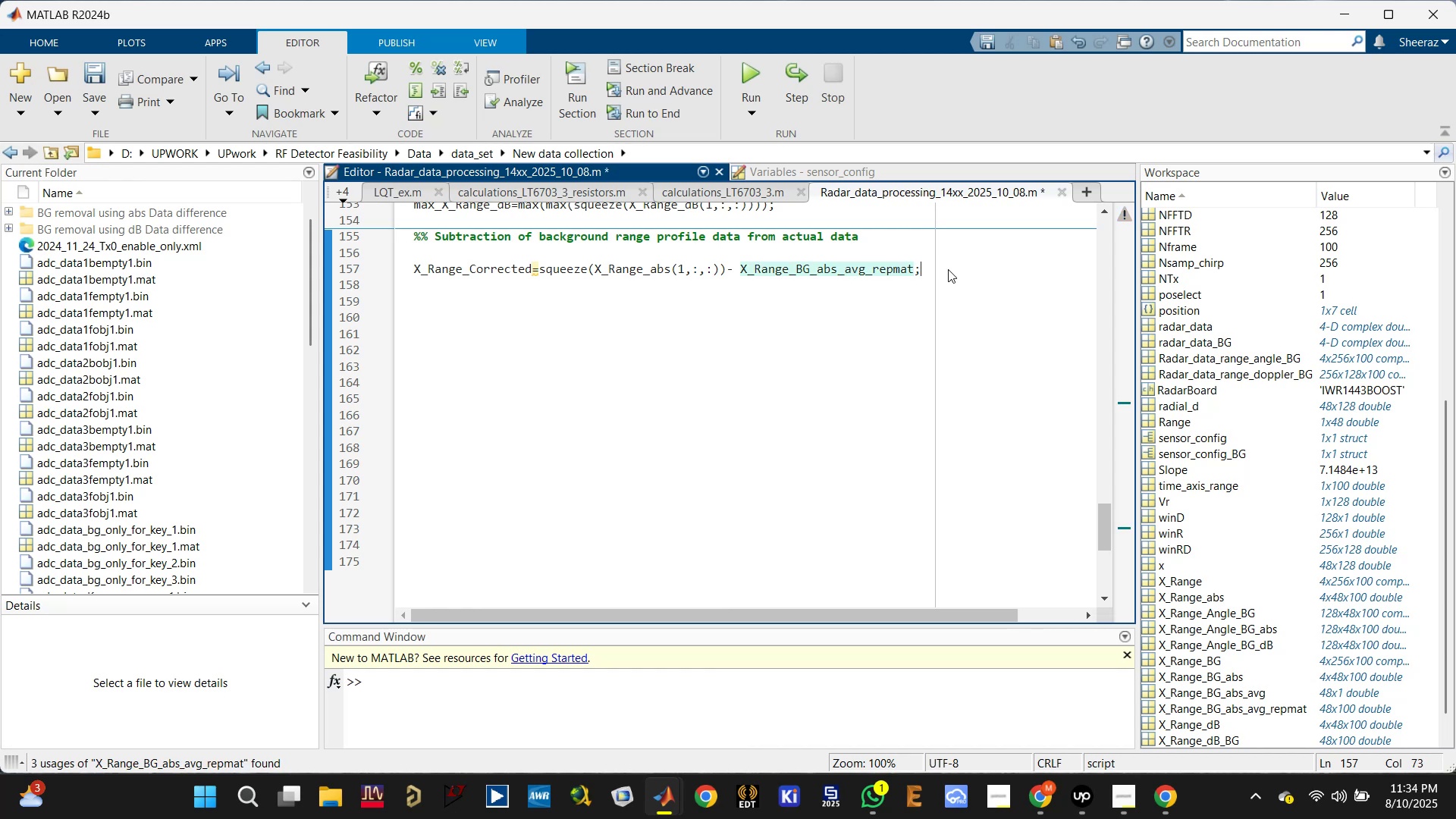 
key(Enter)
 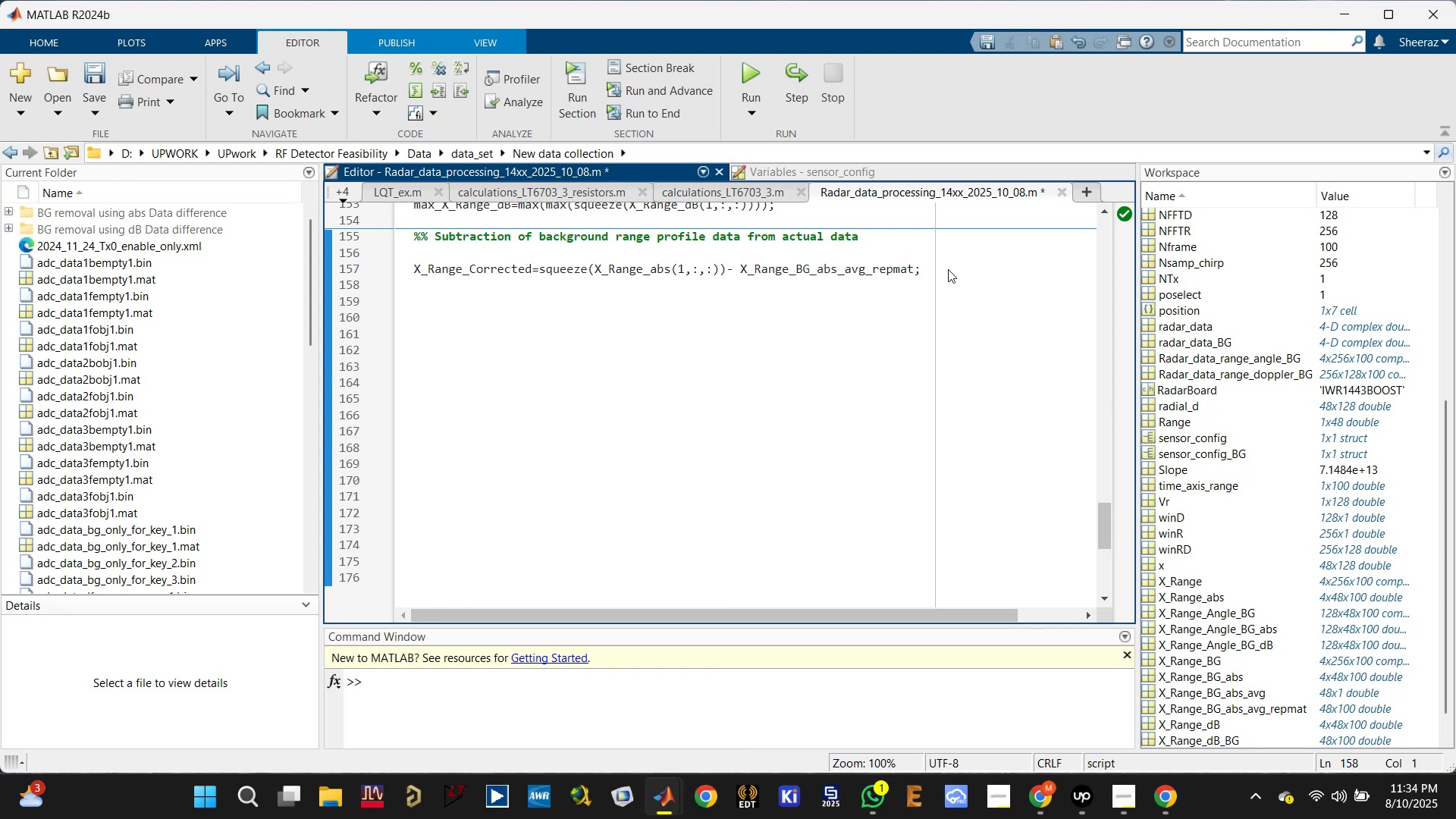 
type(X_Range_)
key(Tab)
type(_dB= db())
 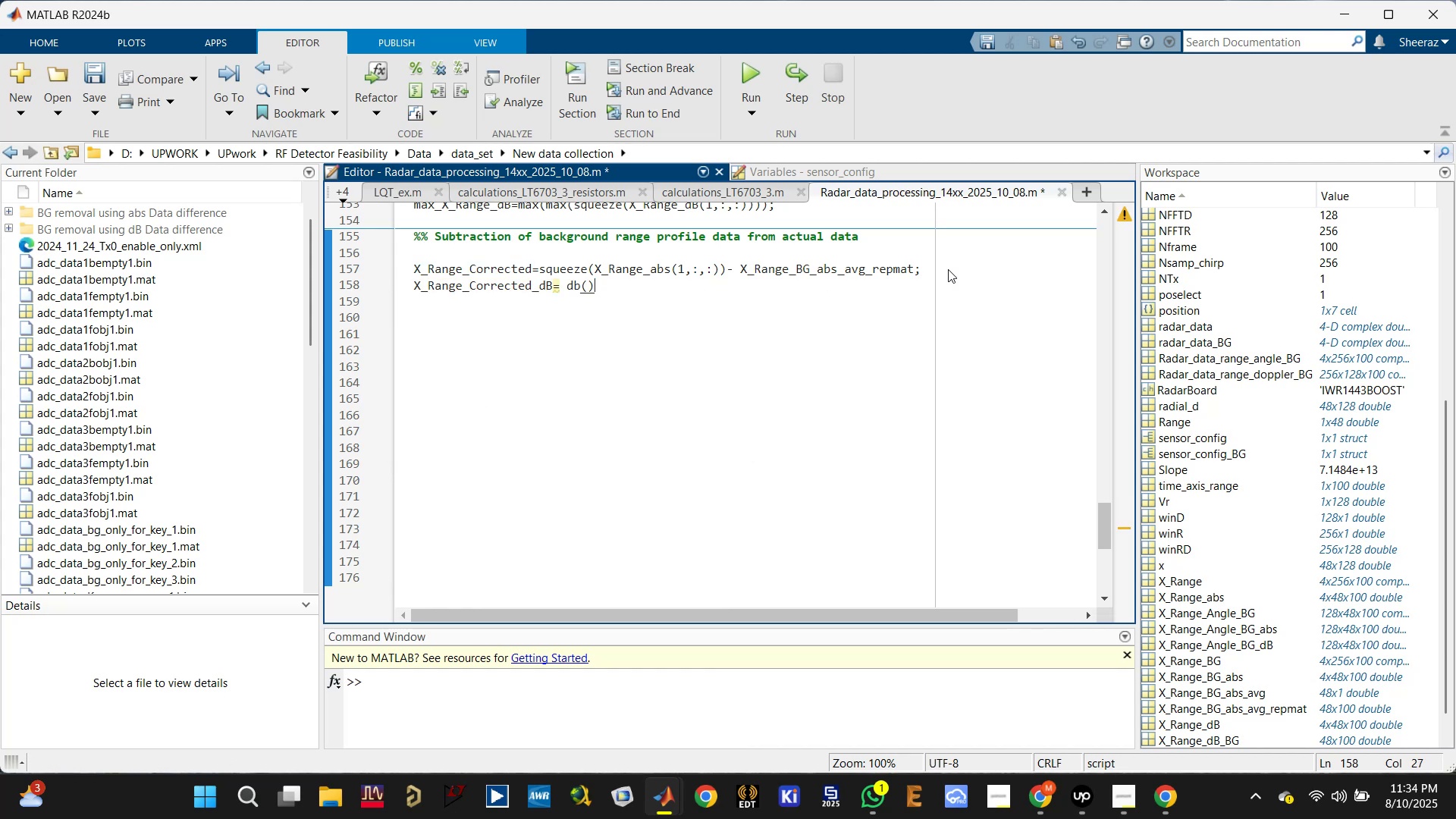 
double_click([499, 262])
 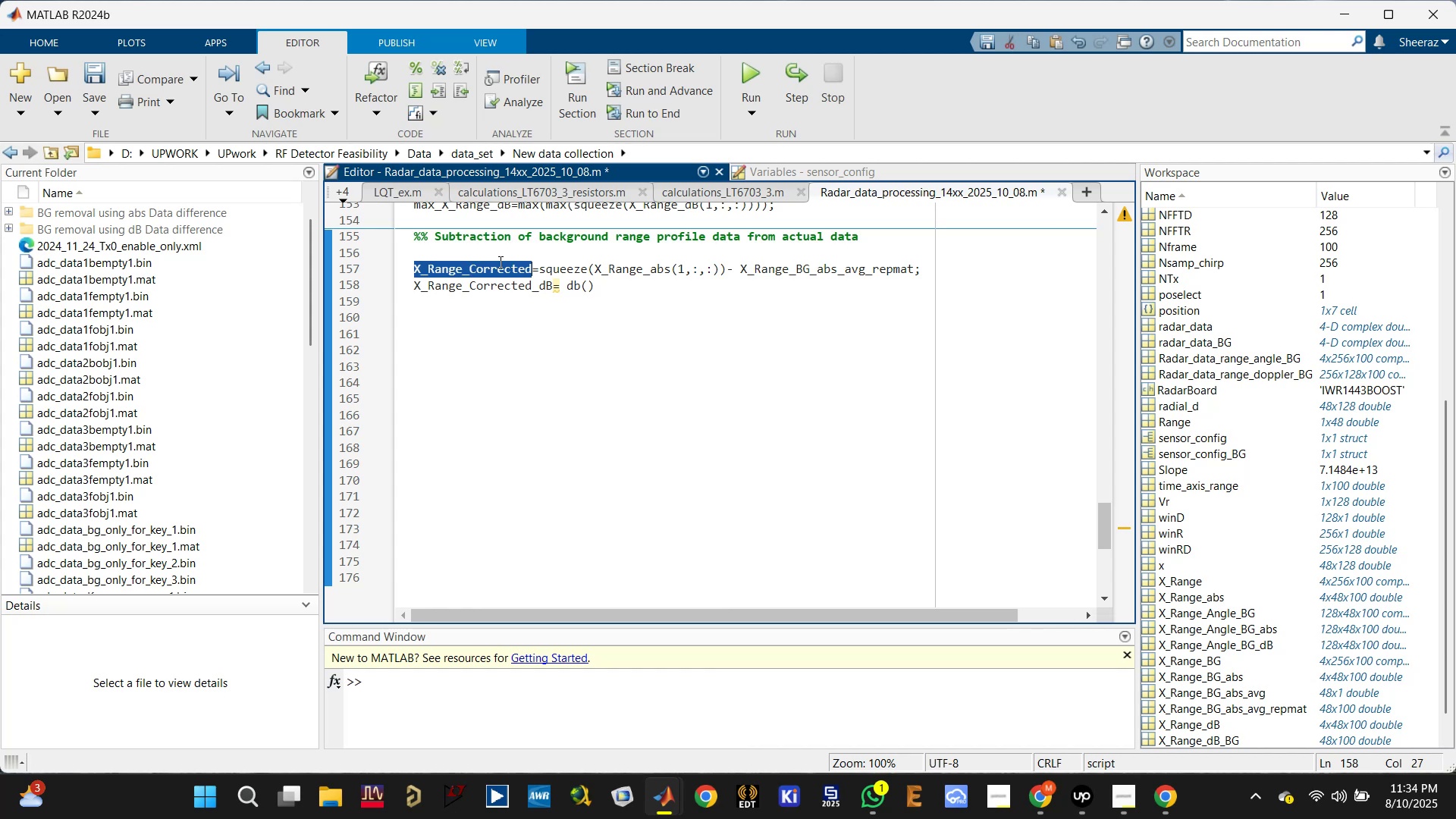 
key(Control+C)
 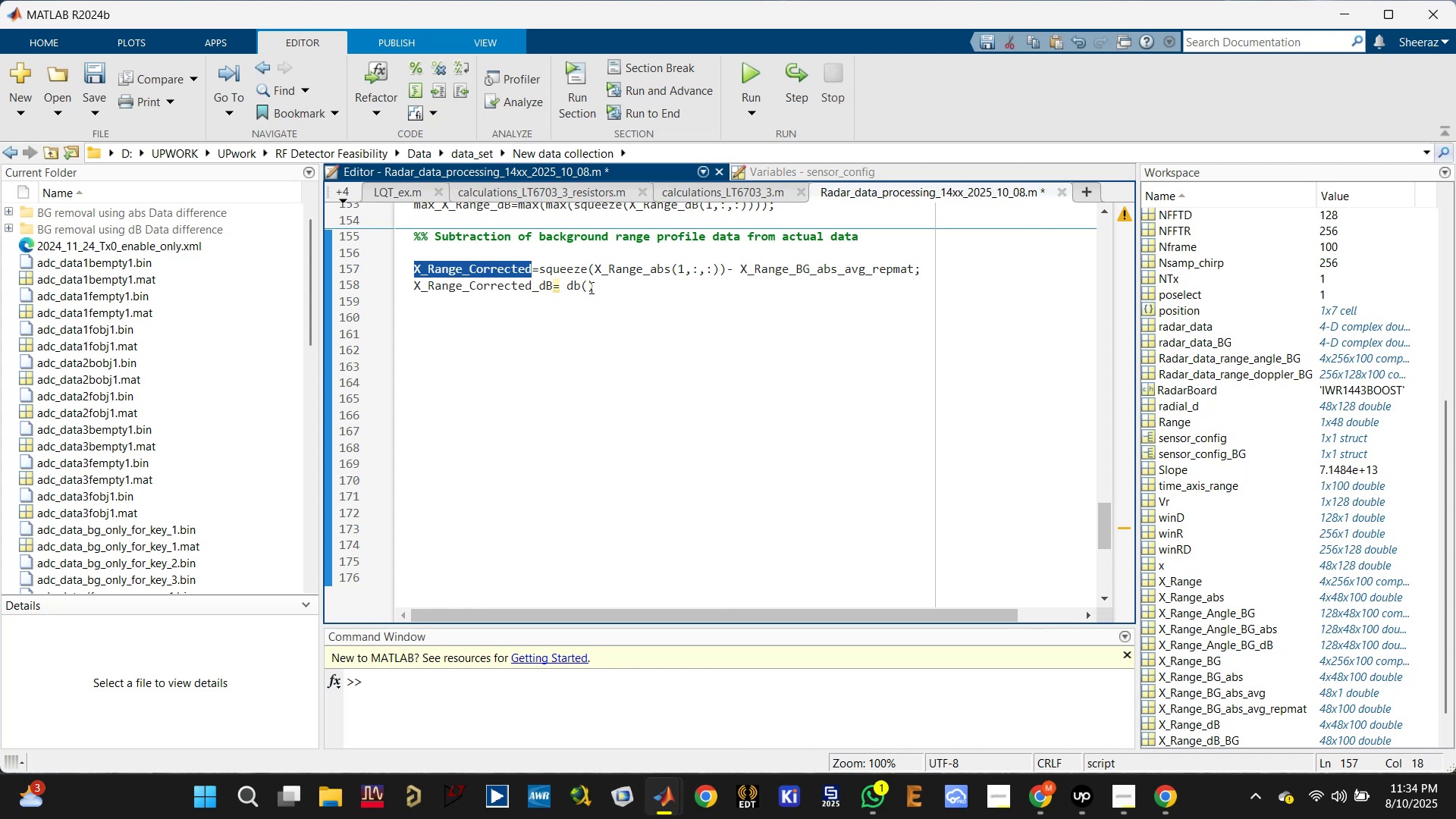 
left_click([589, 287])
 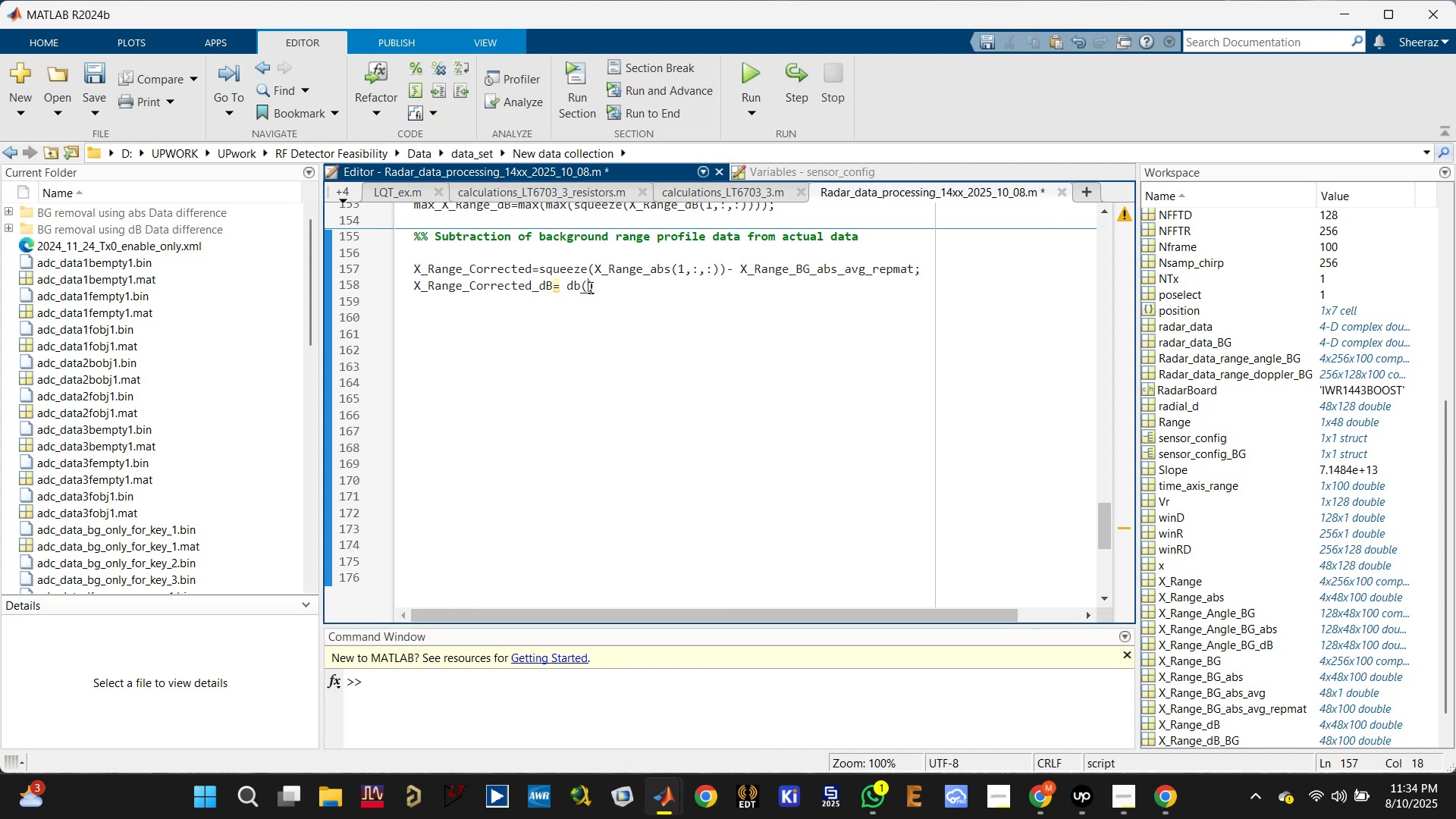 
key(Control+V)
 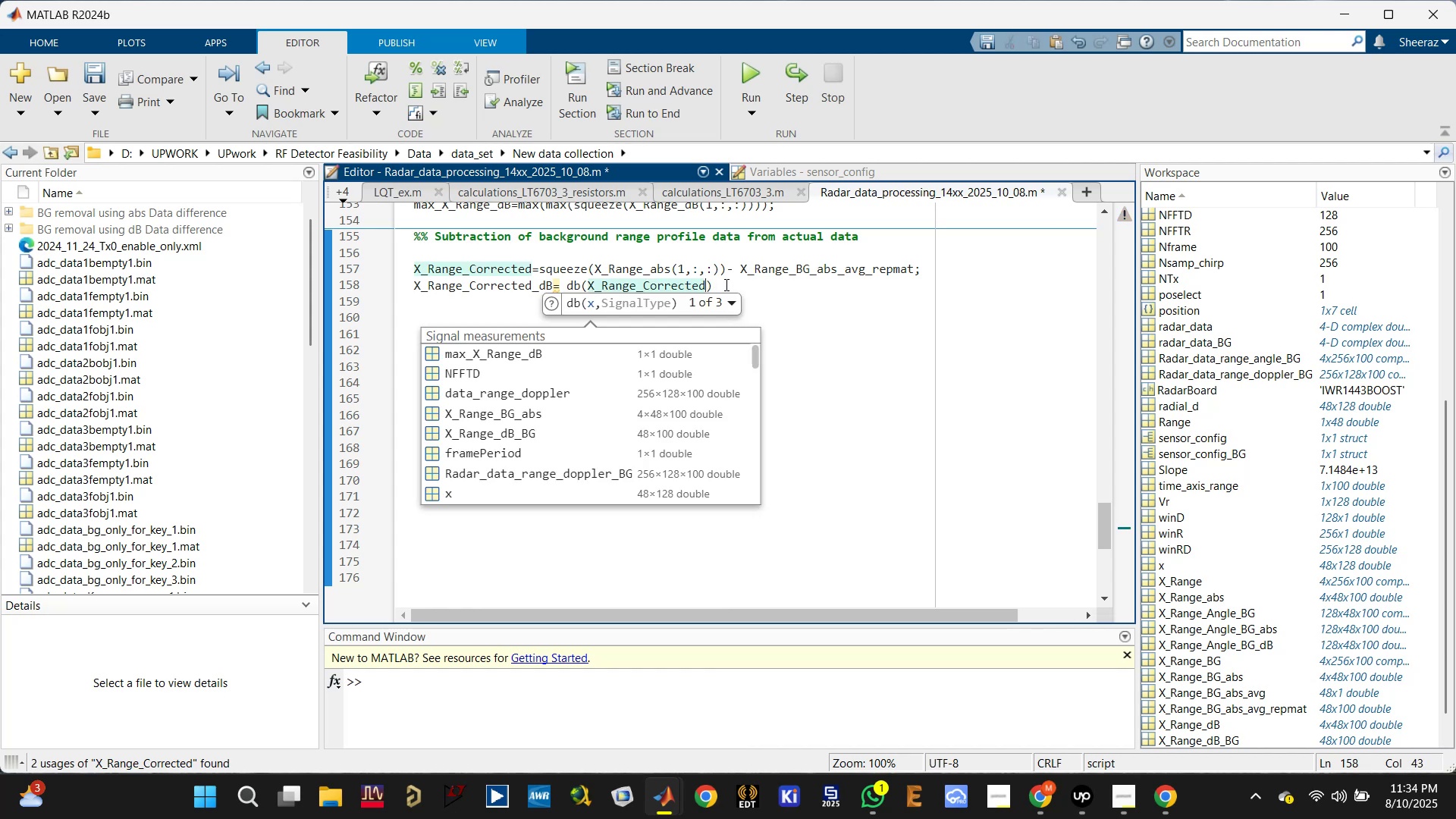 
left_click([734, 284])
 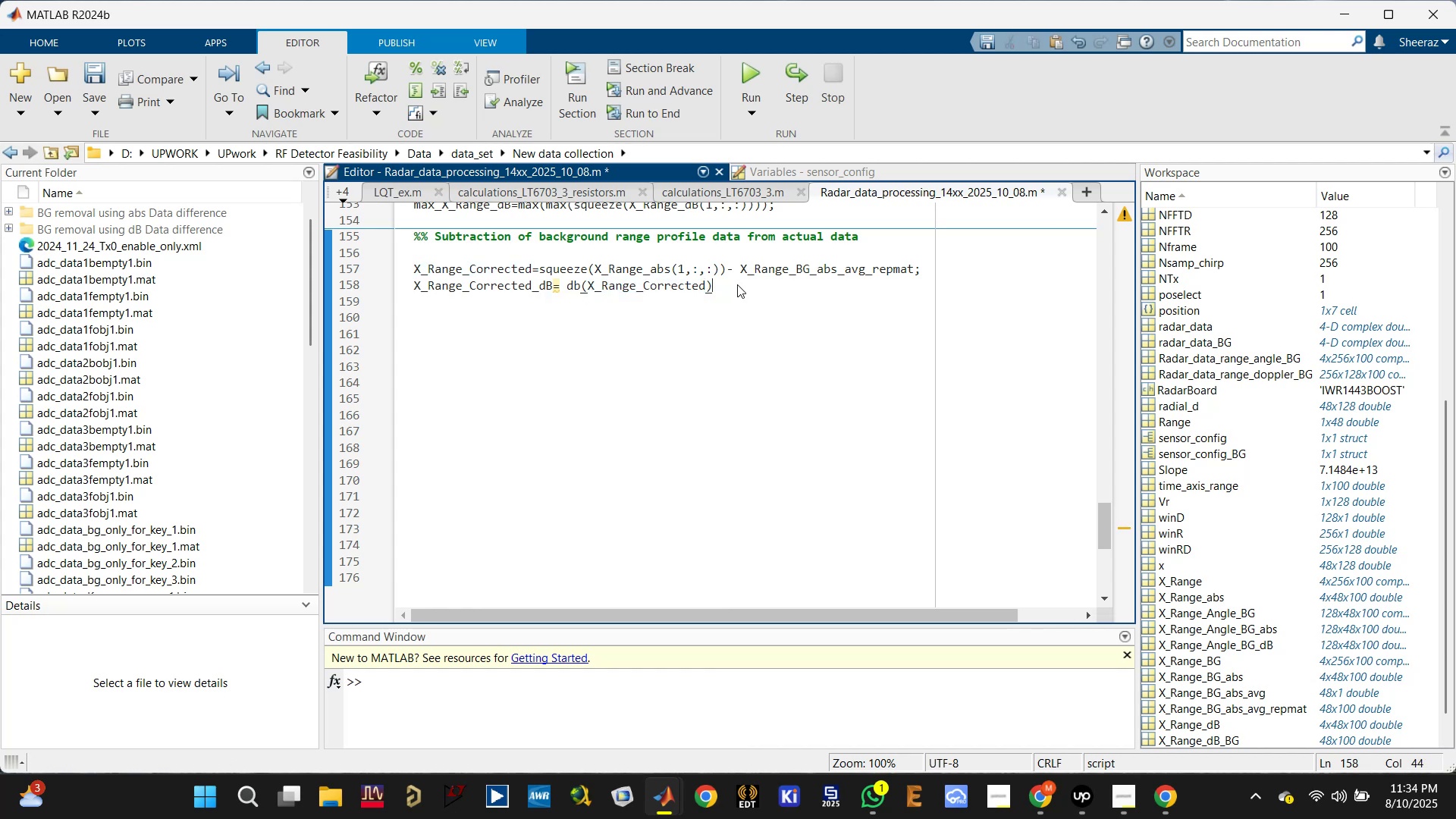 
key(Control+S)
 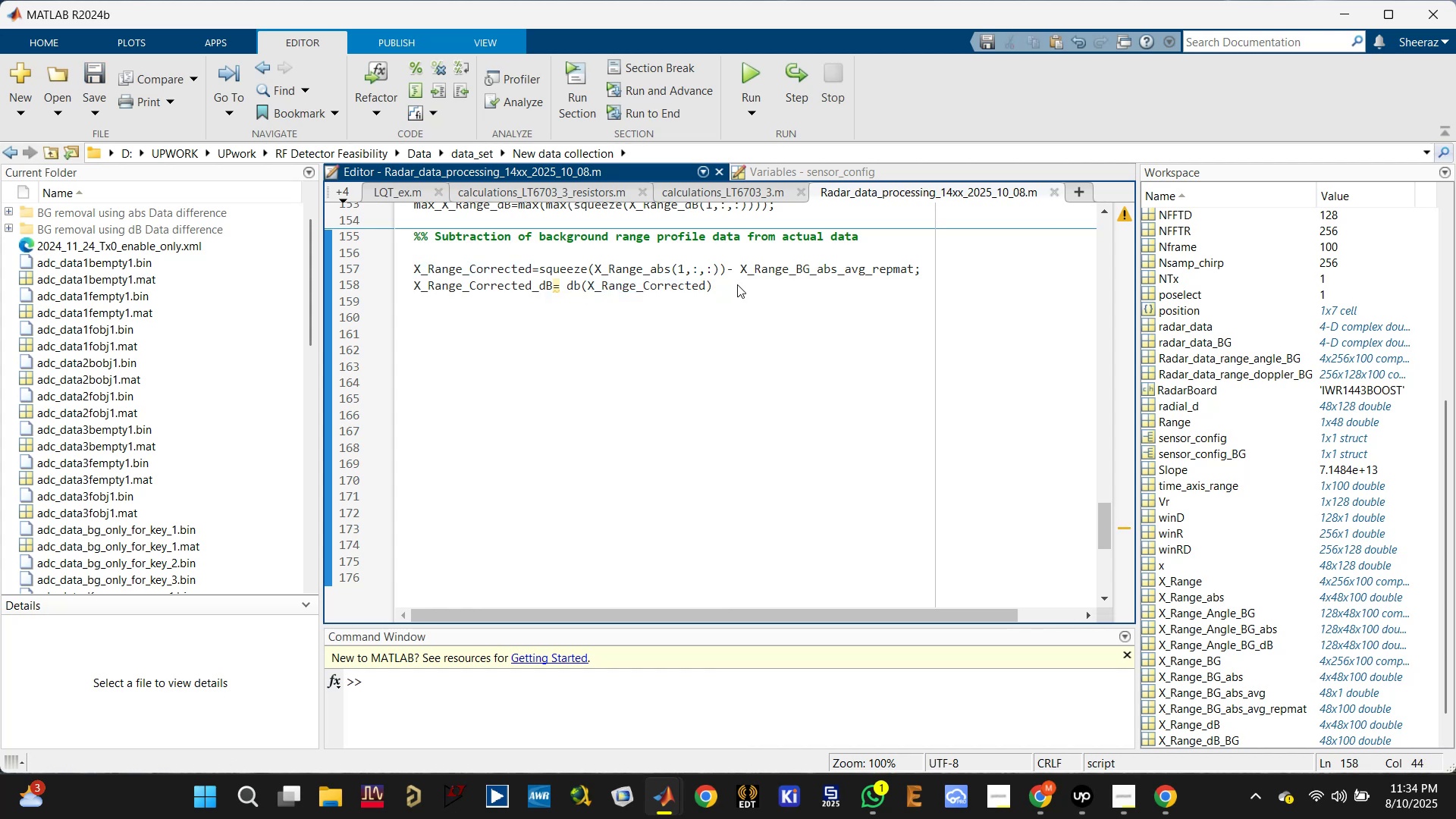 
key(Semicolon)
 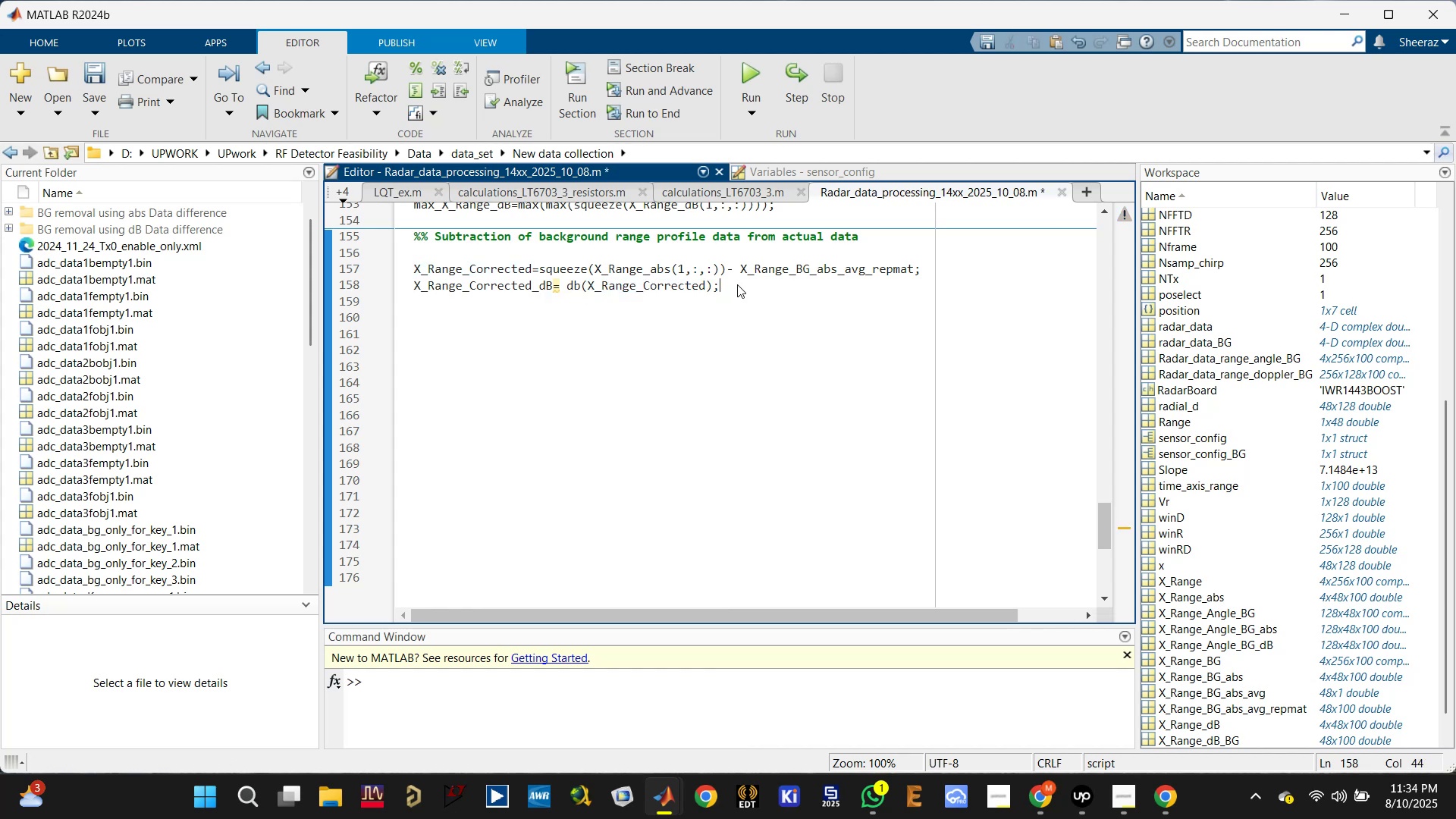 
key(Control+Enter)
 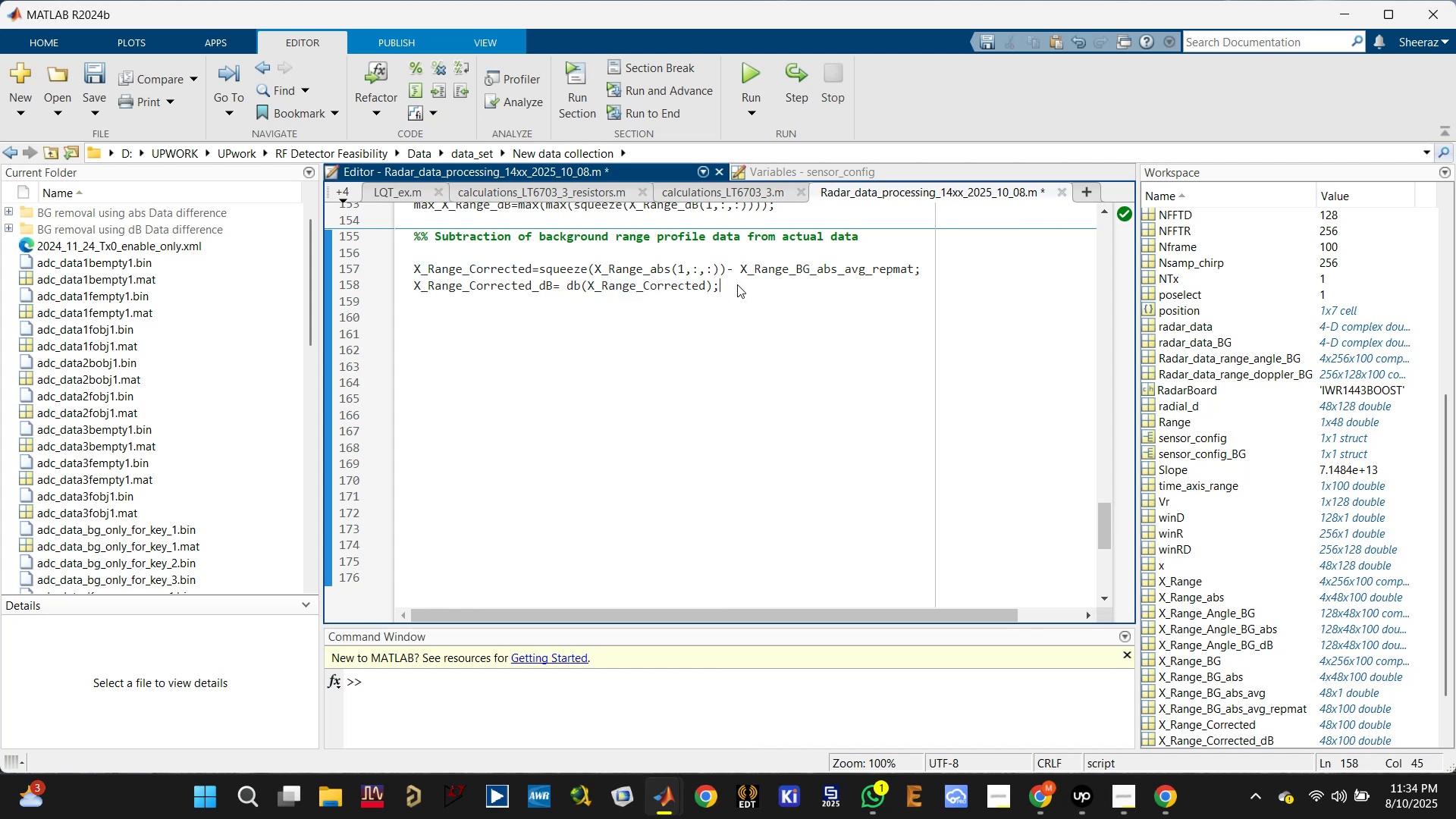 
key(Control+S)
 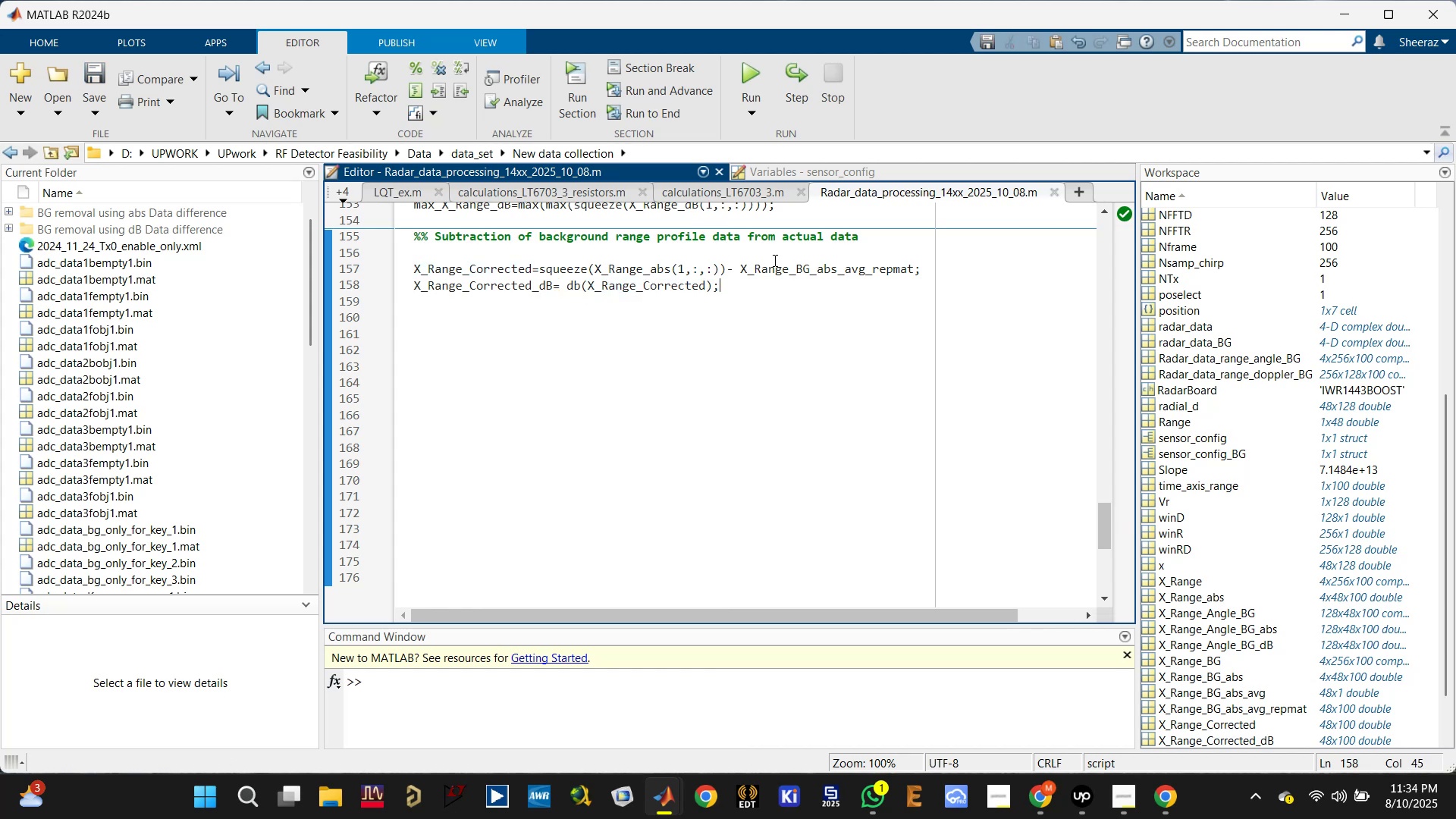 
key(Enter)
 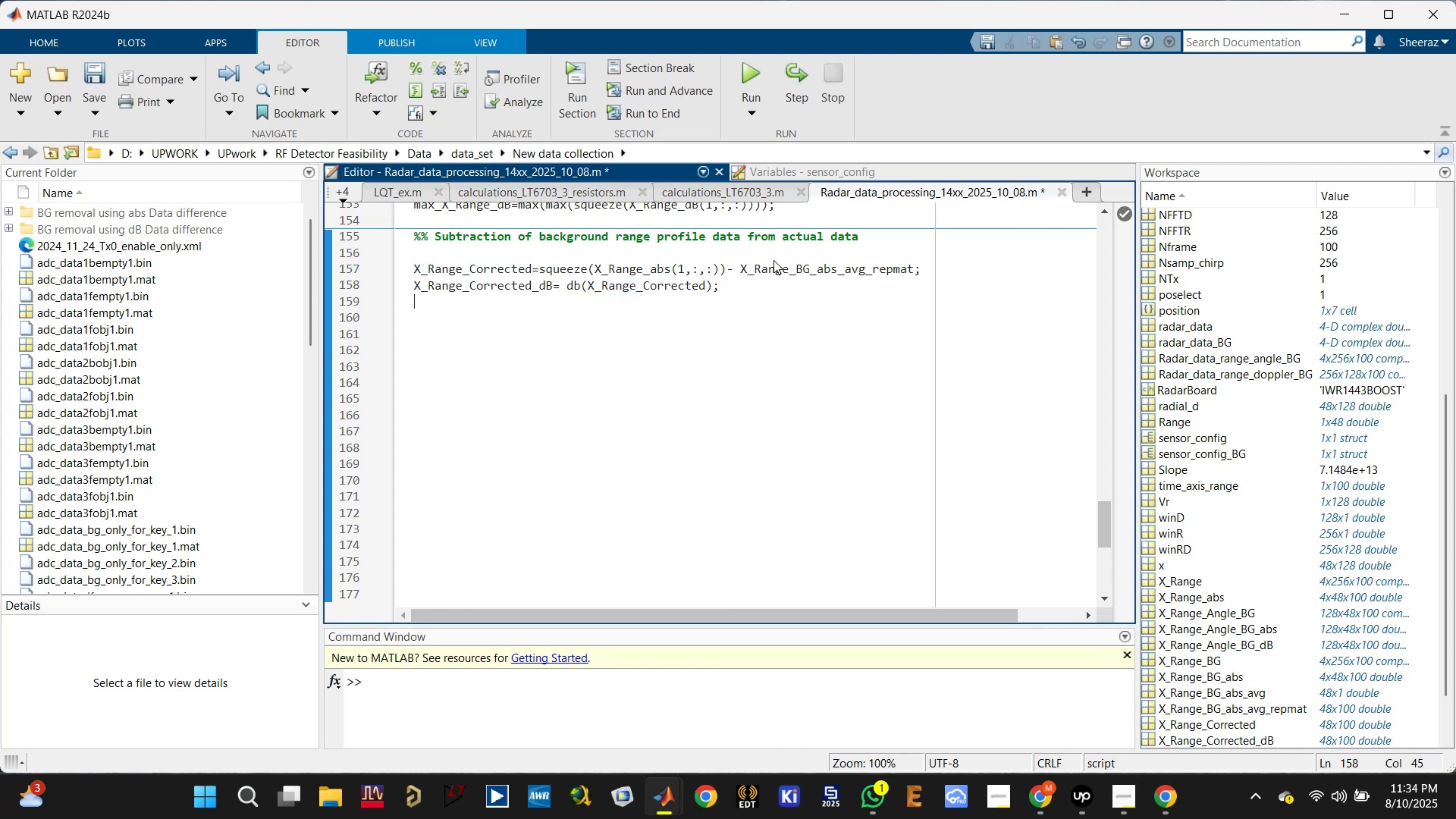 
key(Enter)
 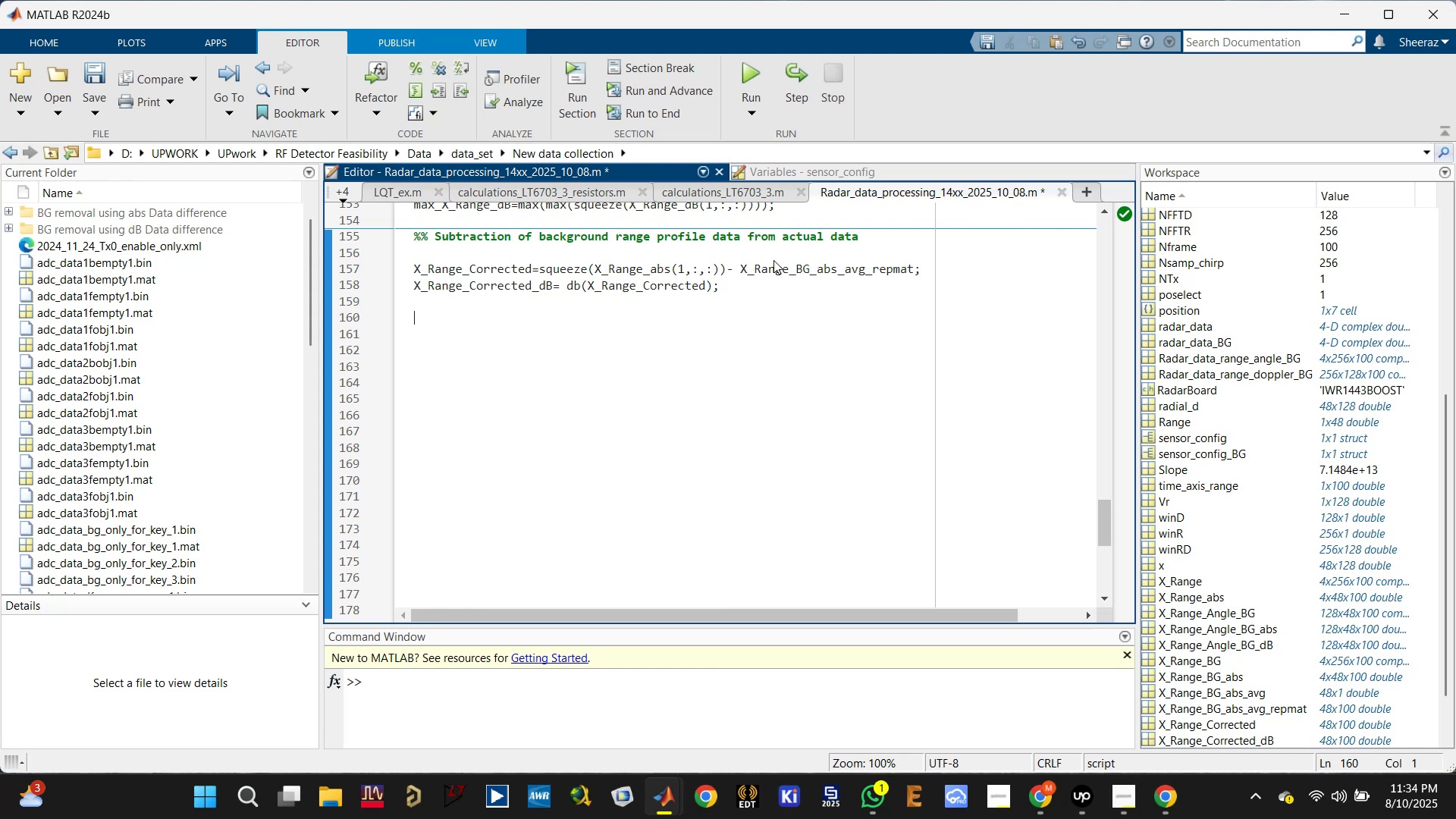 
wait(6.39)
 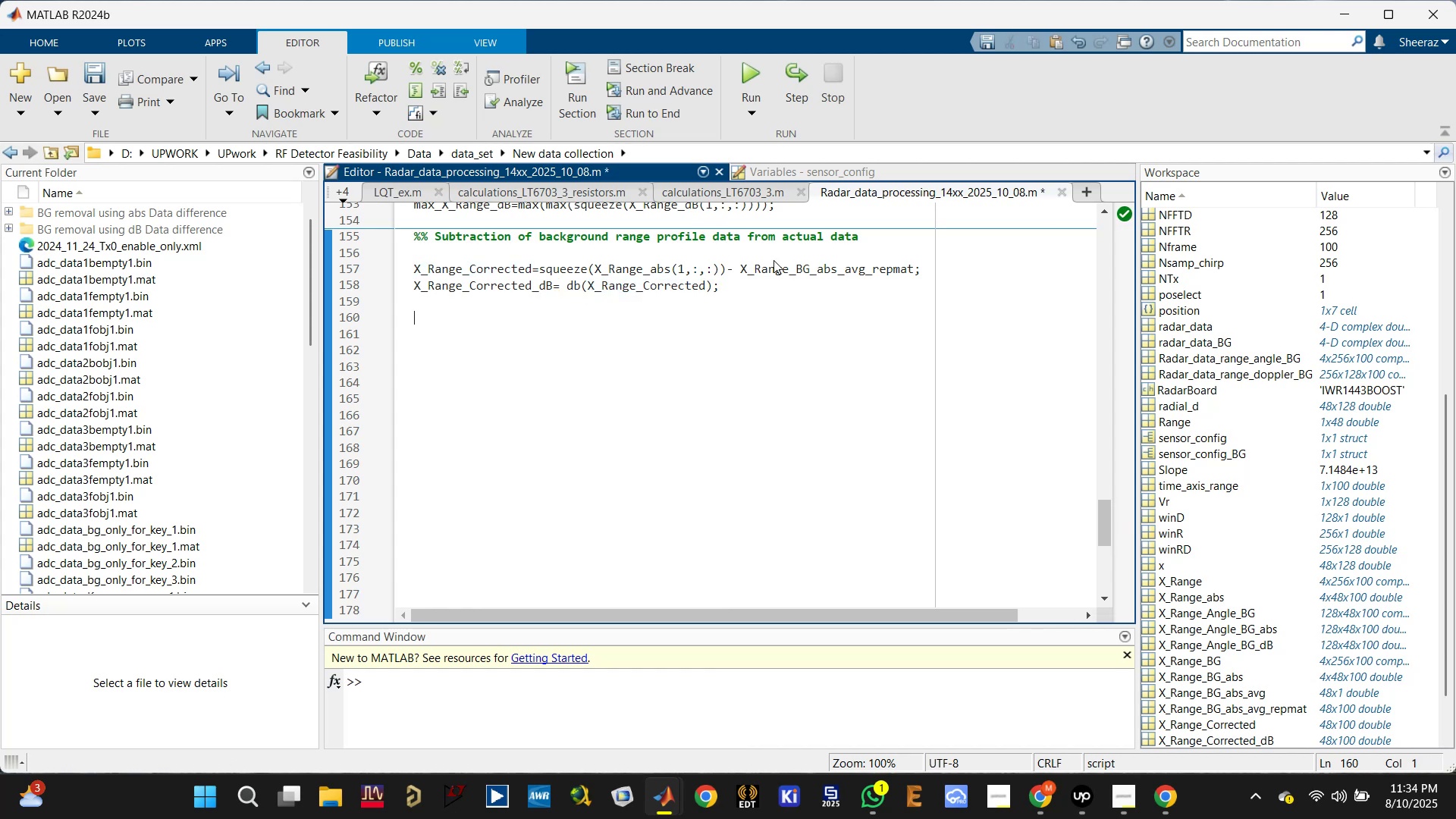 
type(%% Sta)
 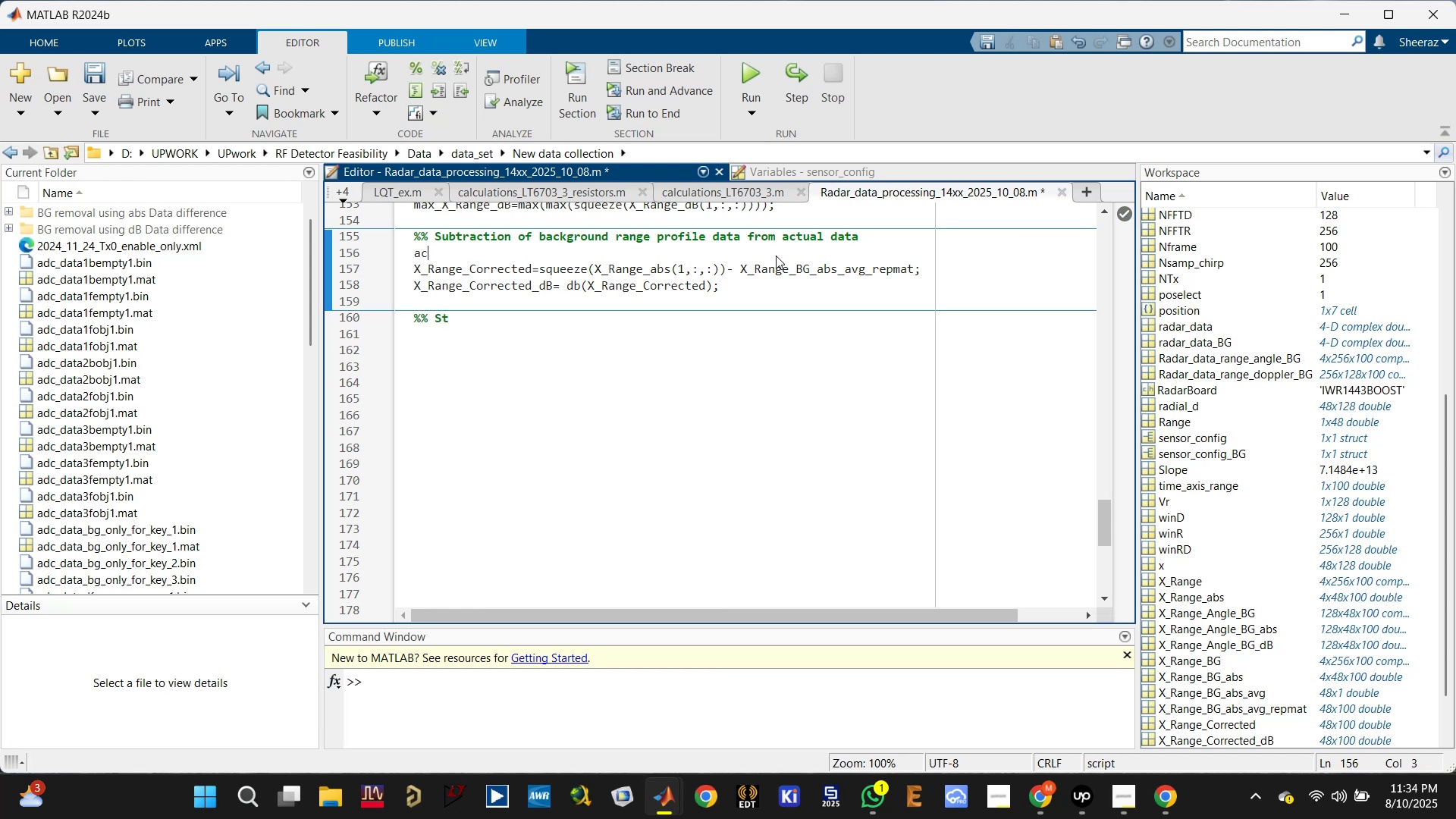 
 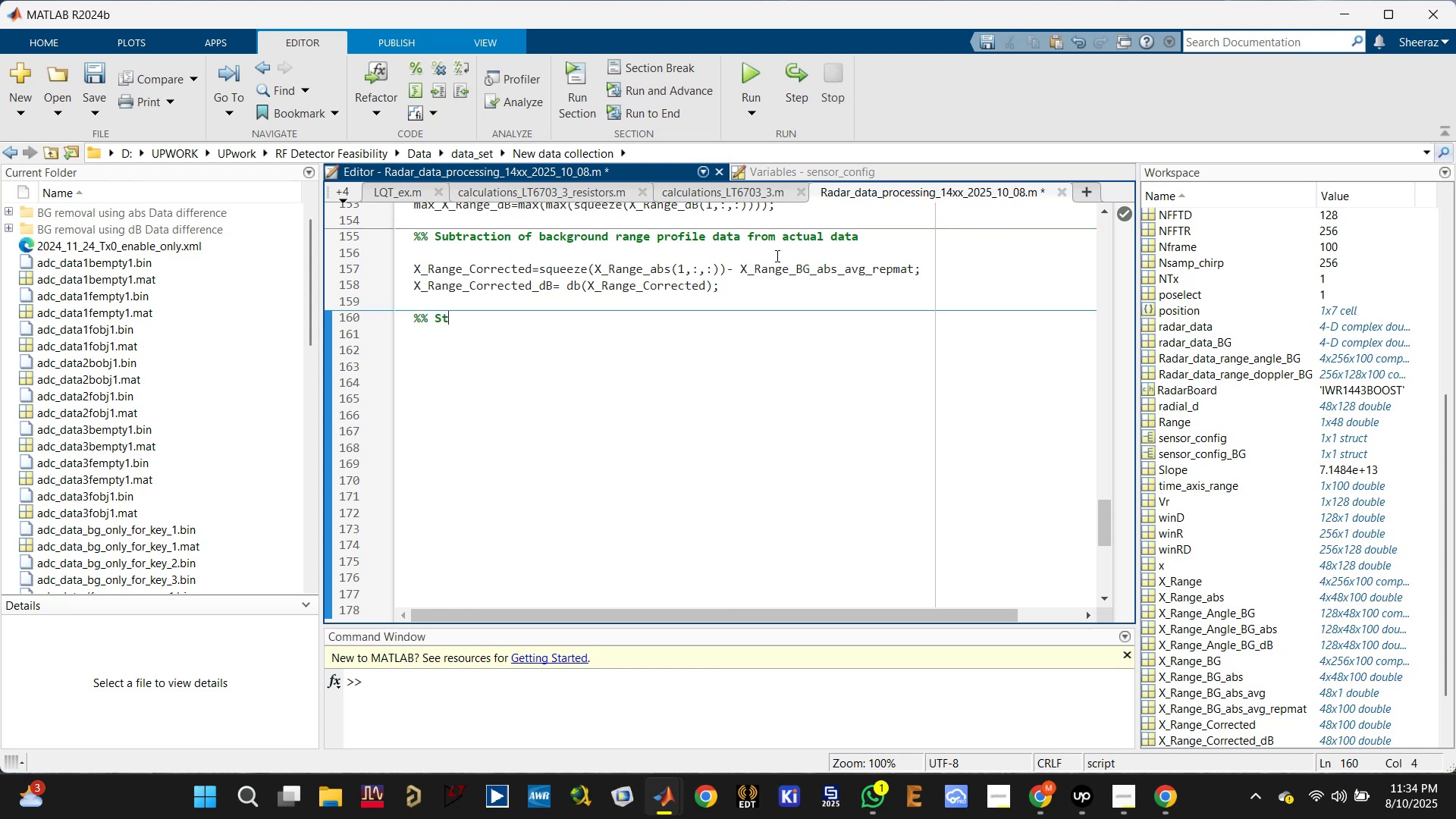 
left_click([776, 256])
 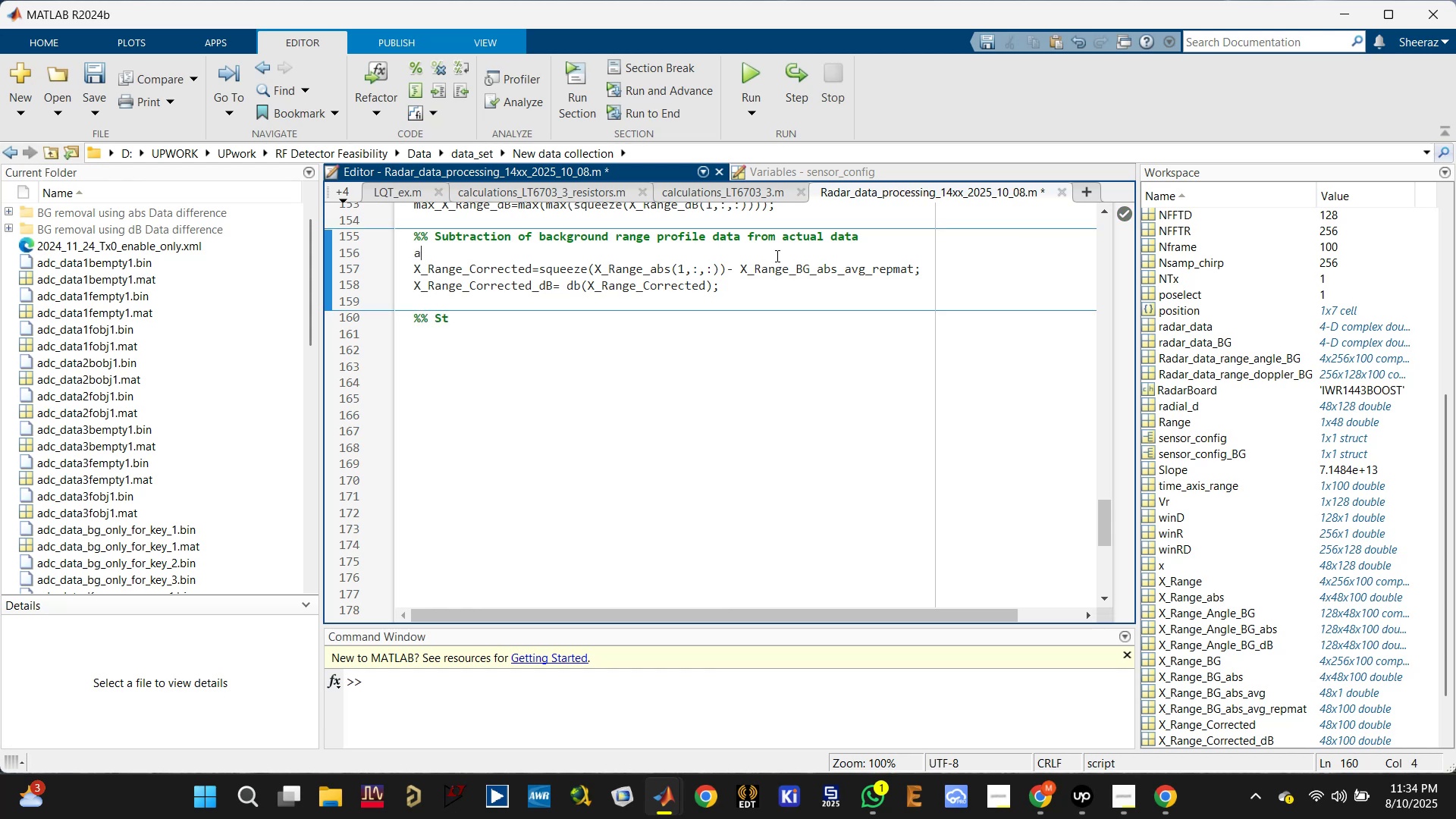 
type(ck)
key(Escape)
 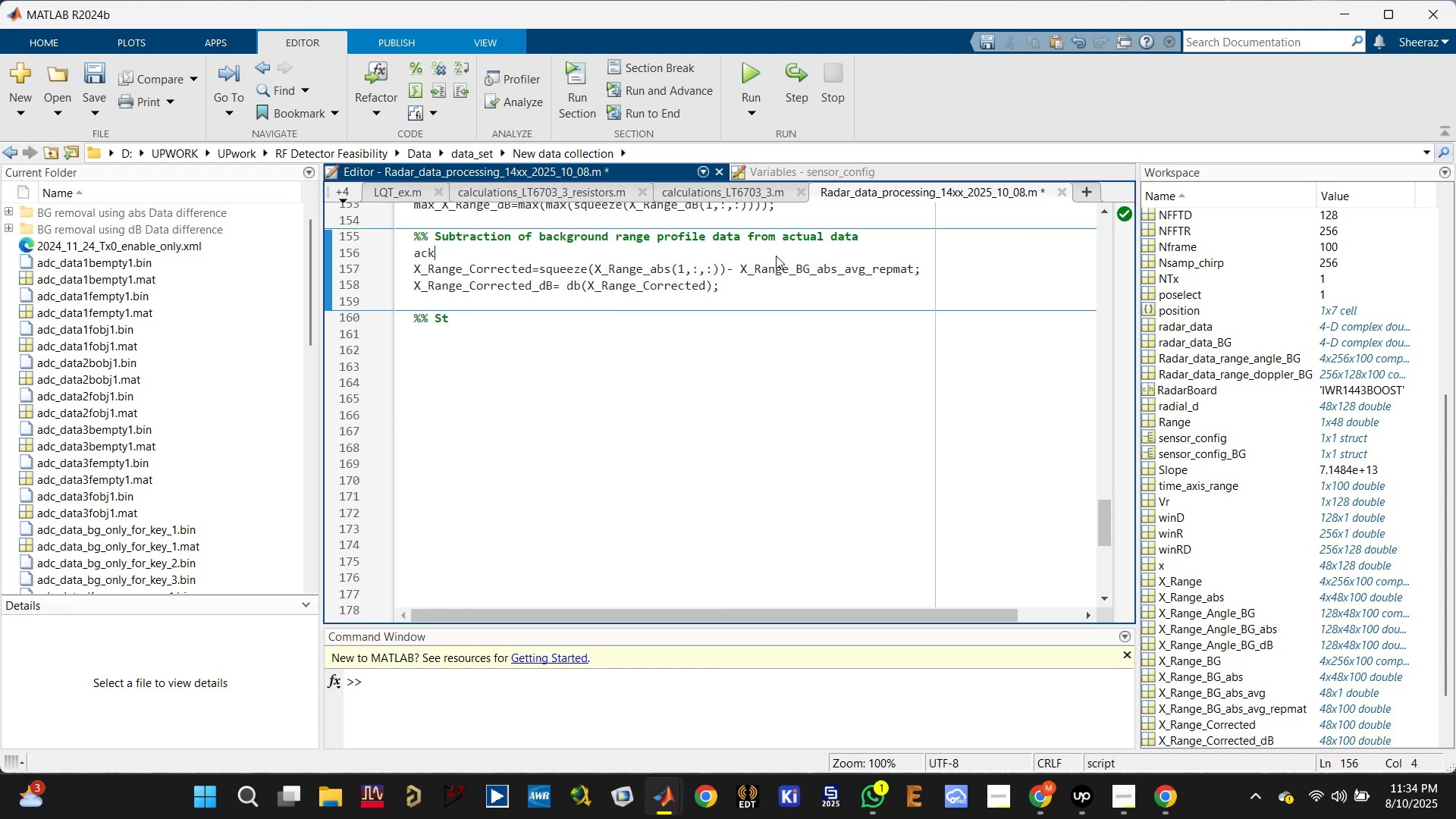 
key(Control+Z)
 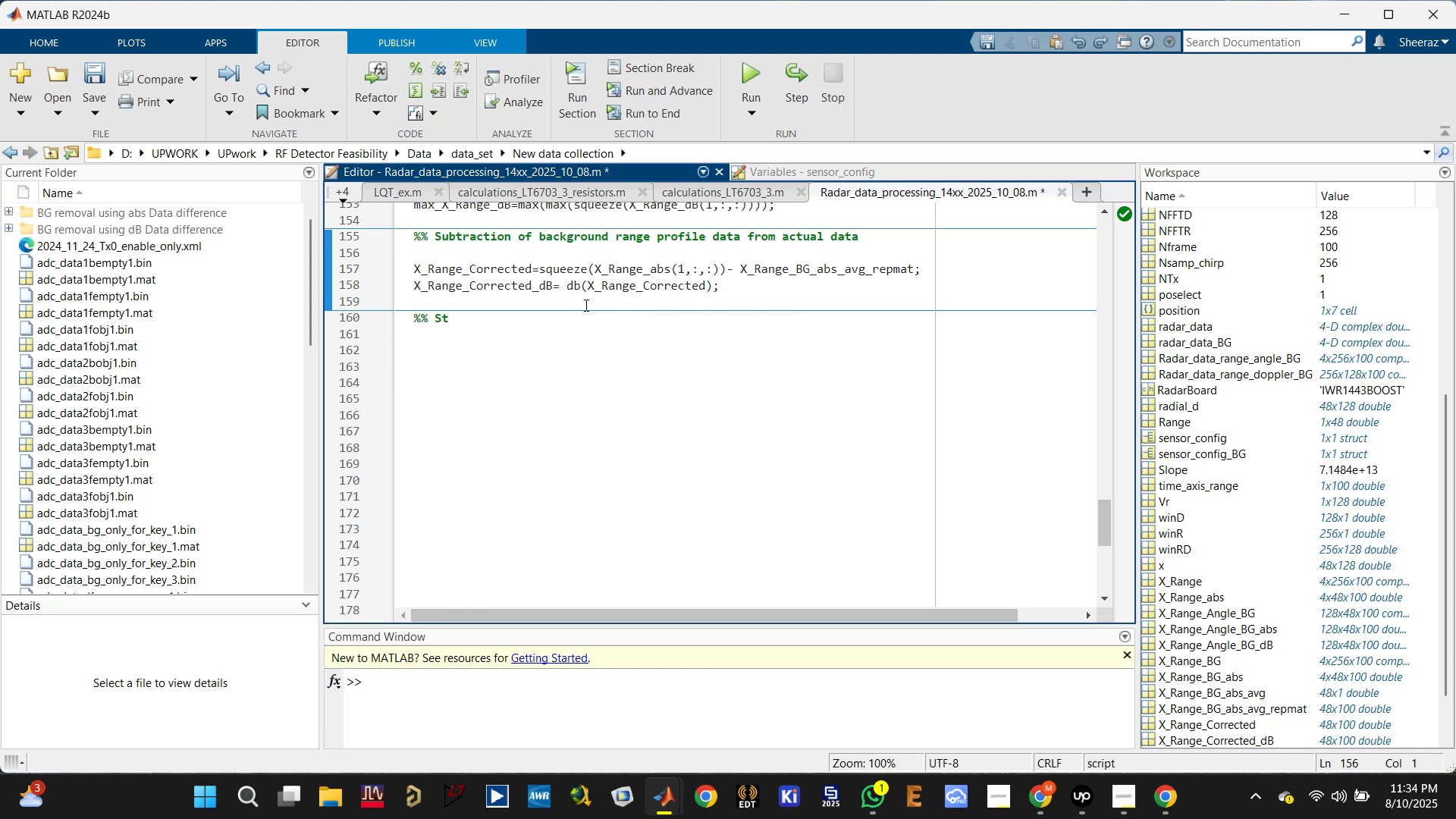 
left_click([568, 327])
 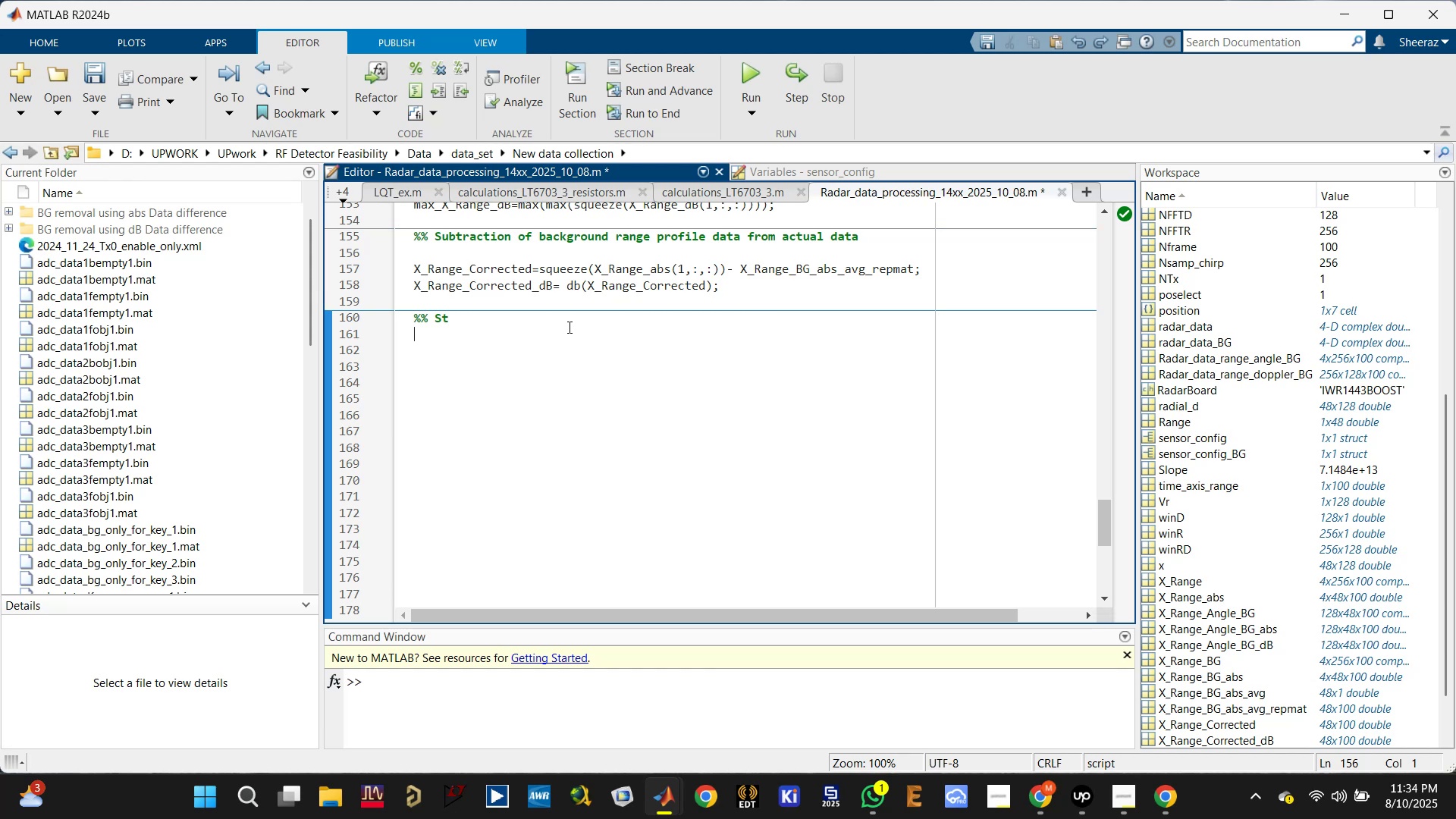 
key(Control+ControlLeft)
 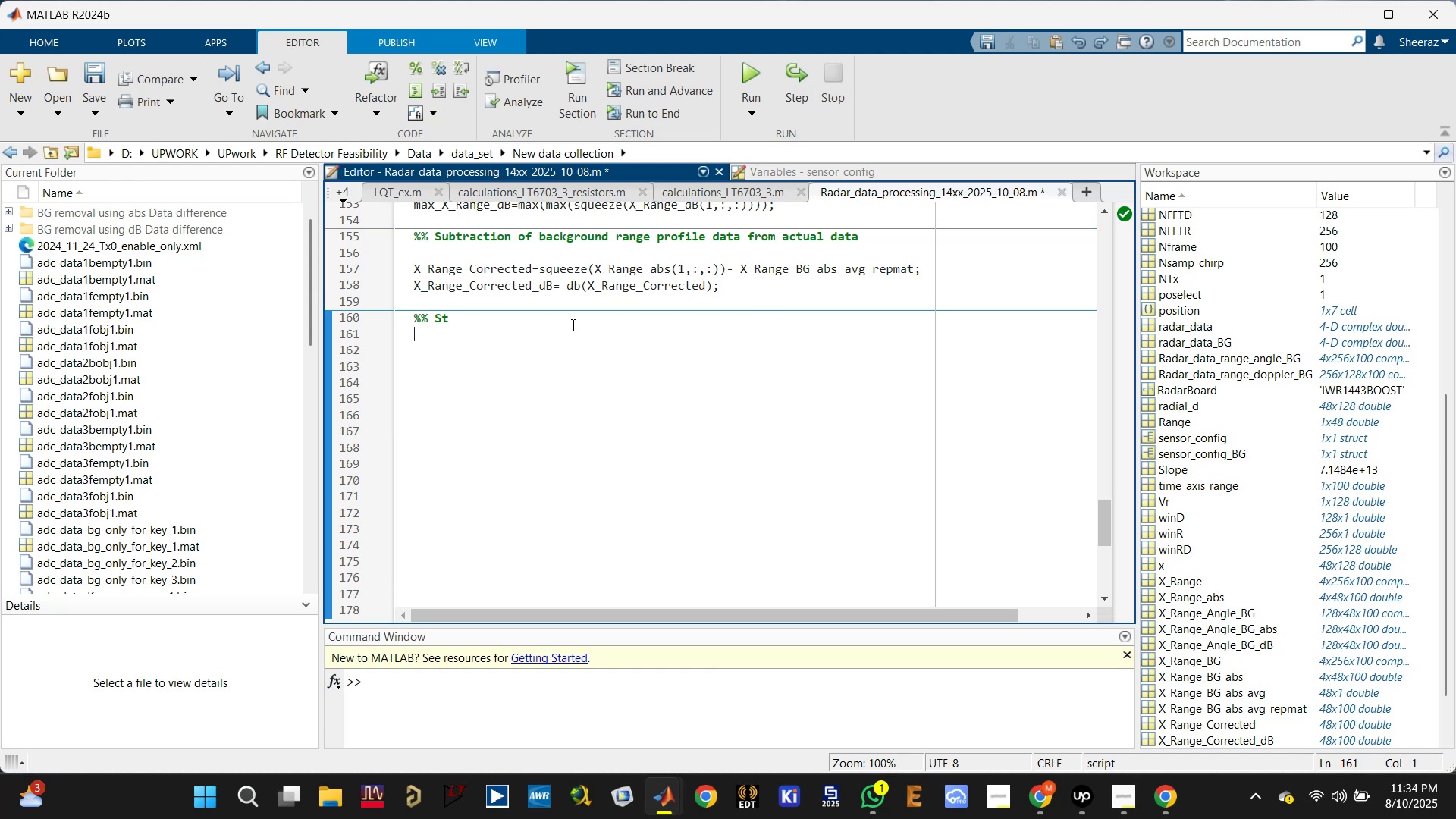 
left_click([572, 325])
 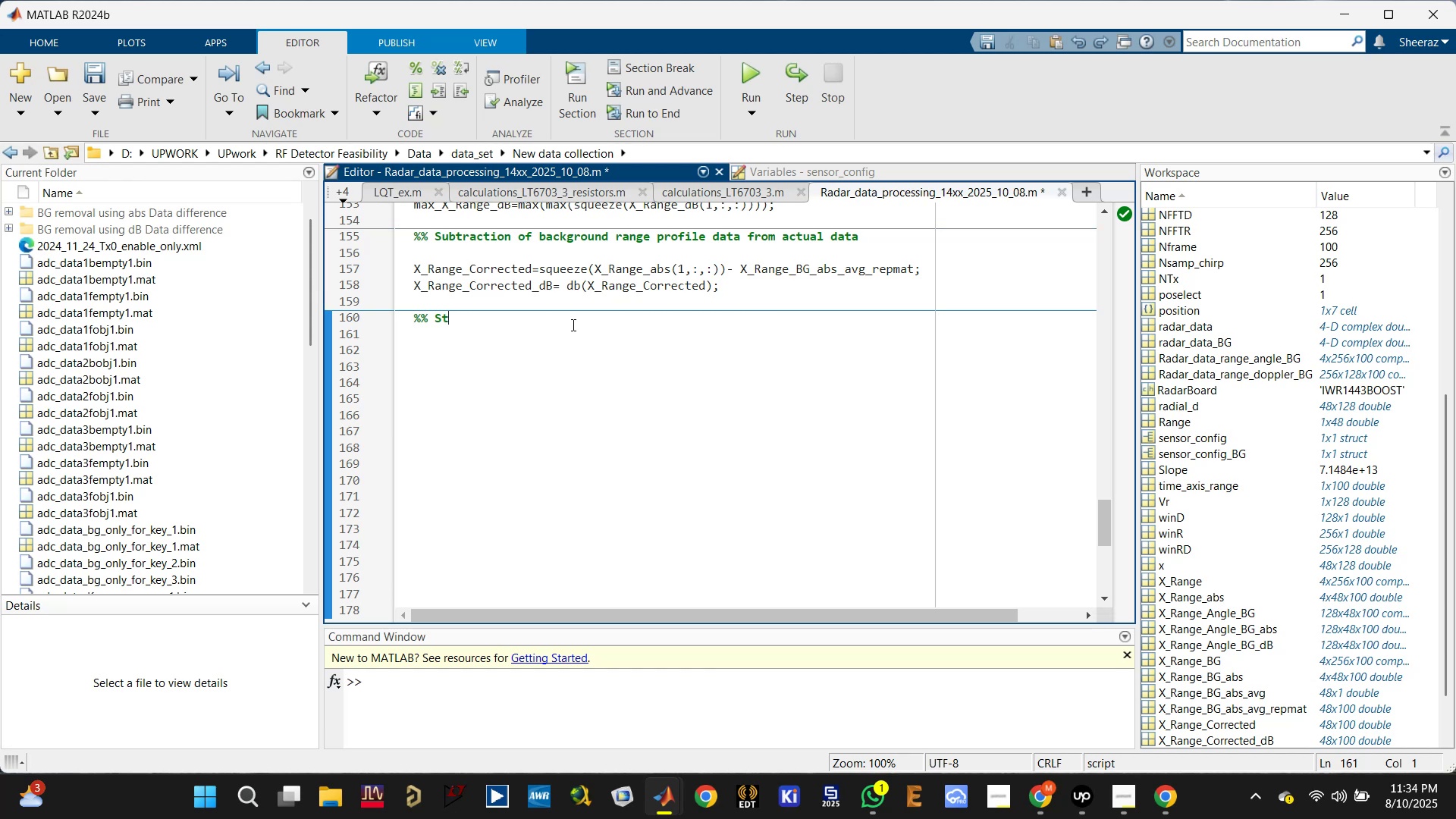 
hold_key(key=ControlLeft, duration=0.32)
 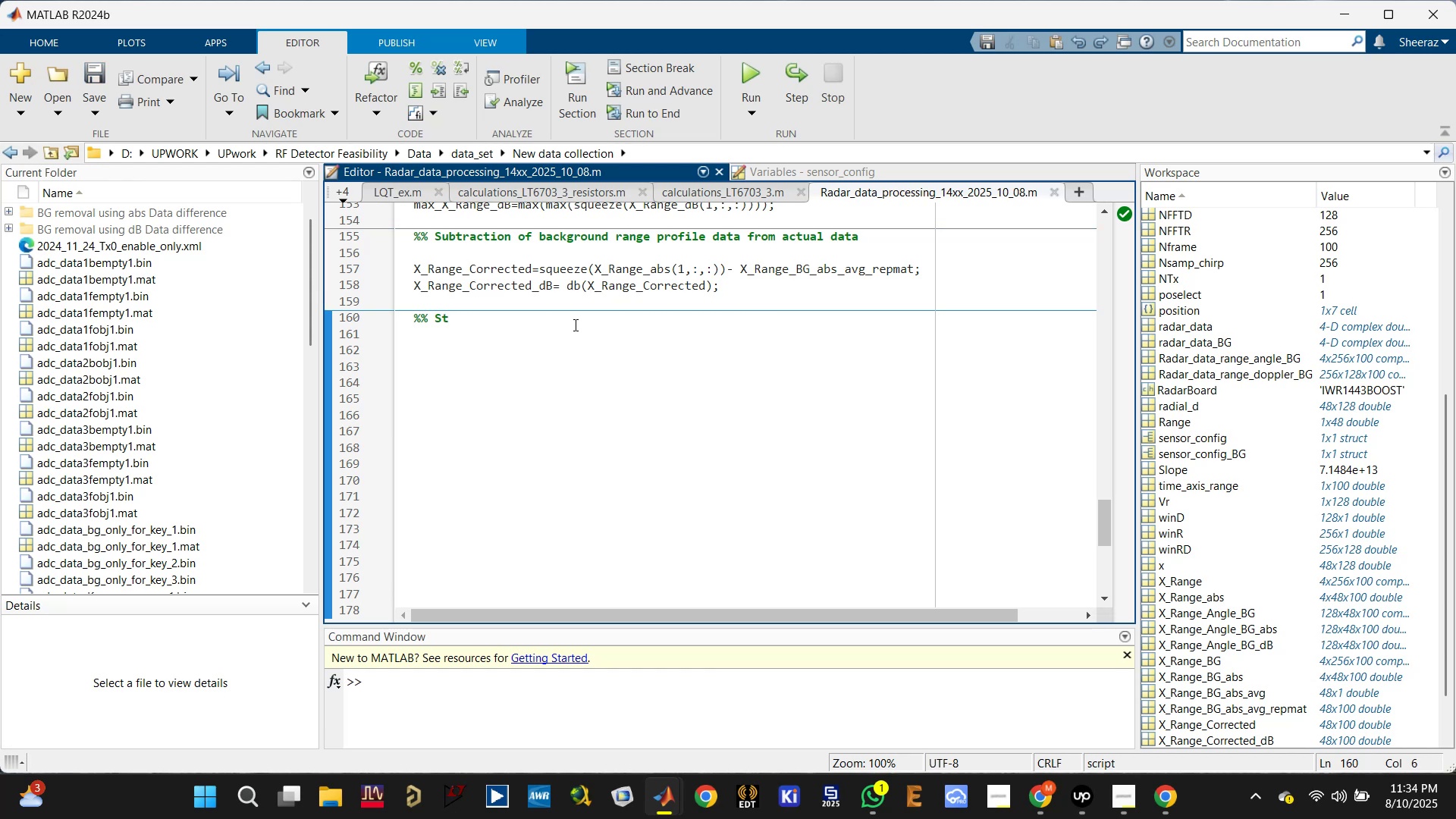 
hold_key(key=S, duration=2.43)
 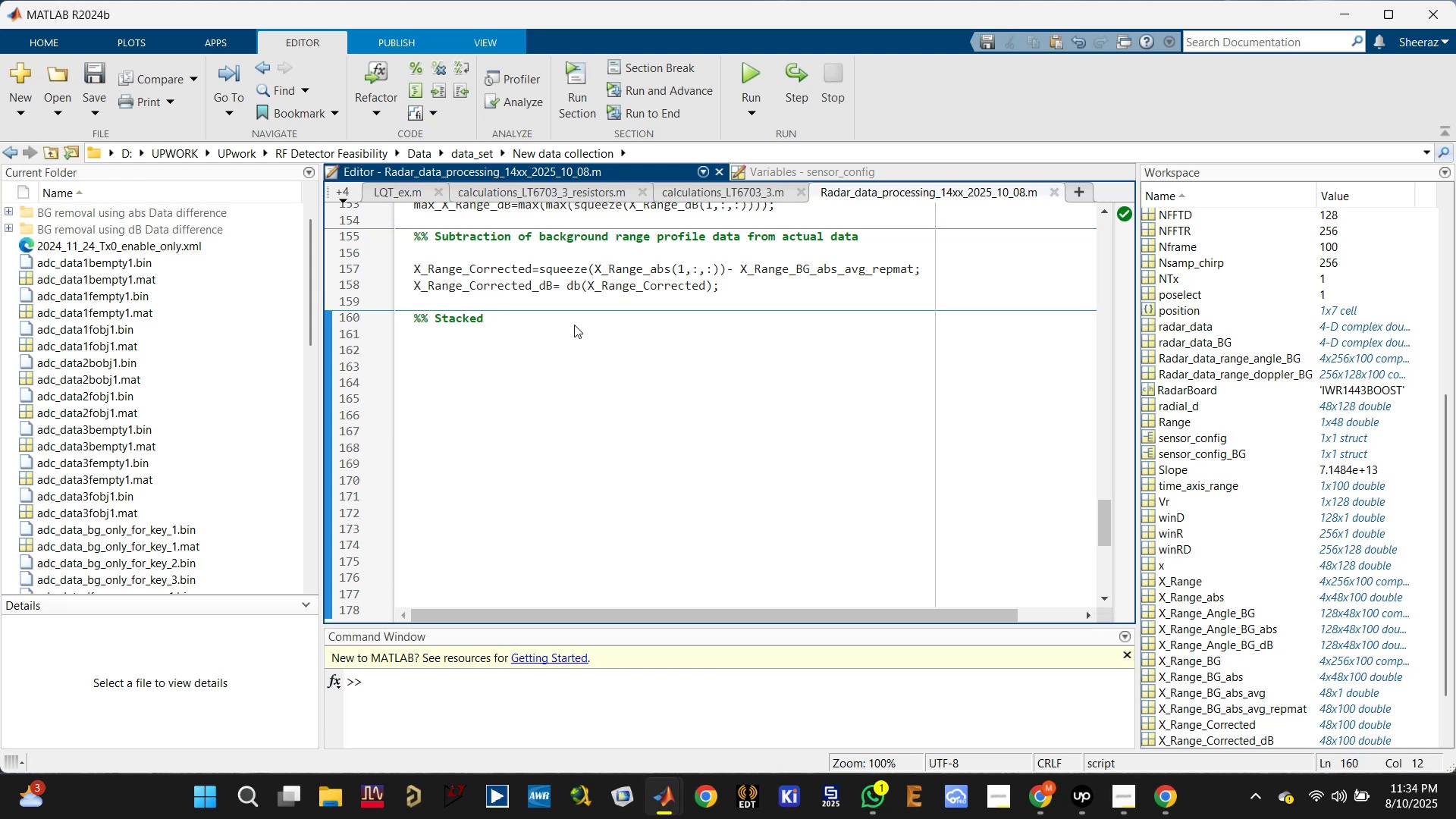 
type(acked Ranfg)
key(Backspace)
key(Backspace)
type(g )
key(Backspace)
type(e Profile vs Time - No background removal)
 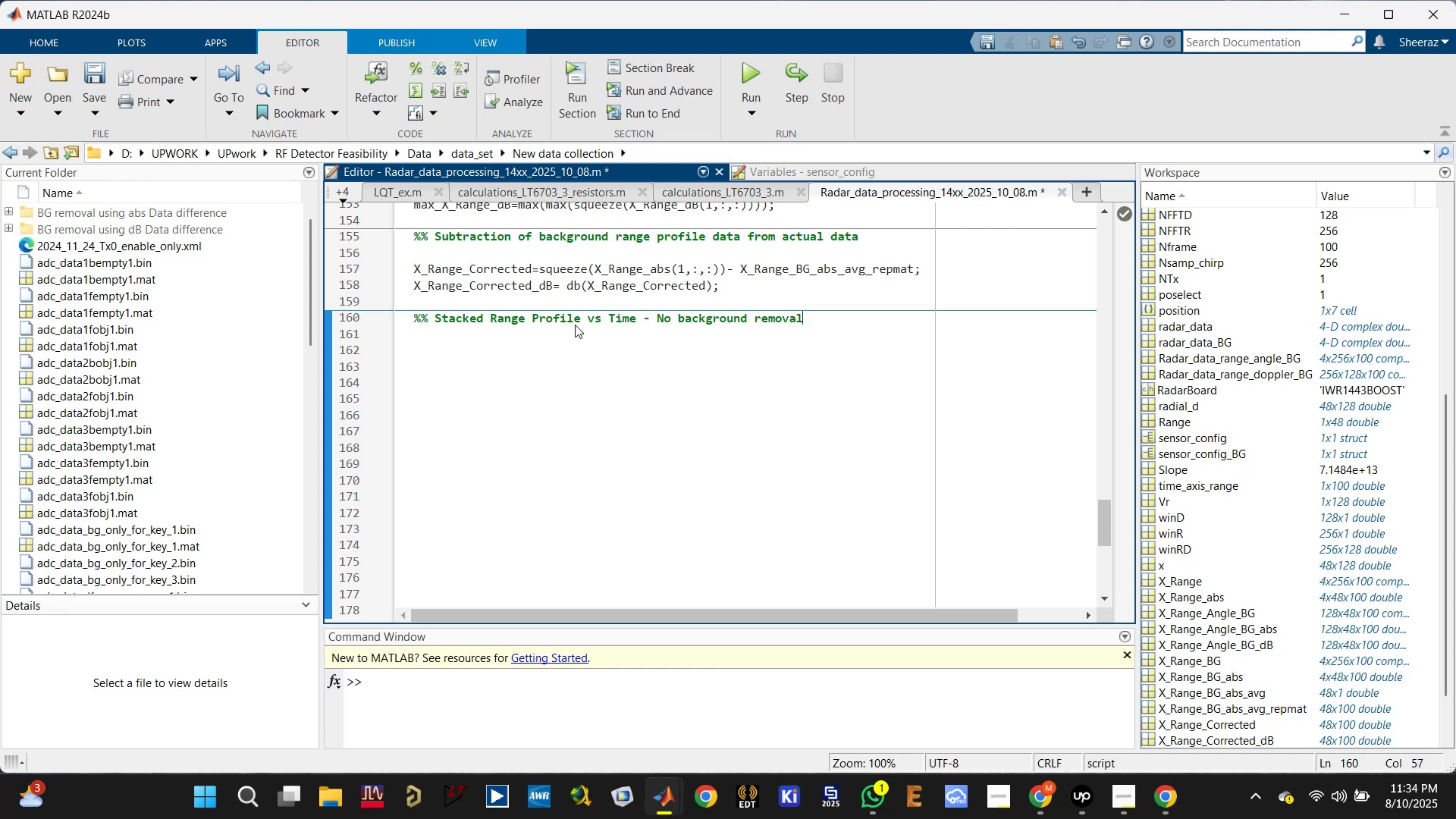 
hold_key(key=ControlLeft, duration=0.42)
 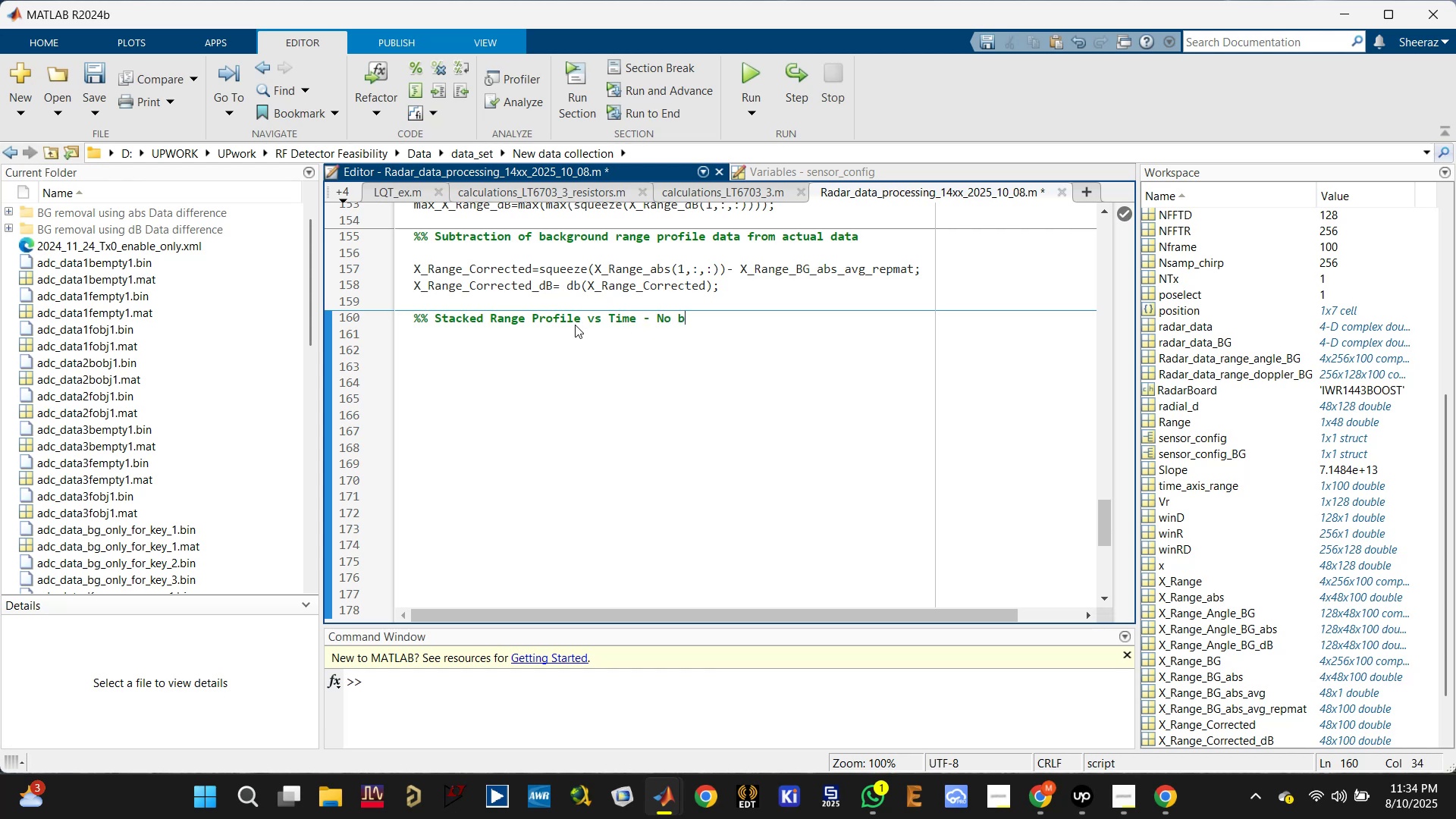 
key(Enter)
 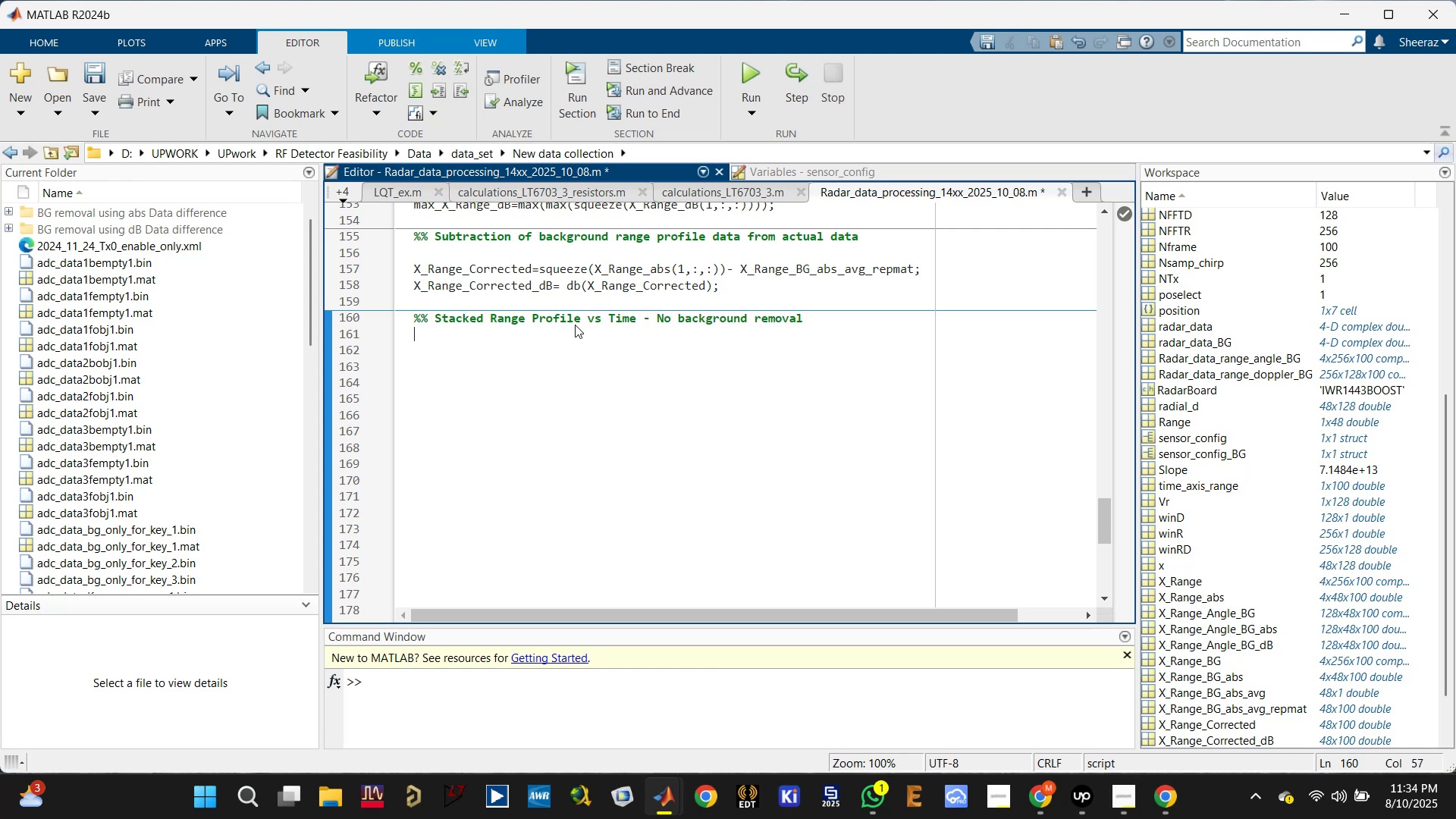 
key(Enter)
 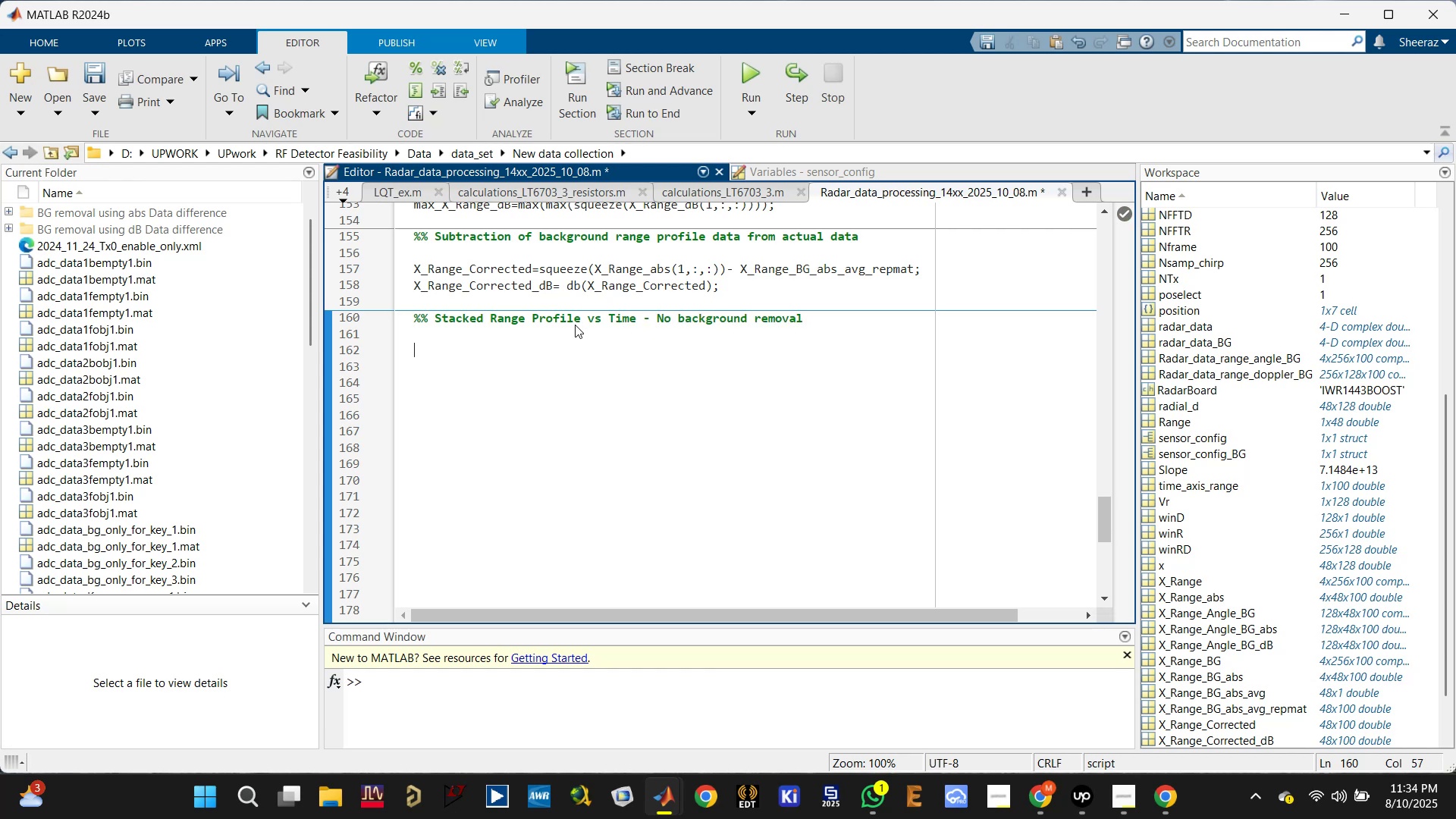 
key(Enter)
 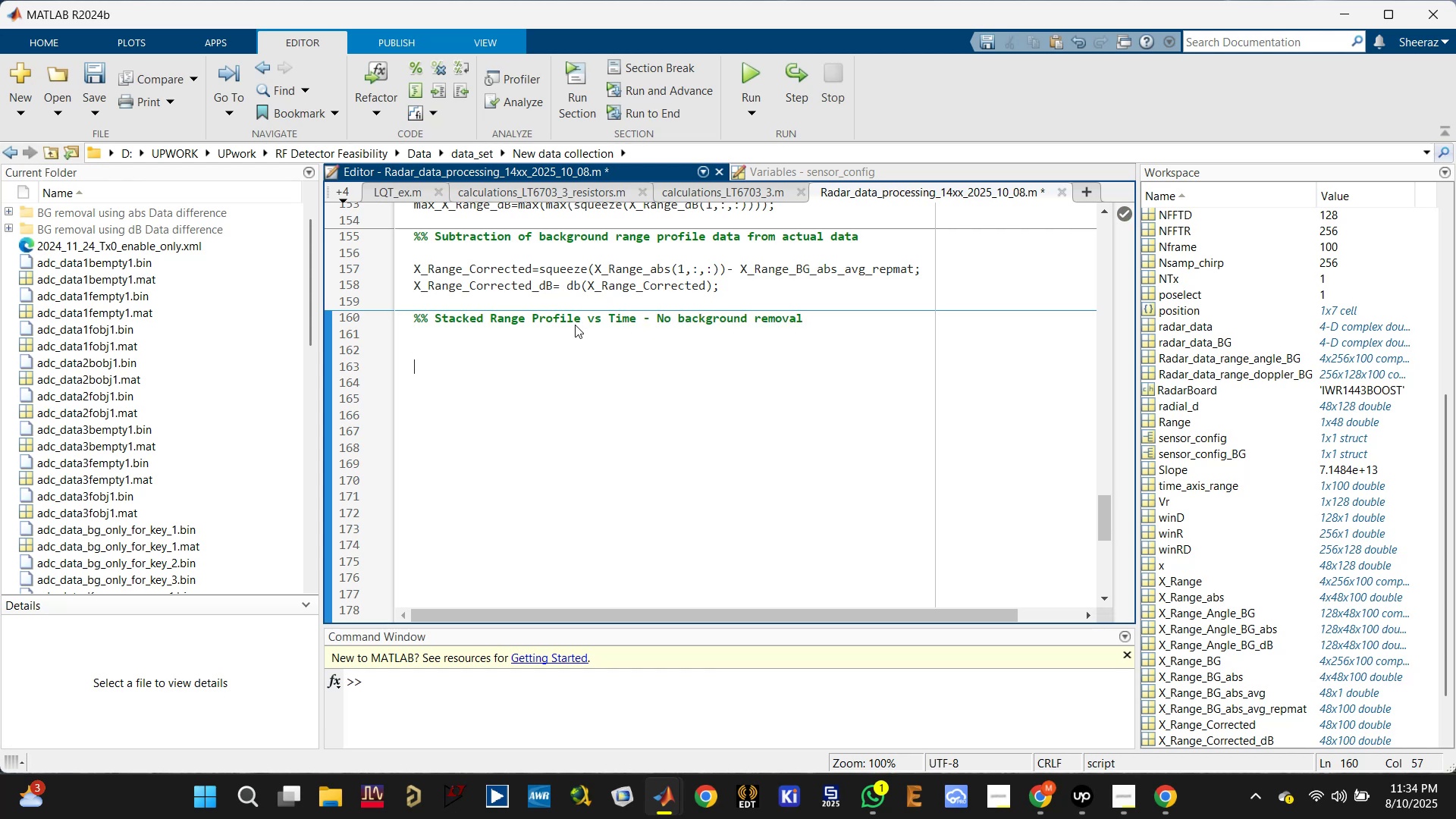 
key(Control+S)
 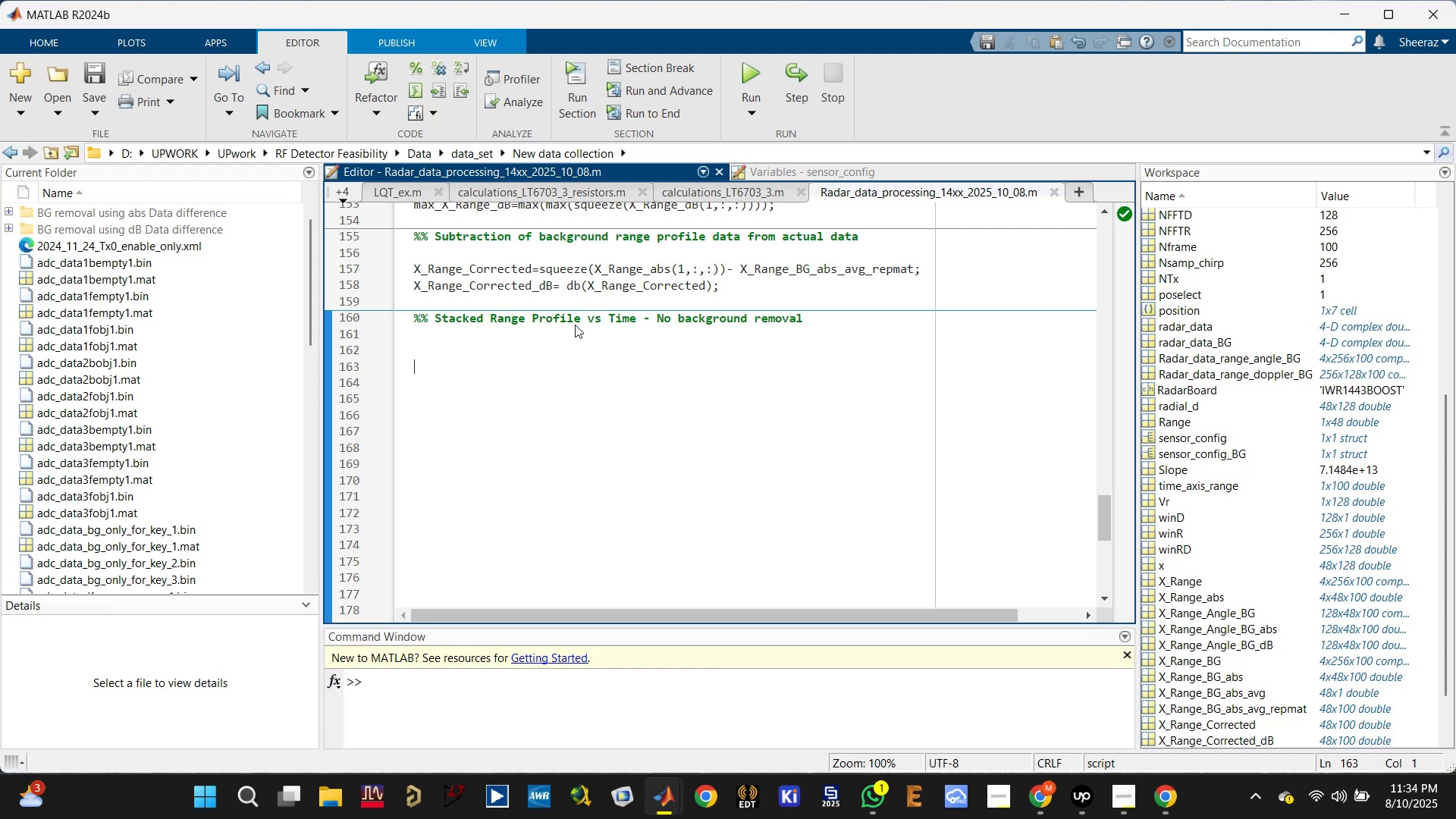 
type(h=figure;)
 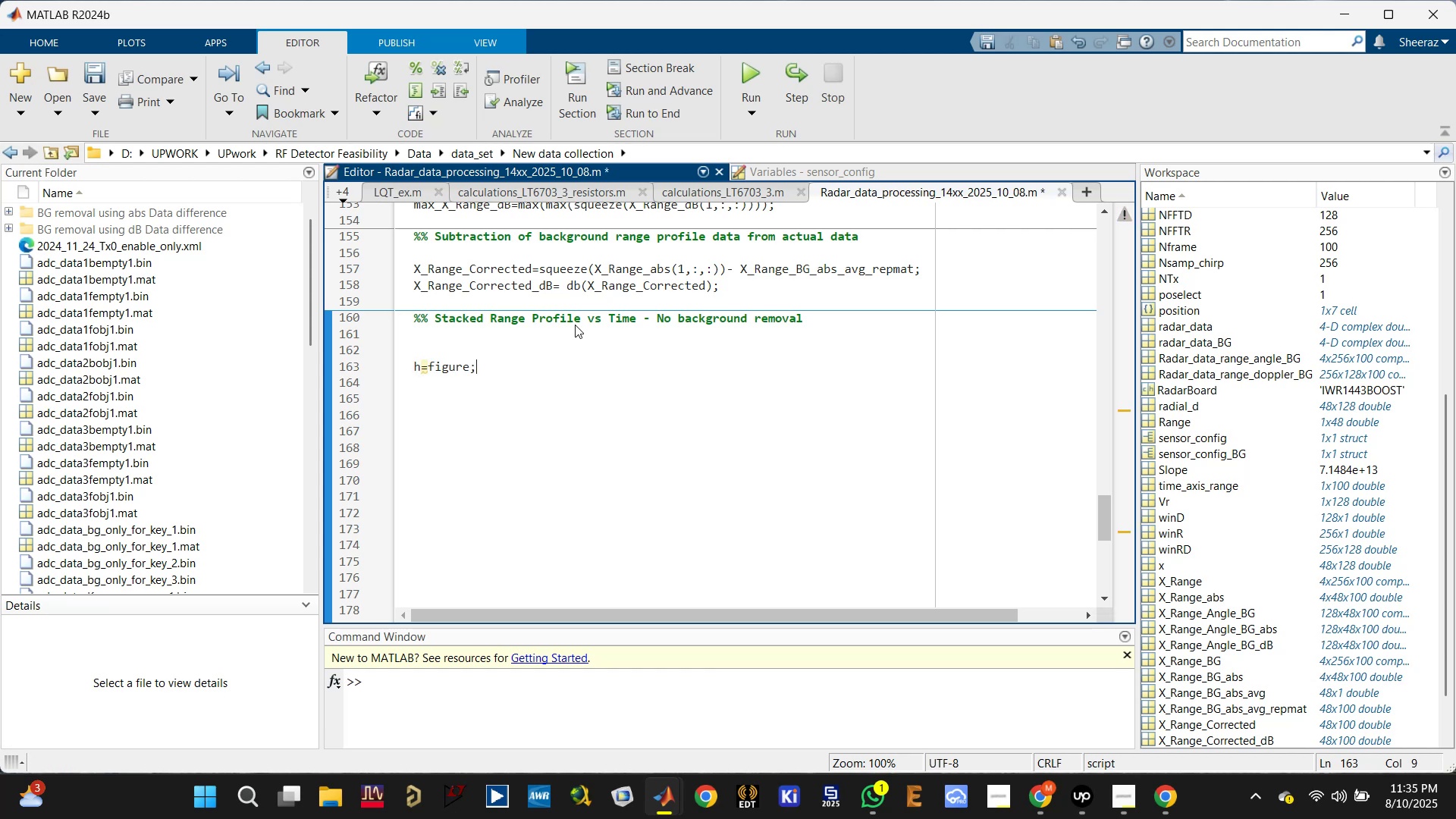 
key(Enter)
 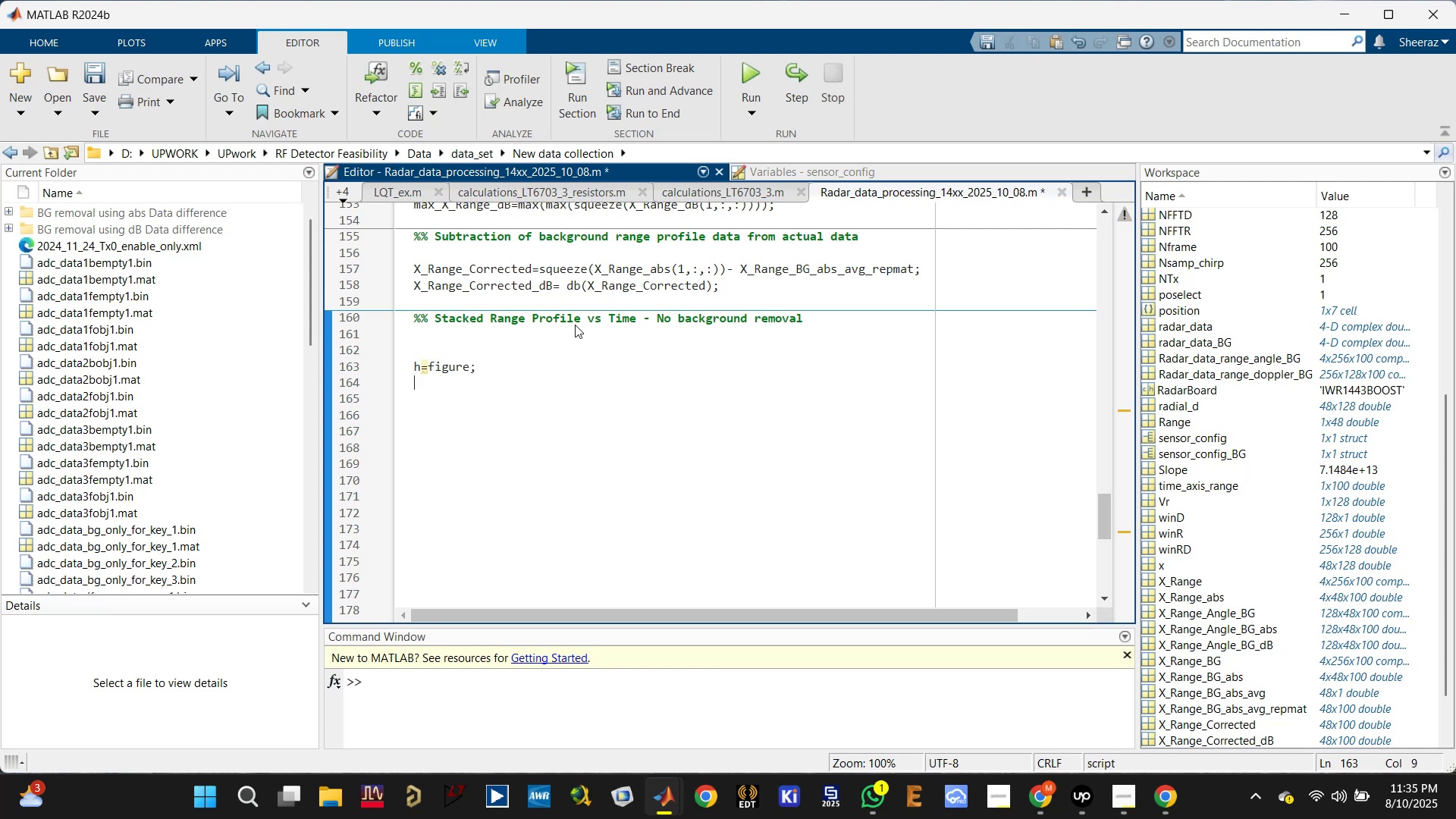 
key(Enter)
 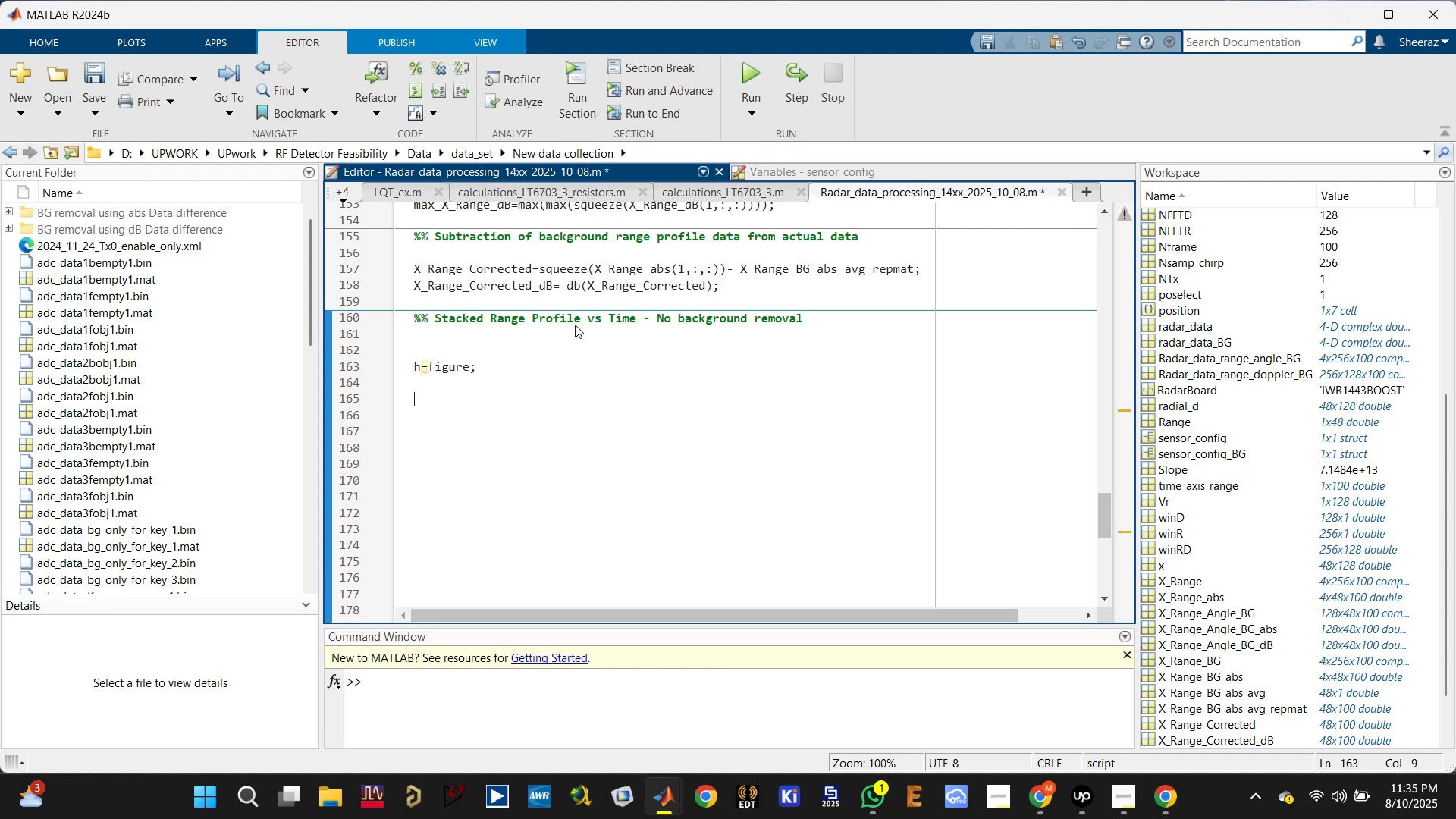 
key(Control+S)
 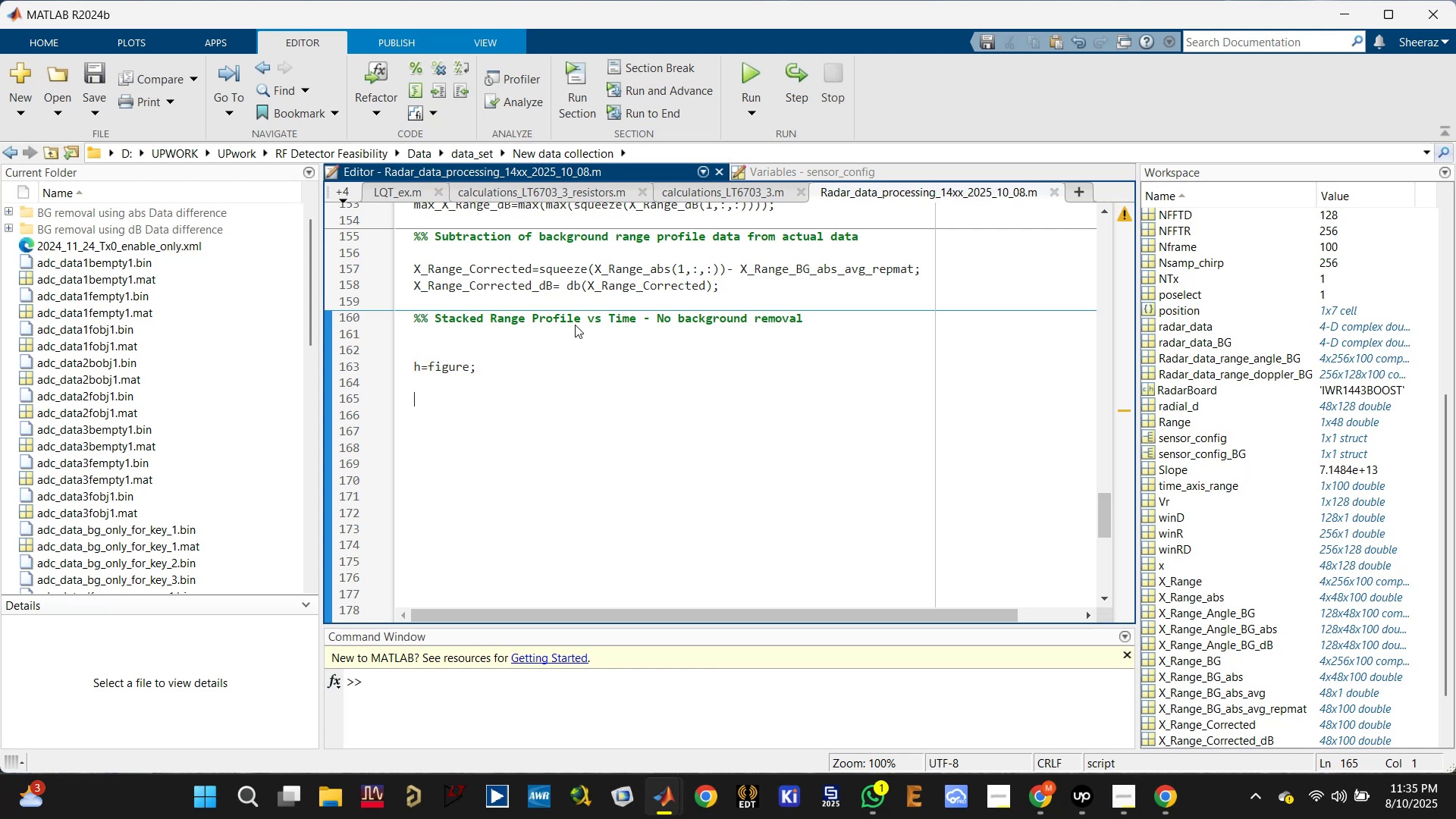 
type(imagesc())
 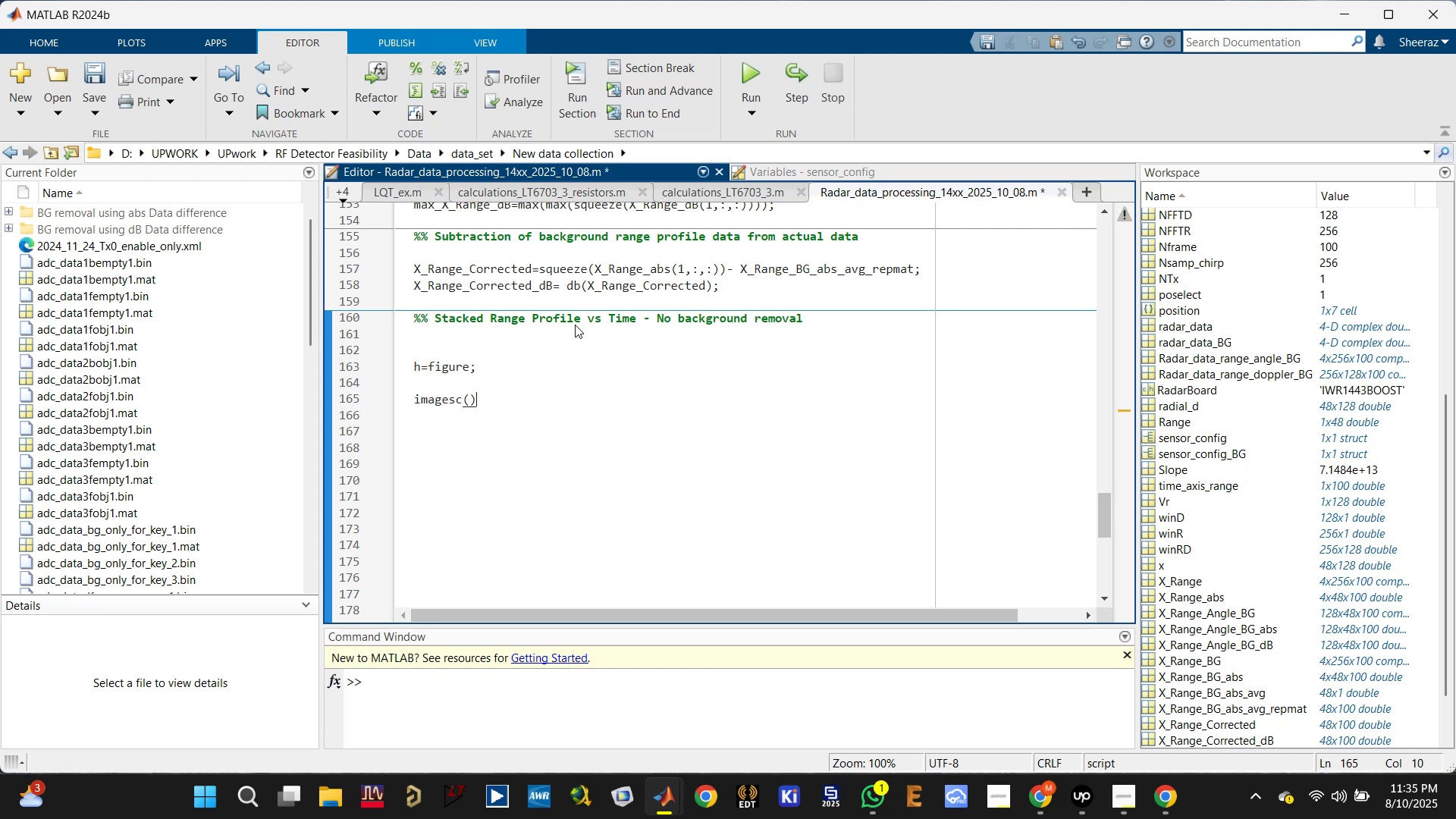 
key(ArrowLeft)
 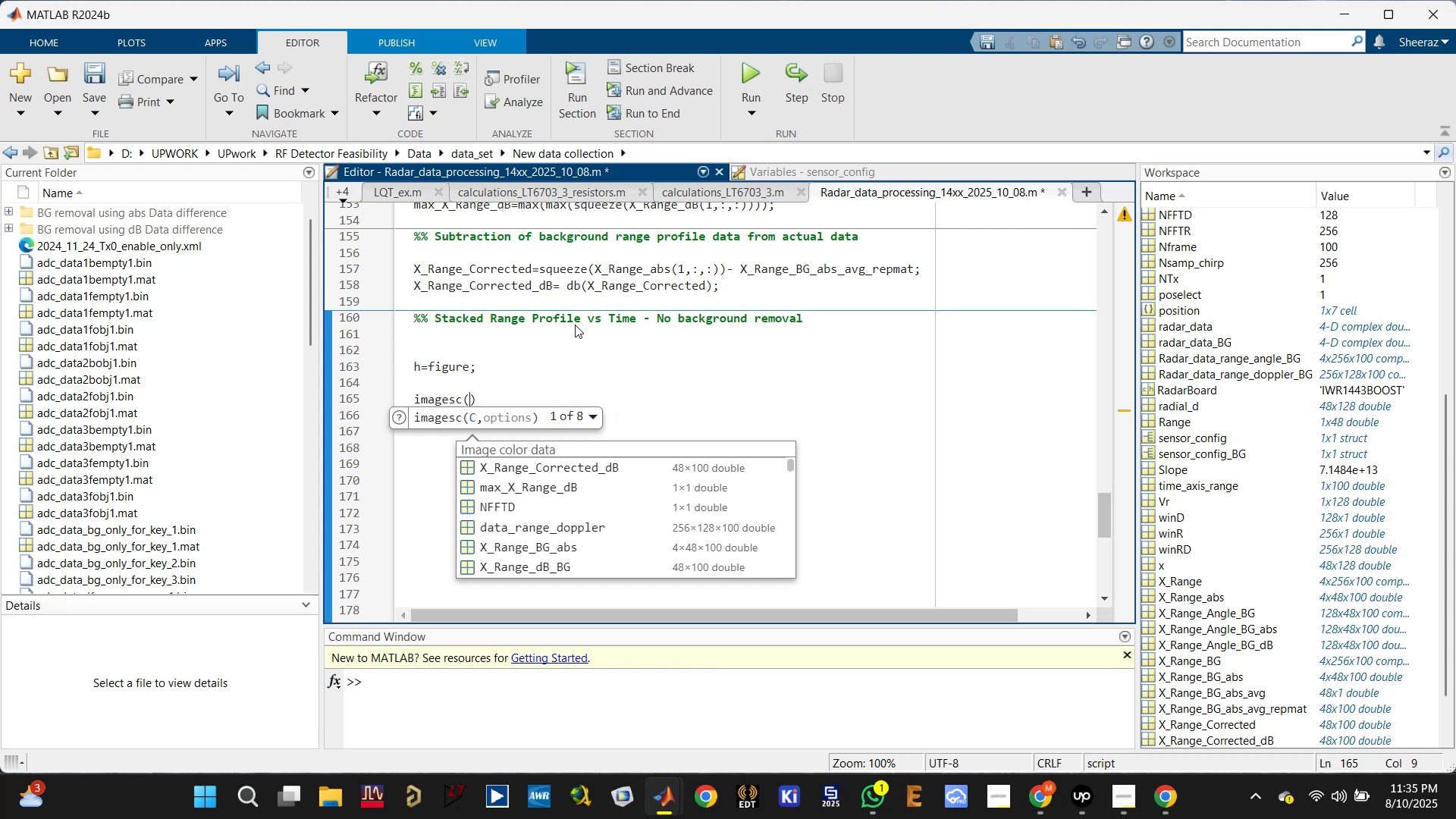 
type(time)
key(Tab)
type(,Range)
key(Tab)
type(,)
 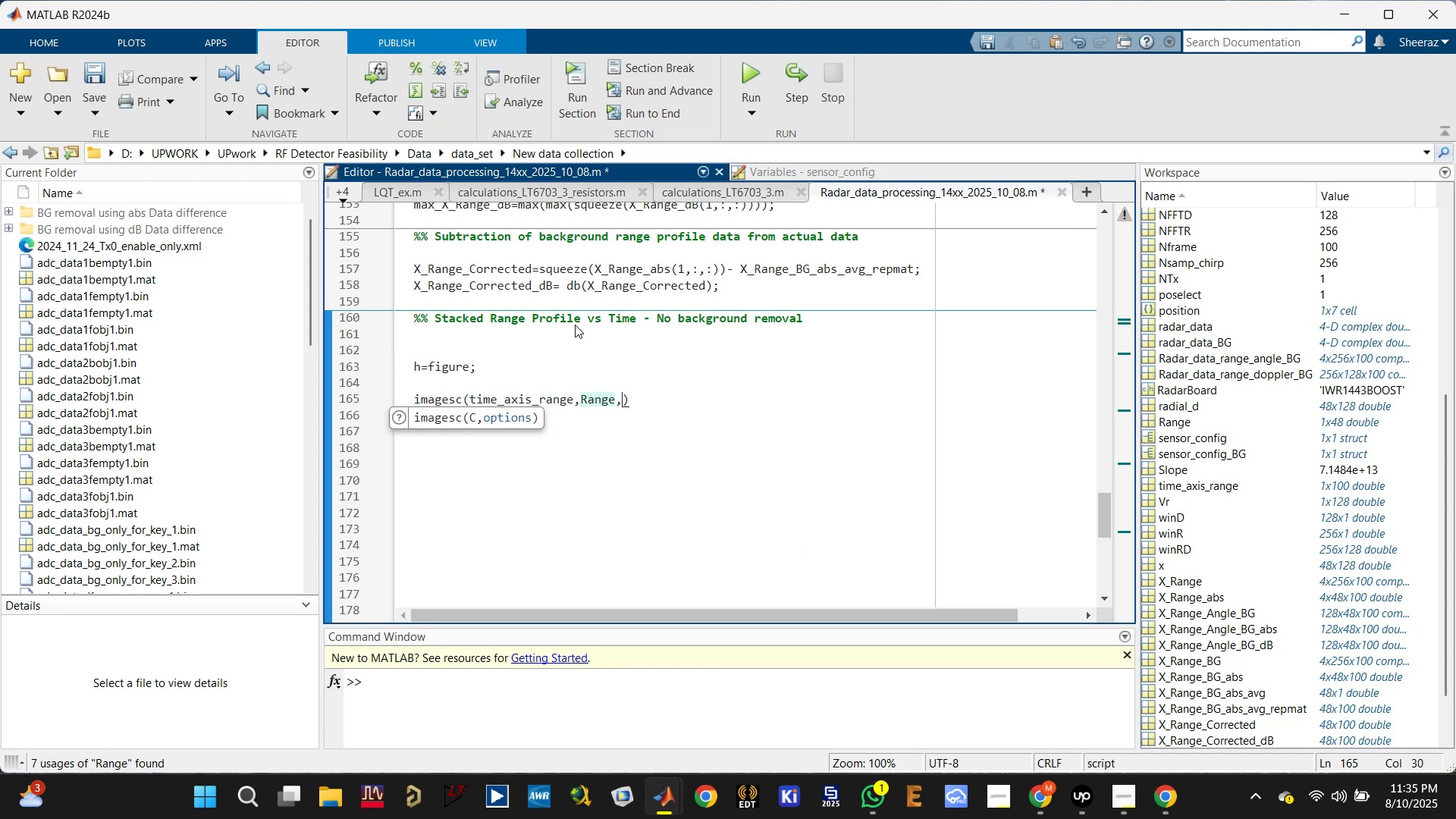 
key(Control+ControlLeft)
 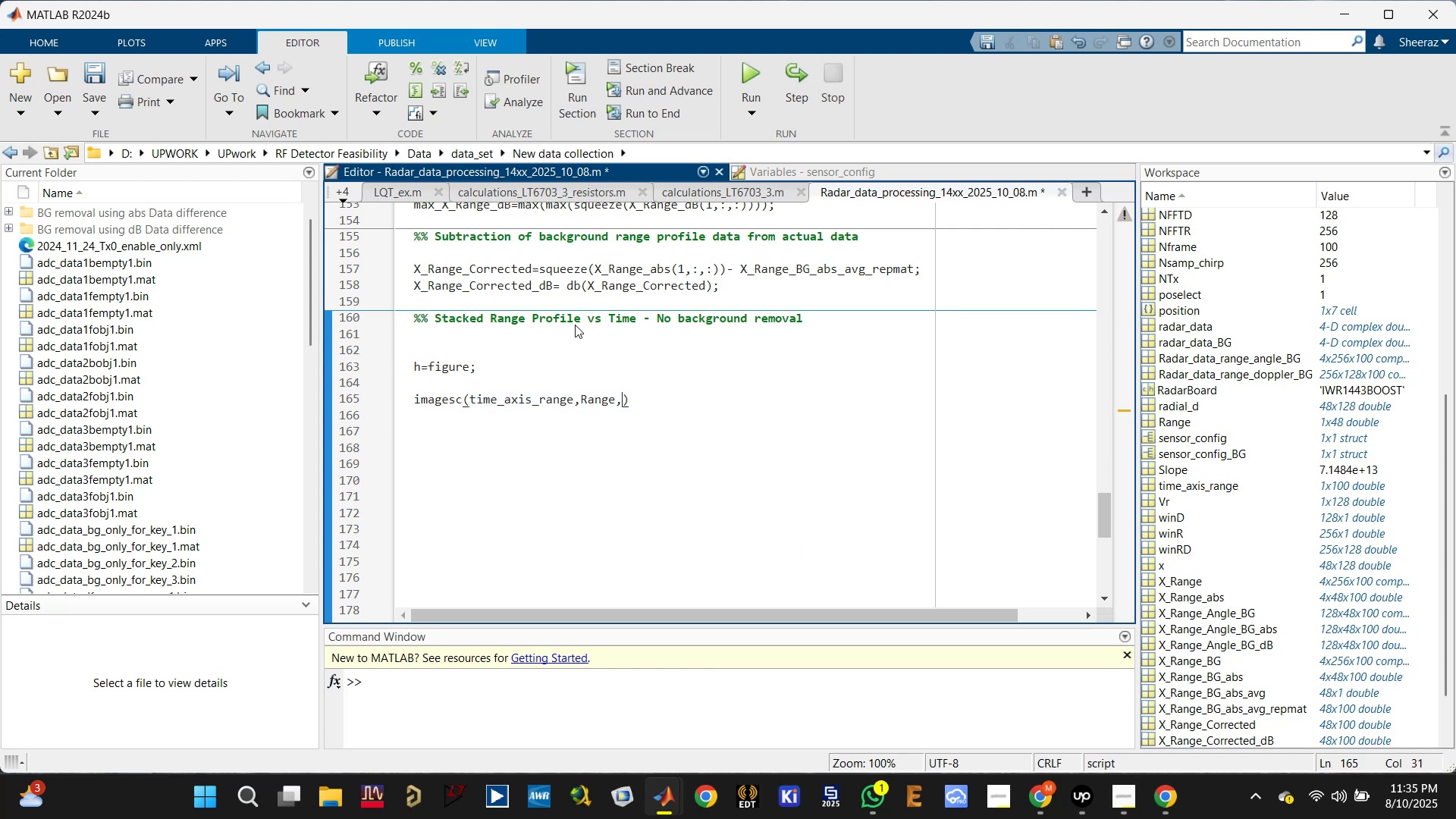 
key(Control+S)
 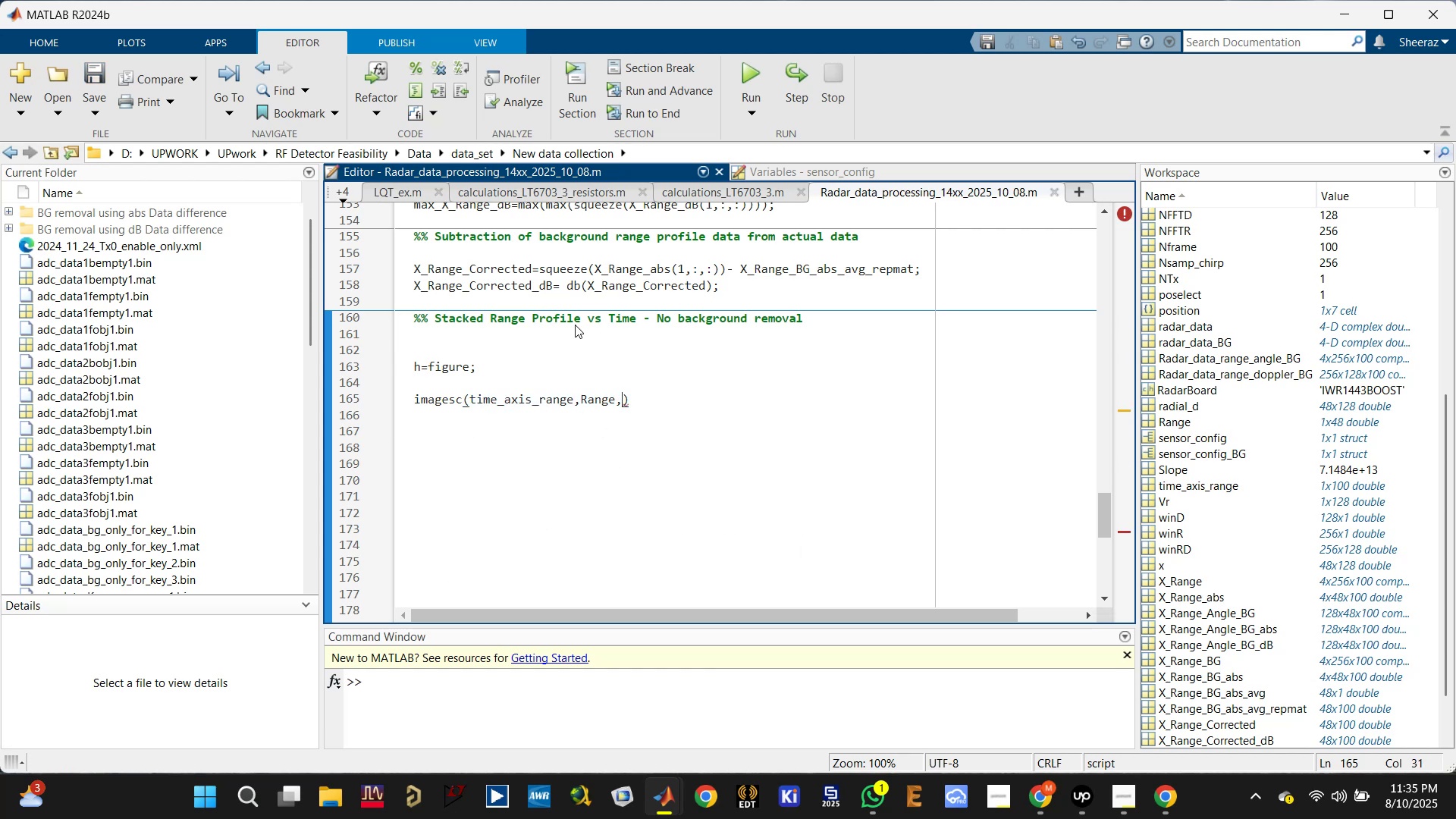 
type(squeece)
key(Backspace)
key(Backspace)
type(ze())
 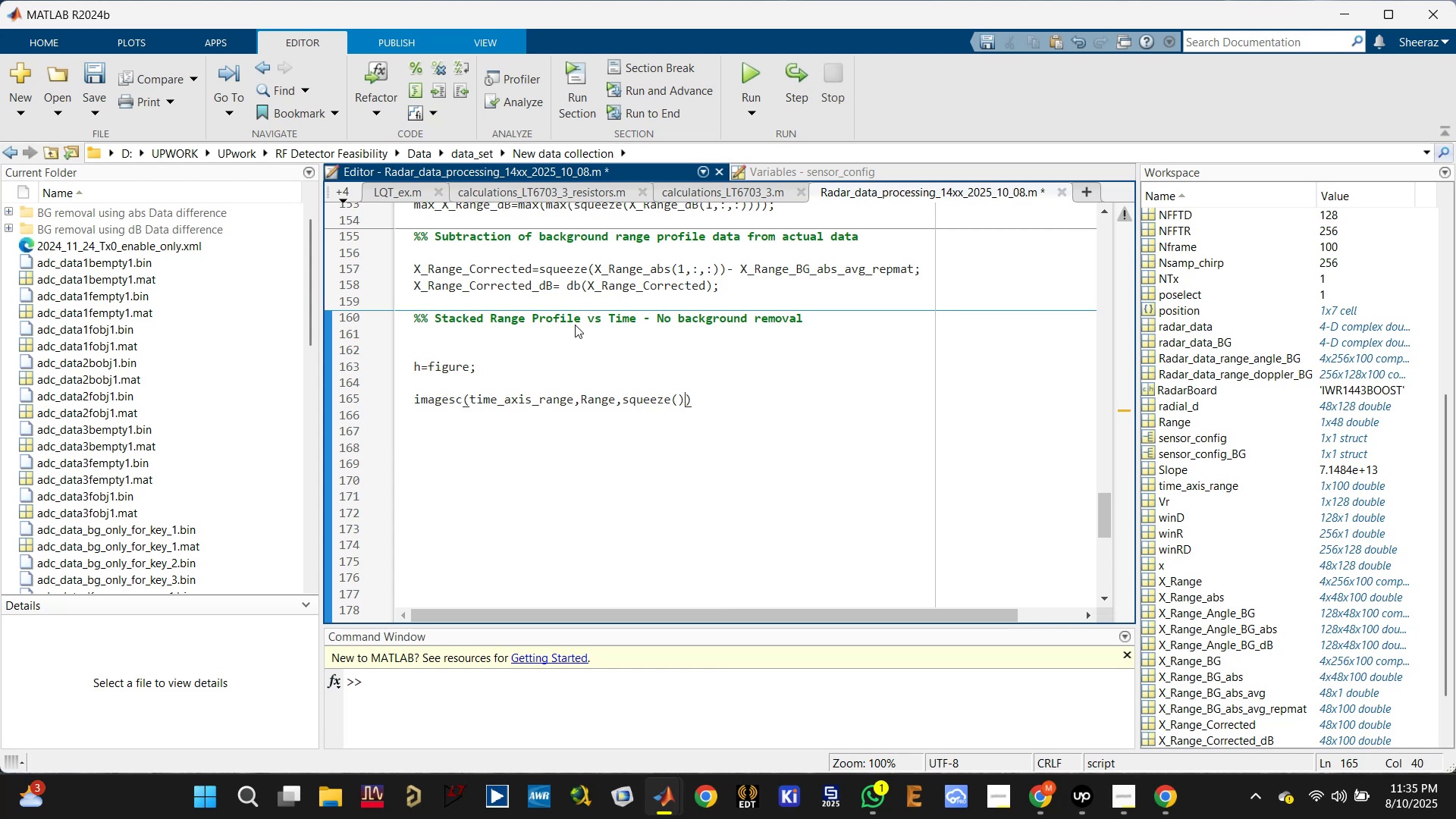 
left_click([679, 400])
 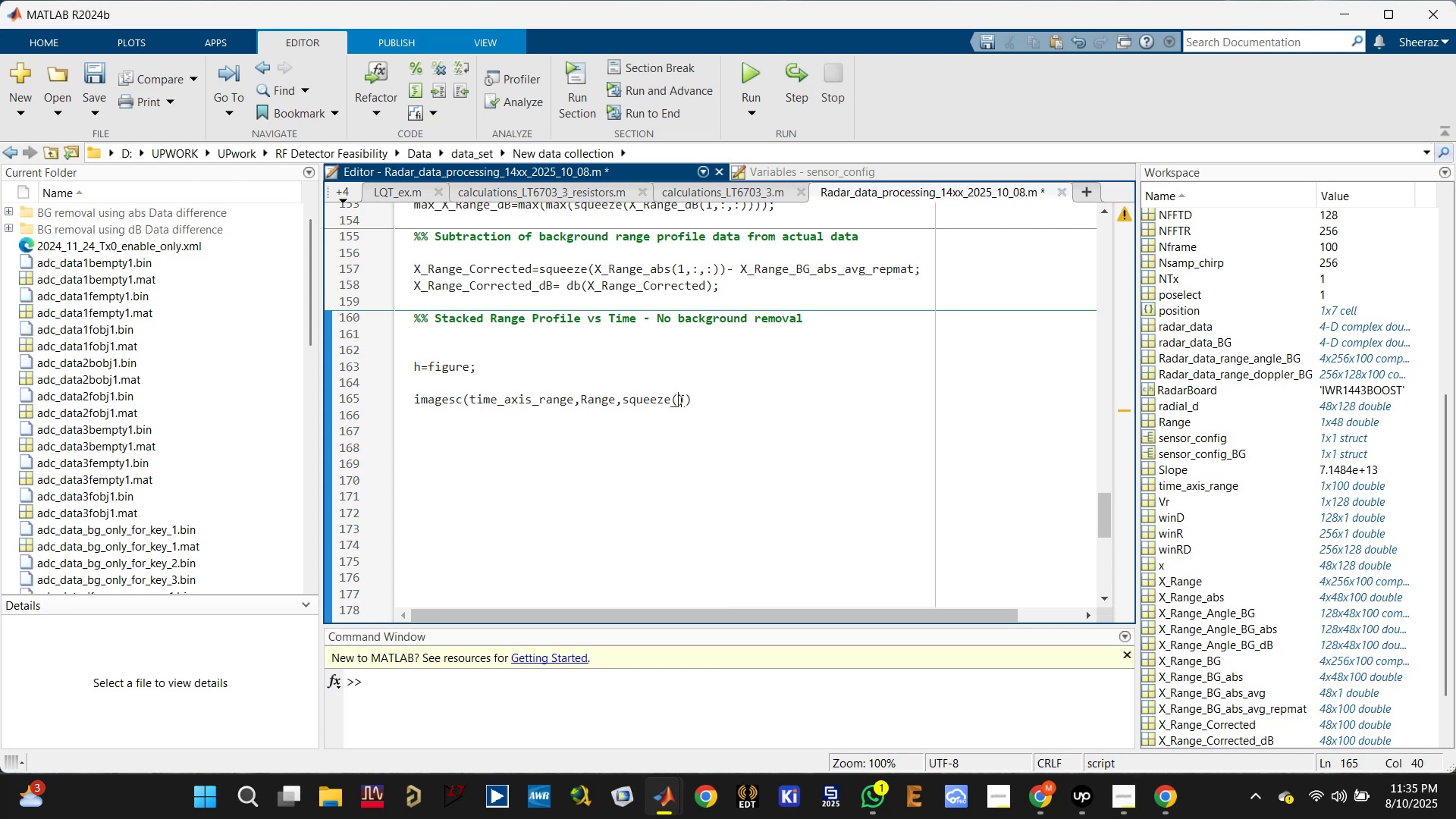 
type(X_Rnage)
key(Backspace)
key(Backspace)
key(Backspace)
key(Backspace)
type(ange_dB())
 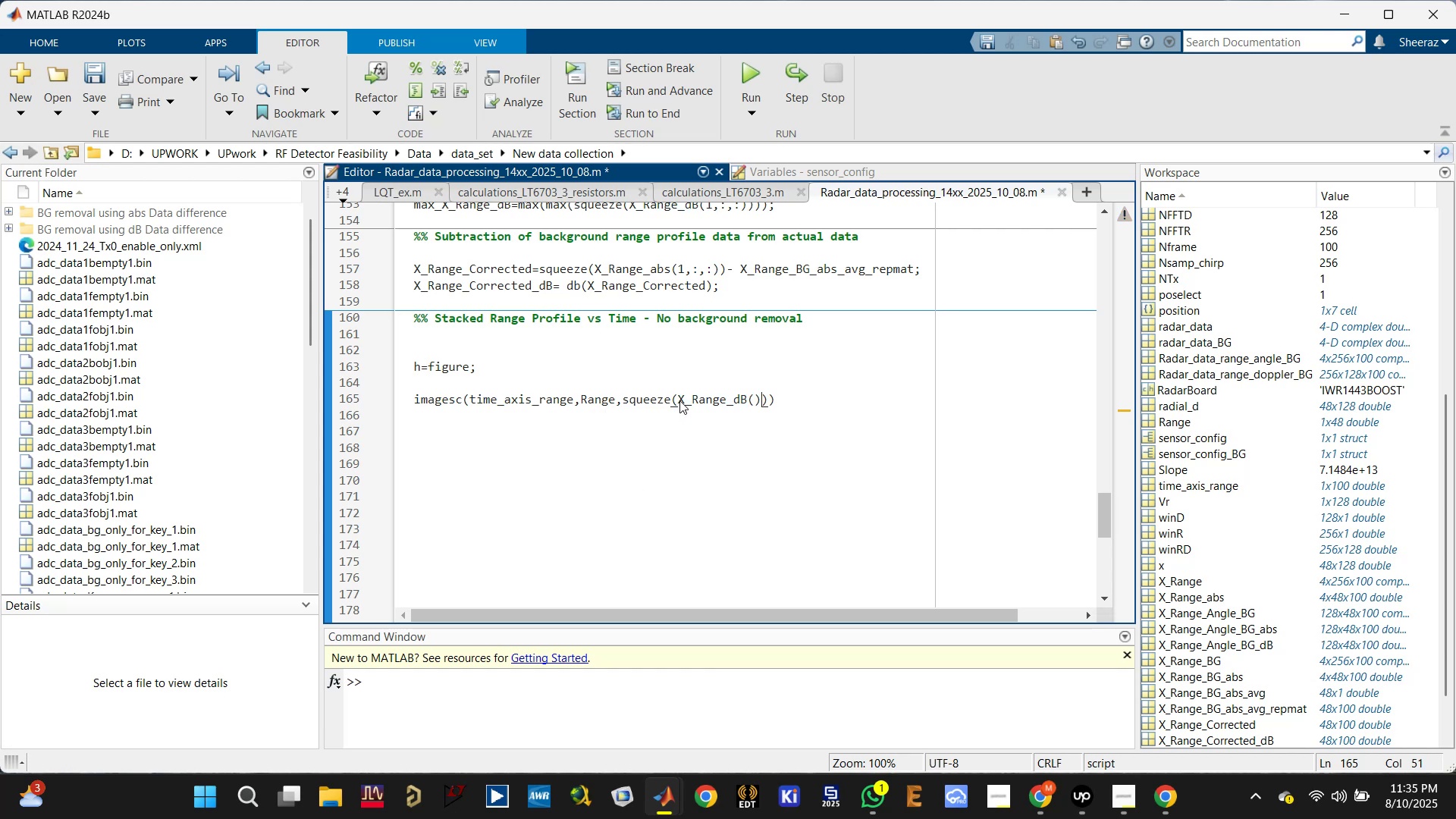 
key(ArrowLeft)
 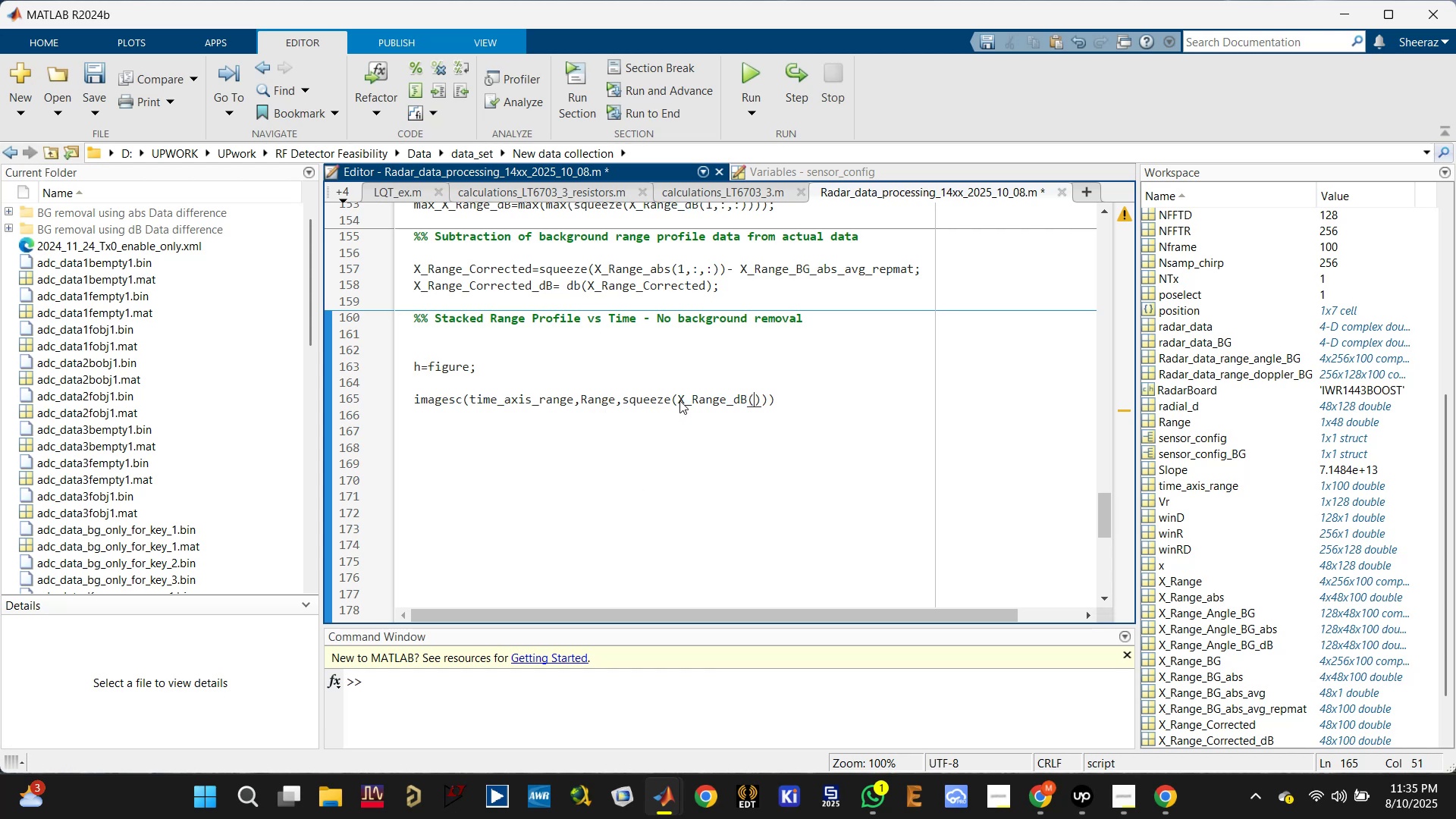 
key(1)
 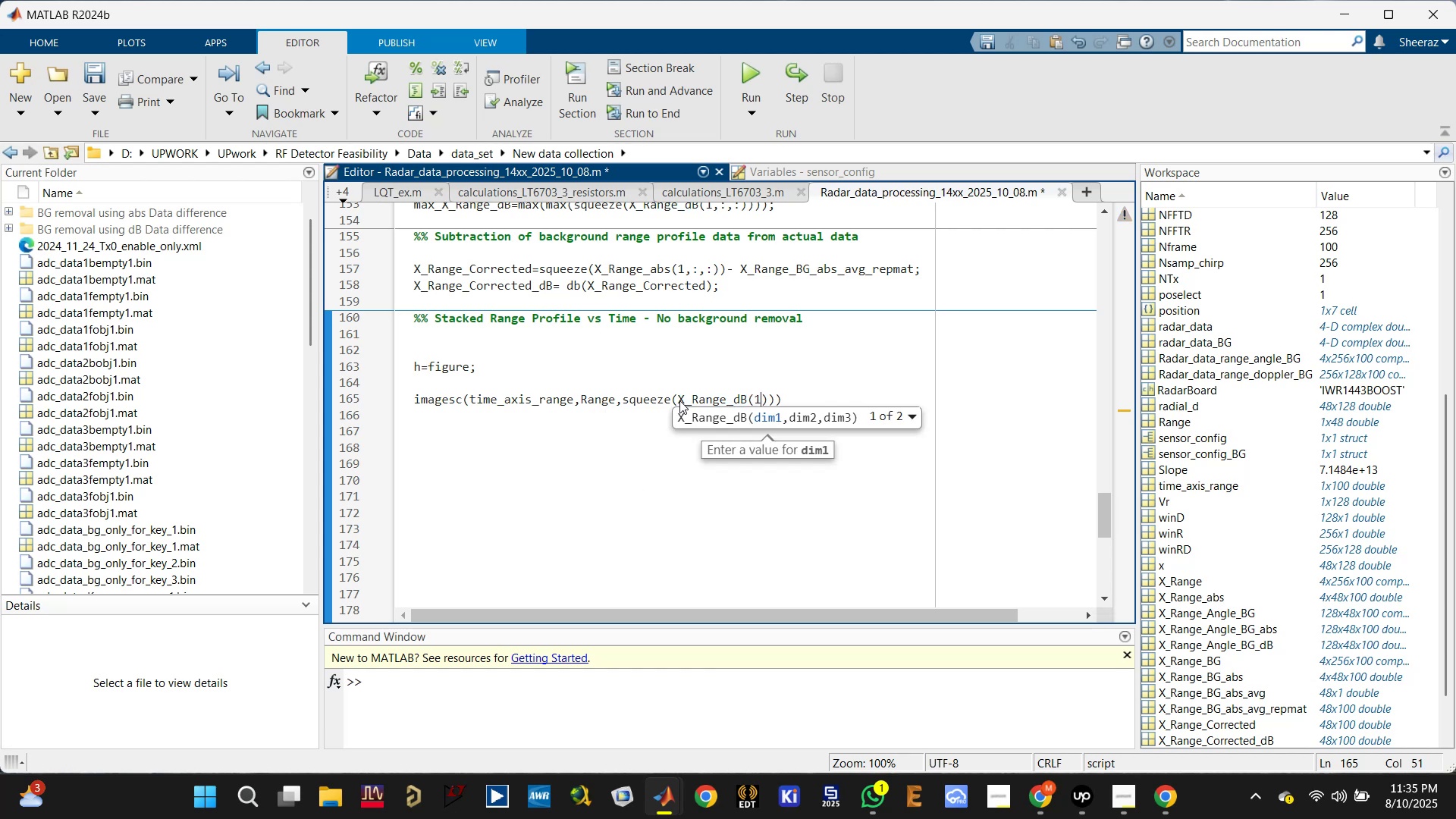 
key(Comma)
 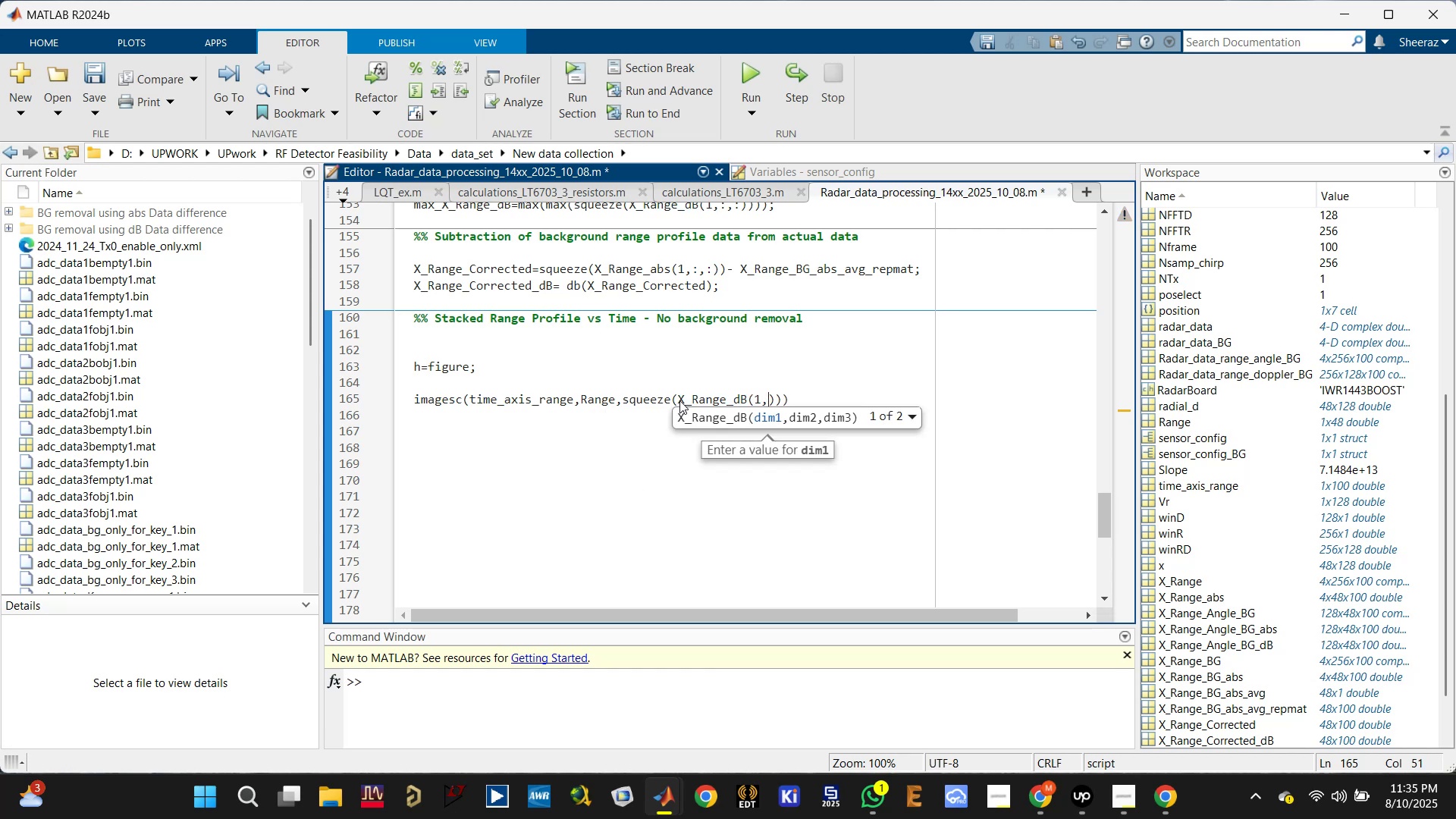 
key(Shift+Semicolon)
 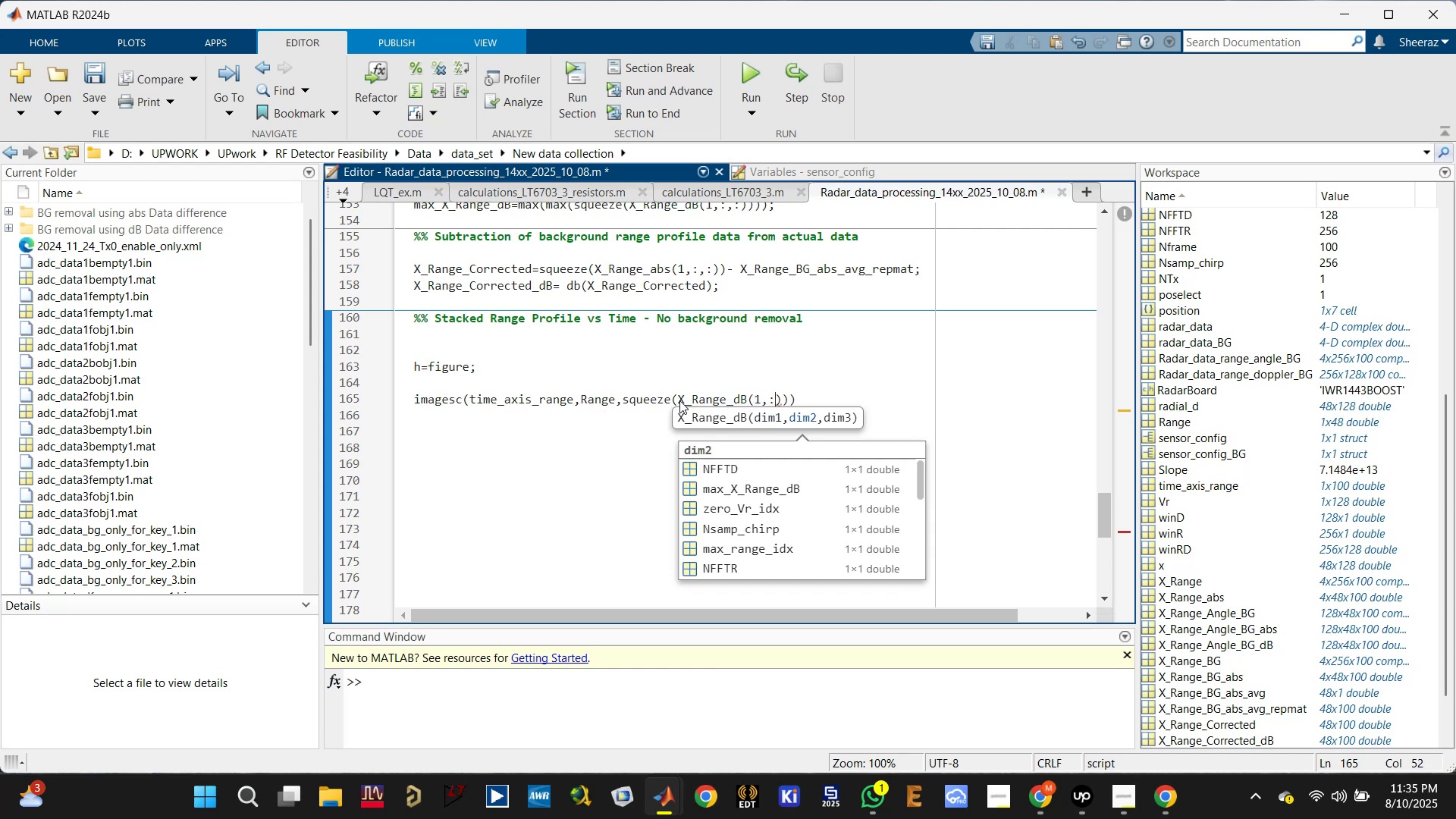 
key(Comma)
 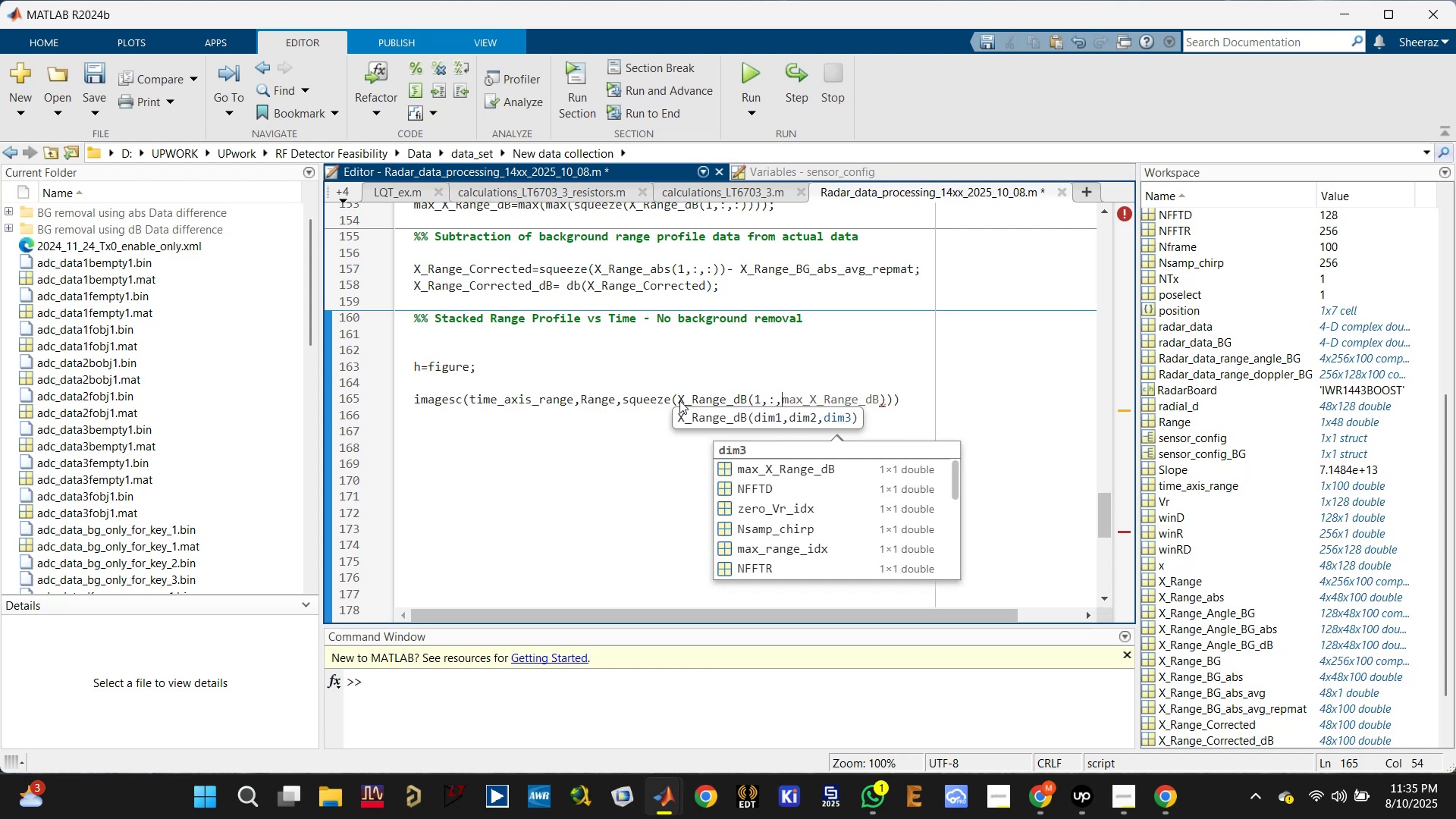 
key(Shift+Semicolon)
 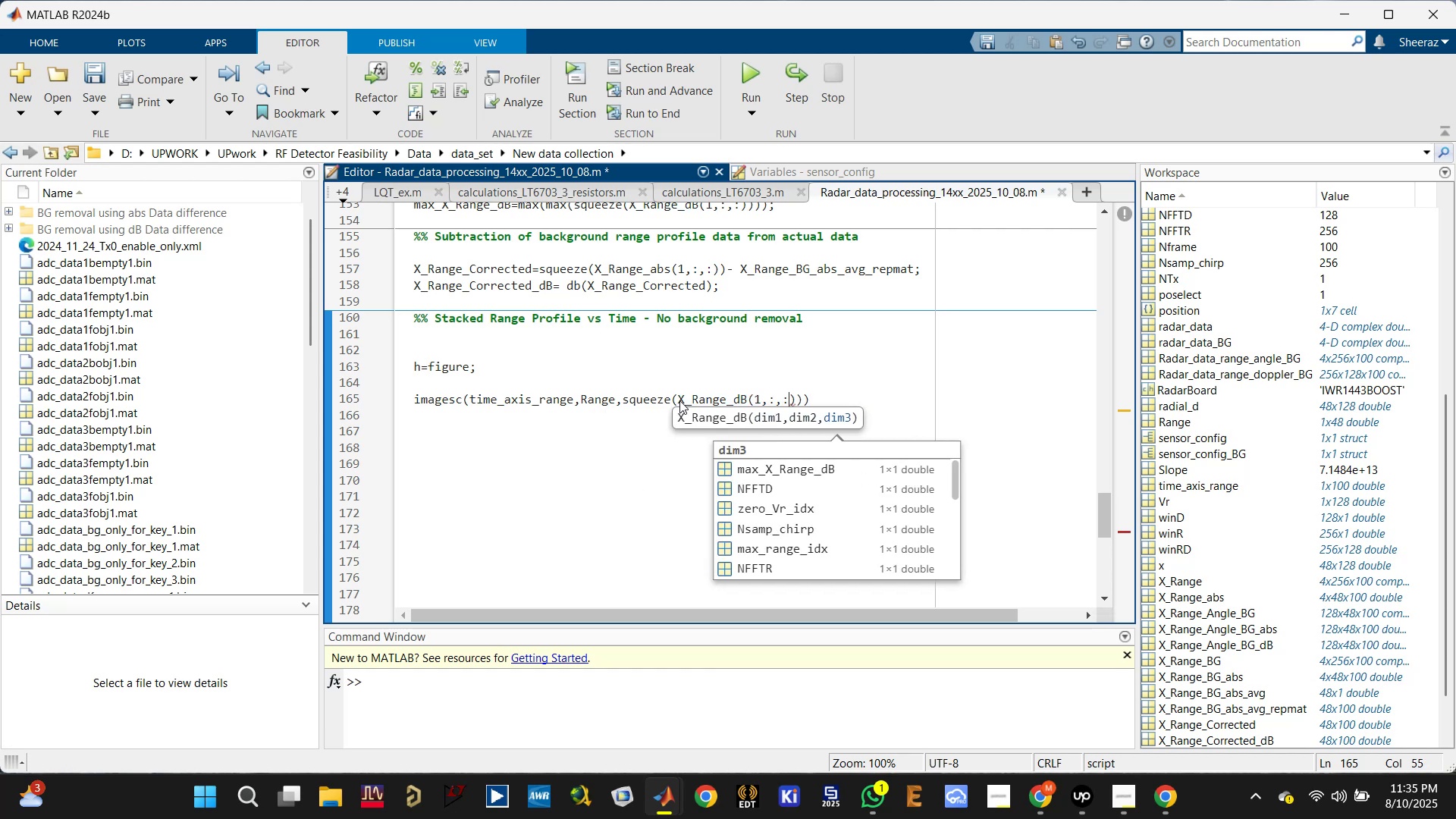 
key(Comma)
 